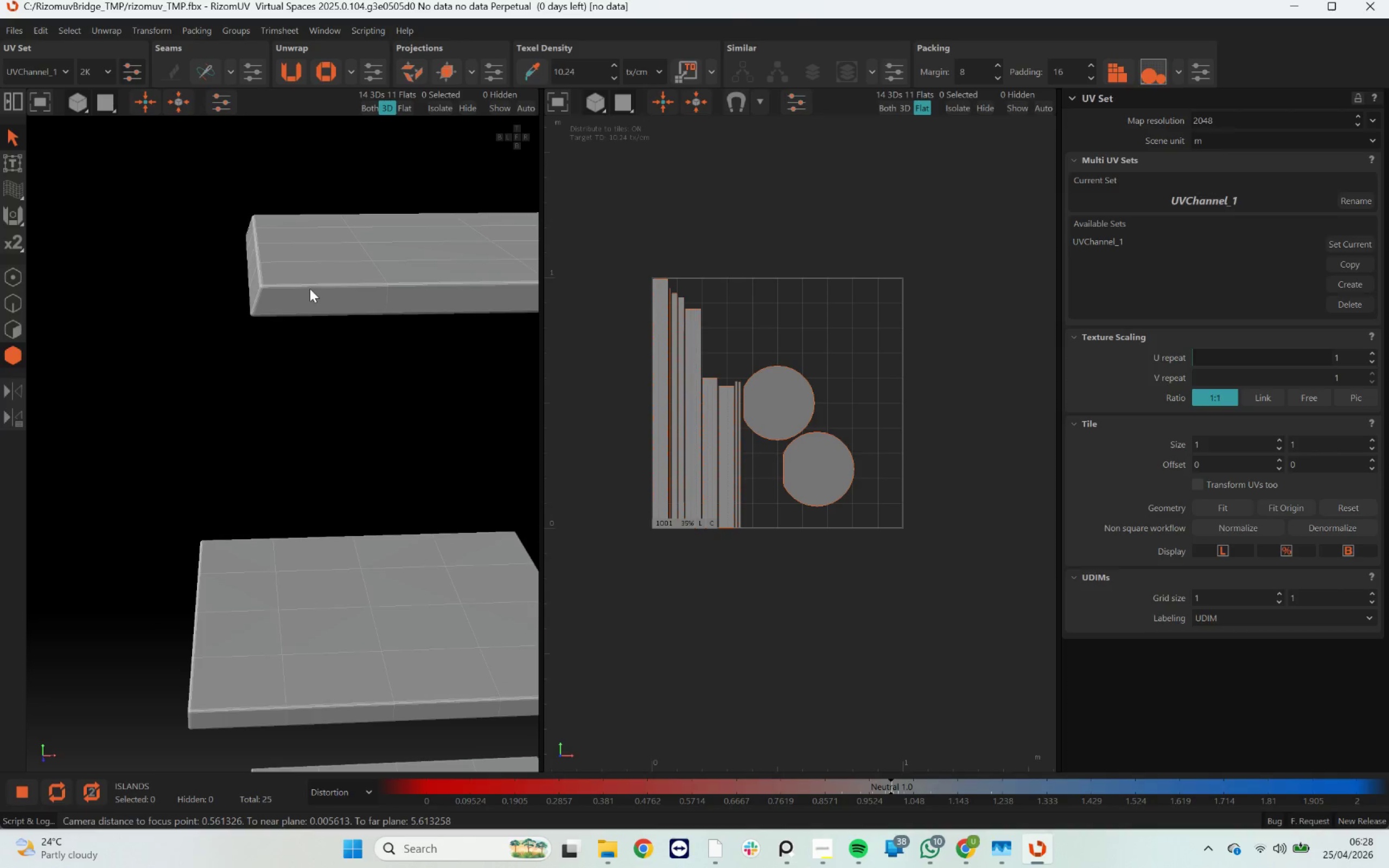 
key(F2)
 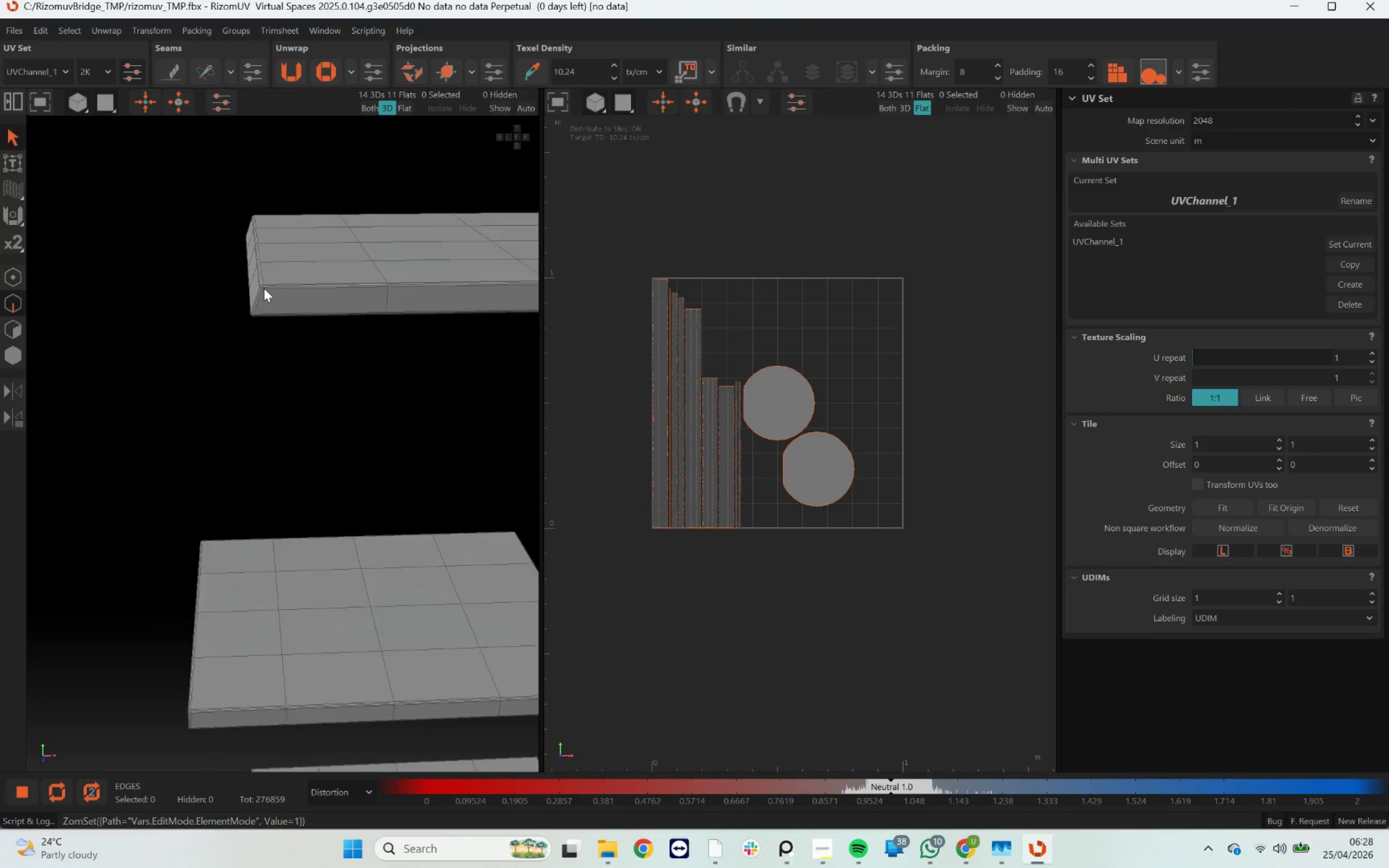 
scroll: coordinate [264, 288], scroll_direction: up, amount: 13.0
 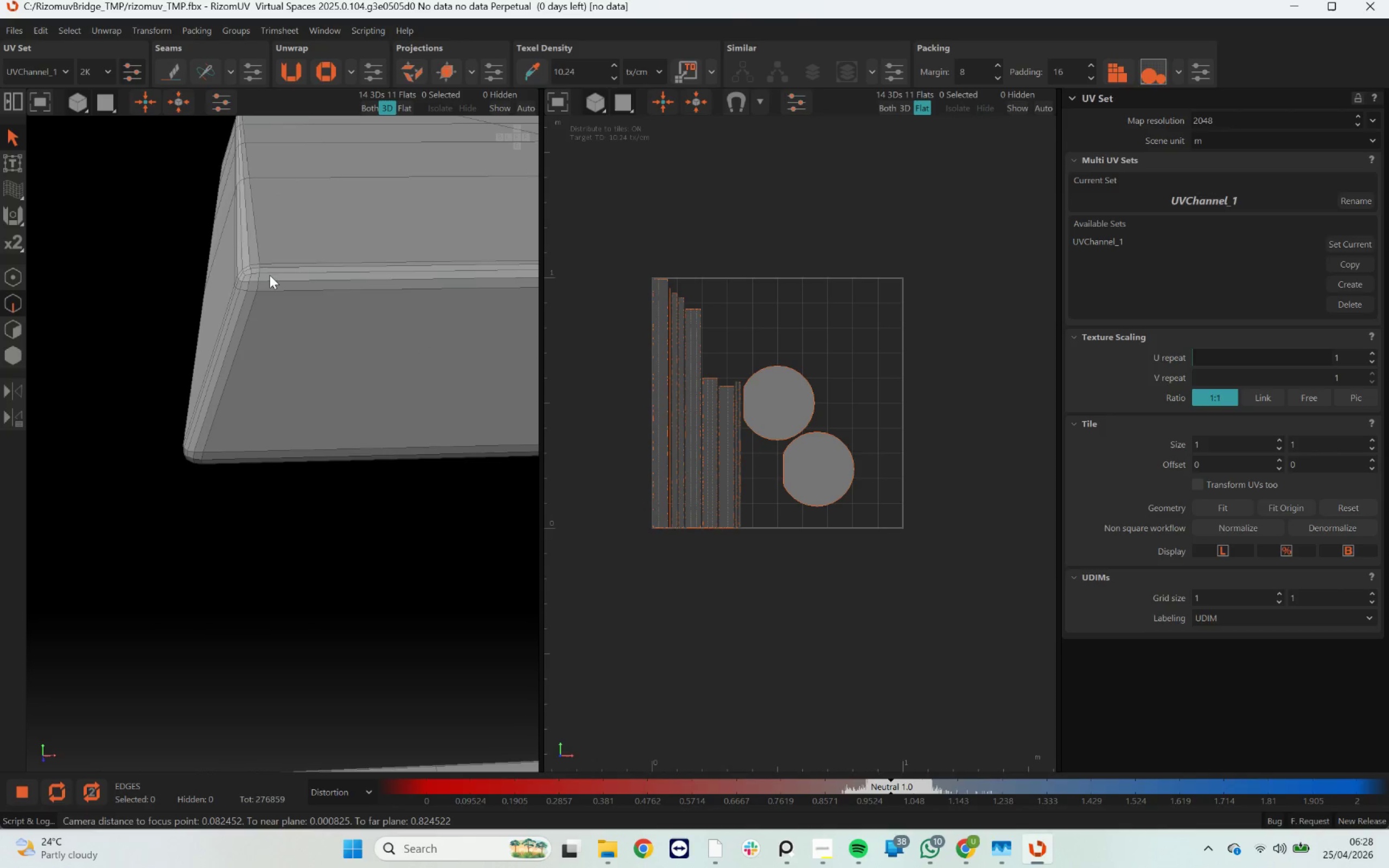 
double_click([270, 275])
 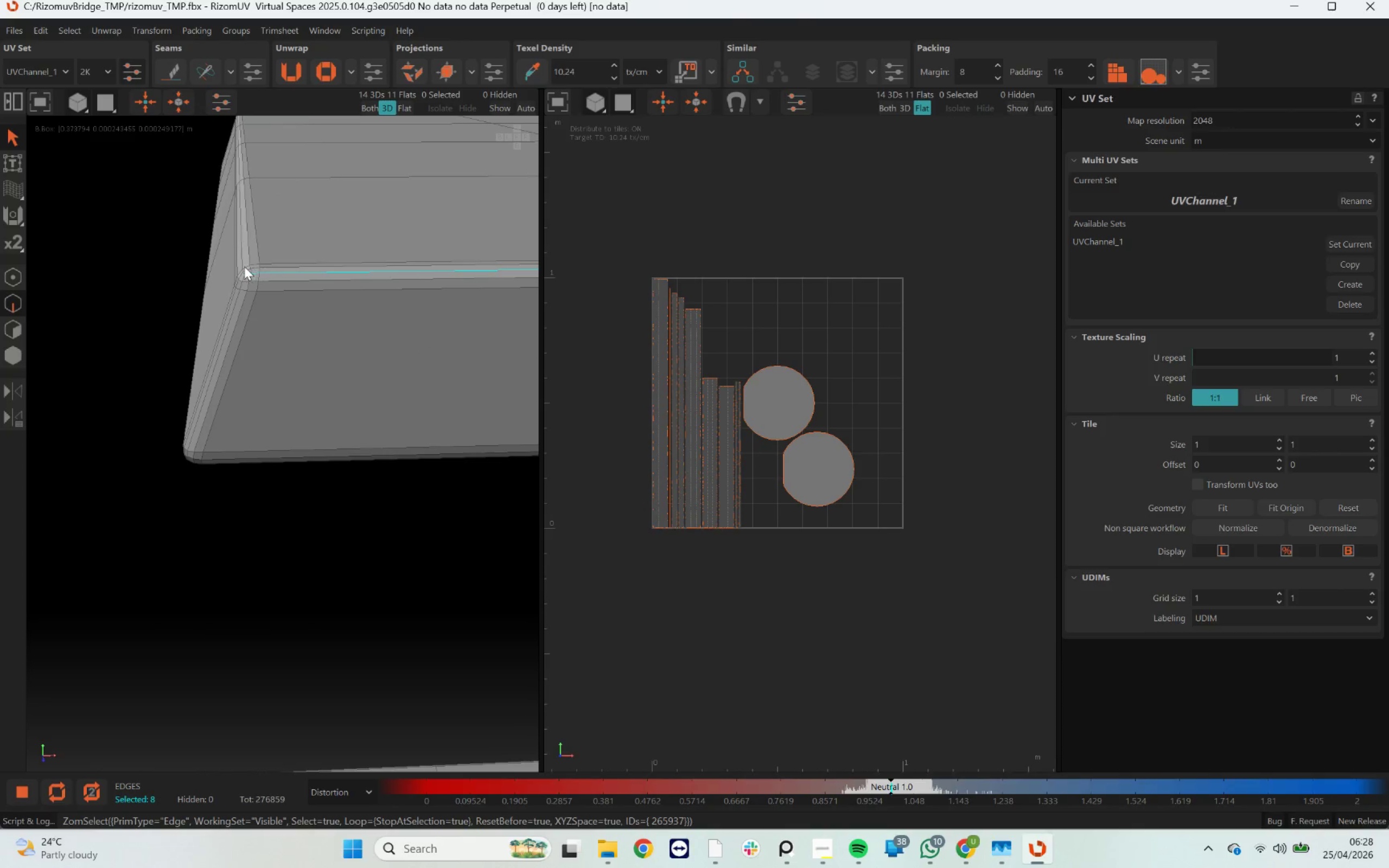 
hold_key(key=ShiftLeft, duration=1.14)
double_click([243, 258])
 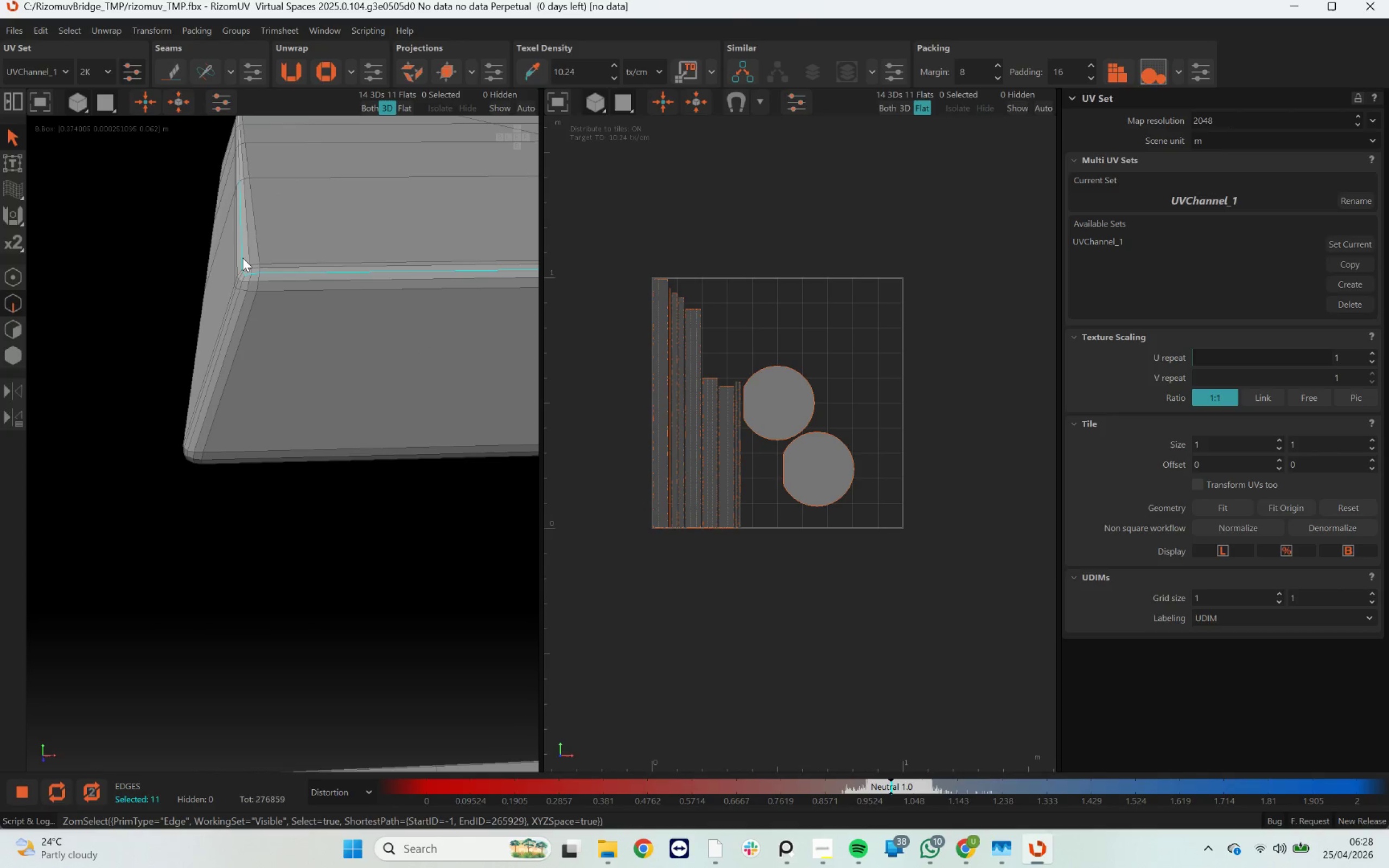 
triple_click([243, 258])
 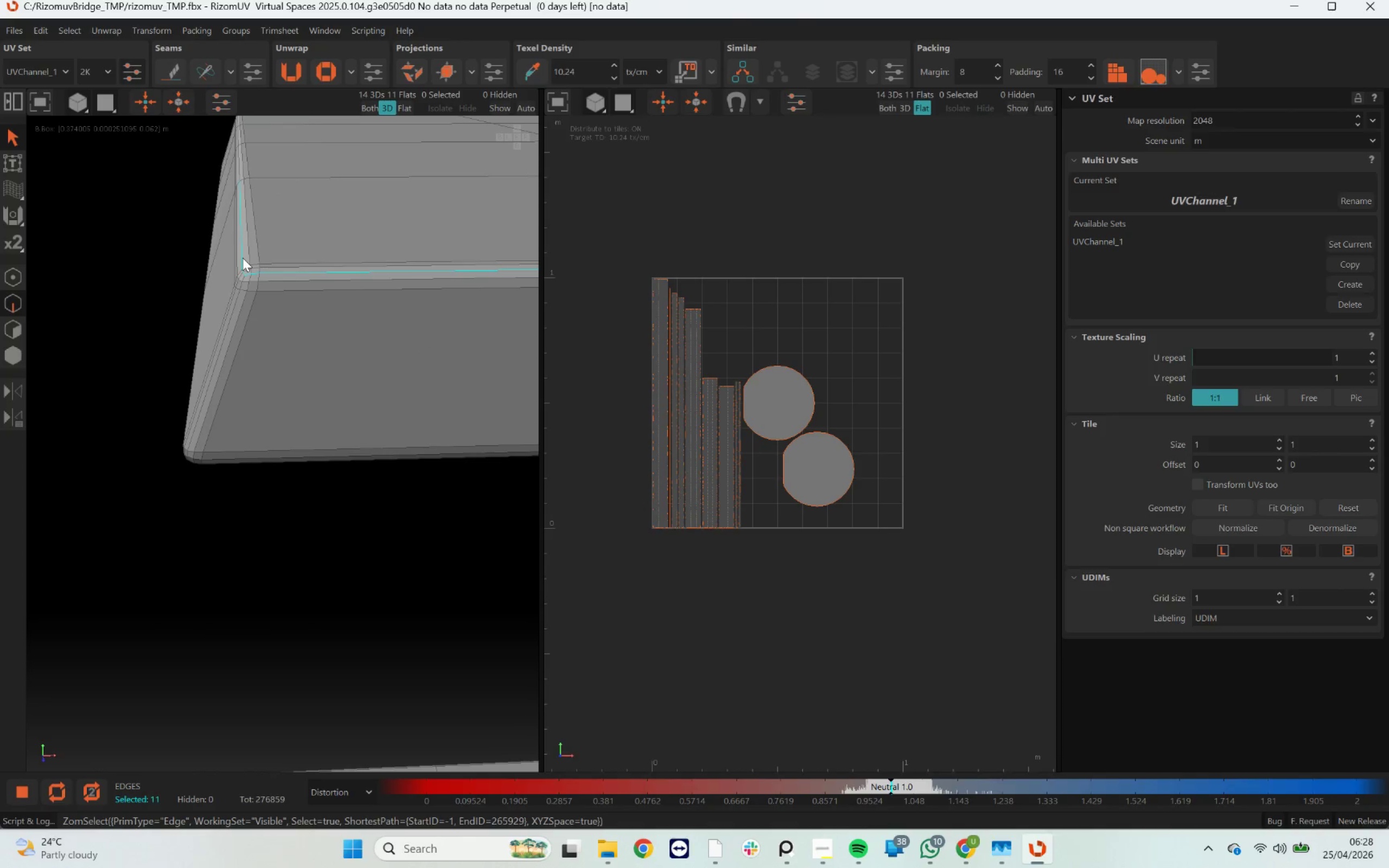 
hold_key(key=ControlLeft, duration=1.86)
double_click([243, 258])
 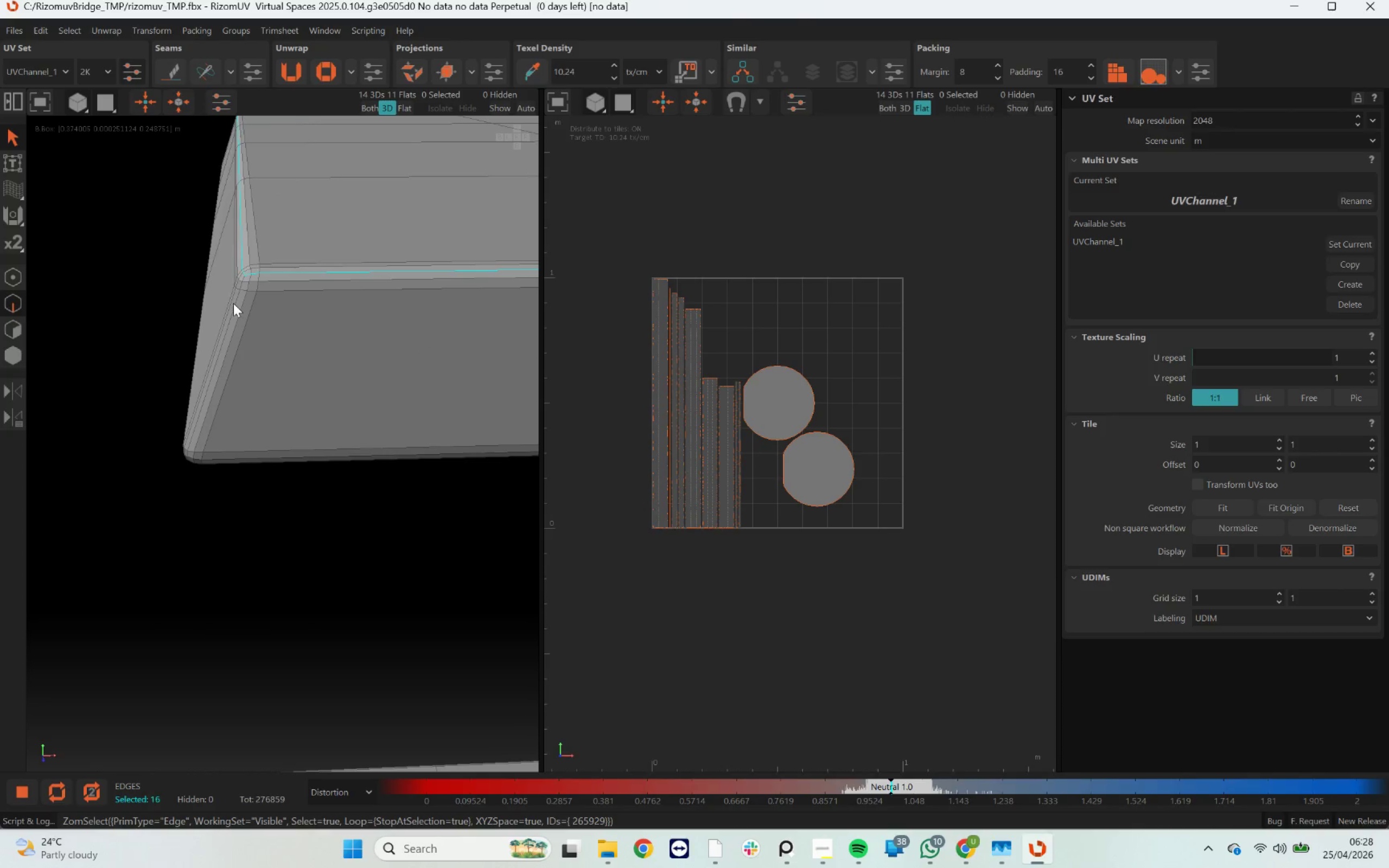 
double_click([233, 303])
 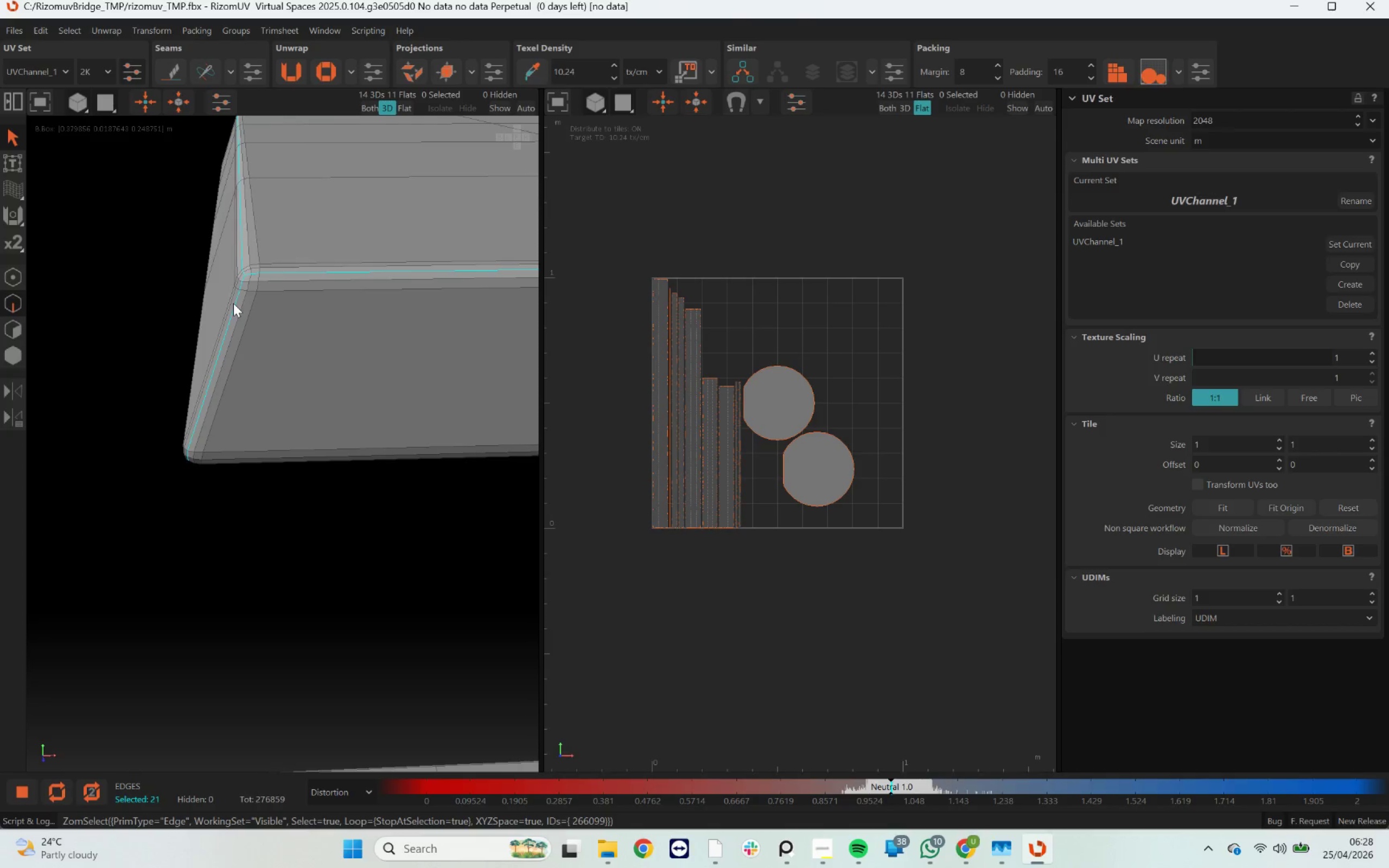 
hold_key(key=AltLeft, duration=1.19)
 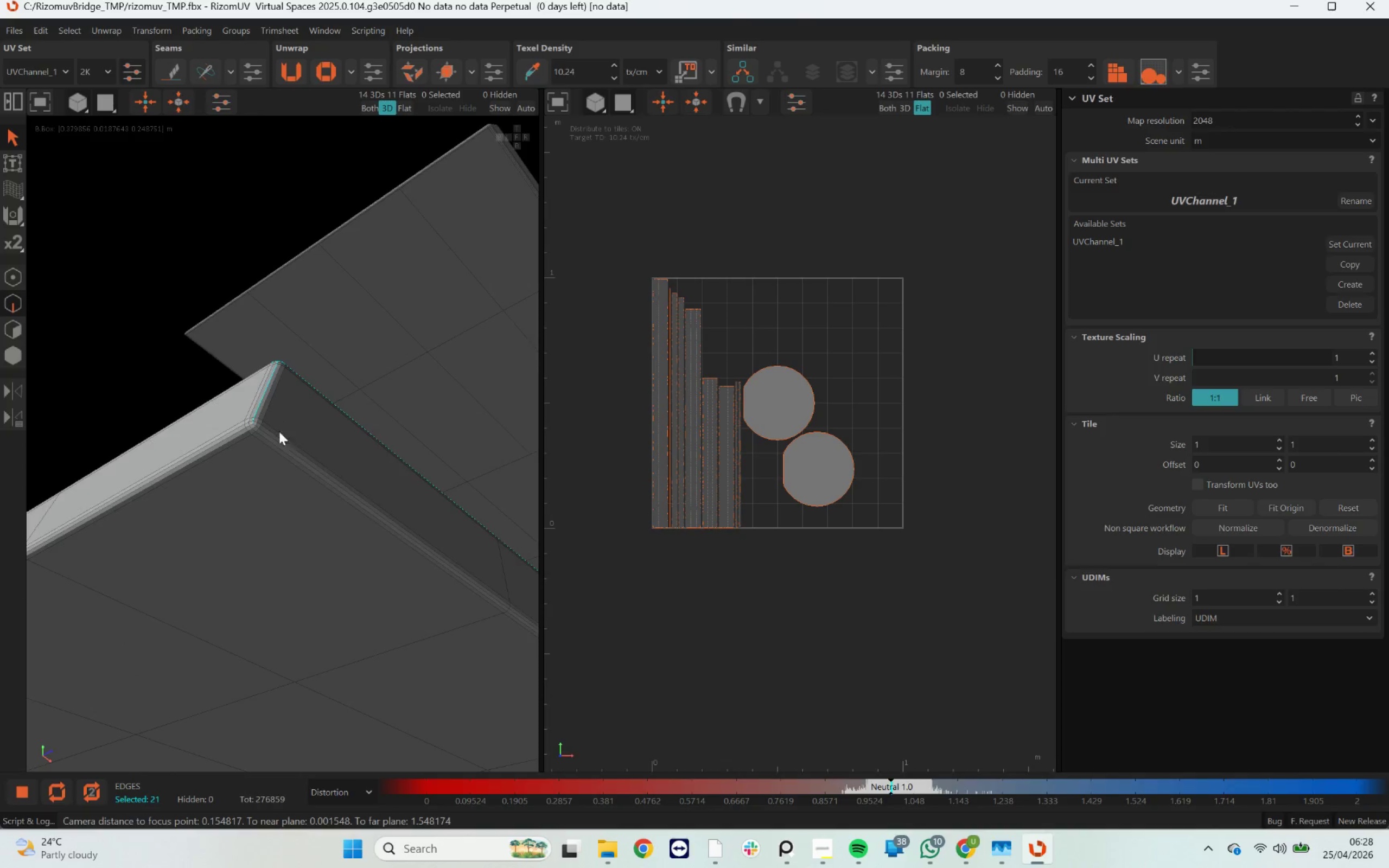 
scroll: coordinate [180, 323], scroll_direction: down, amount: 9.0
 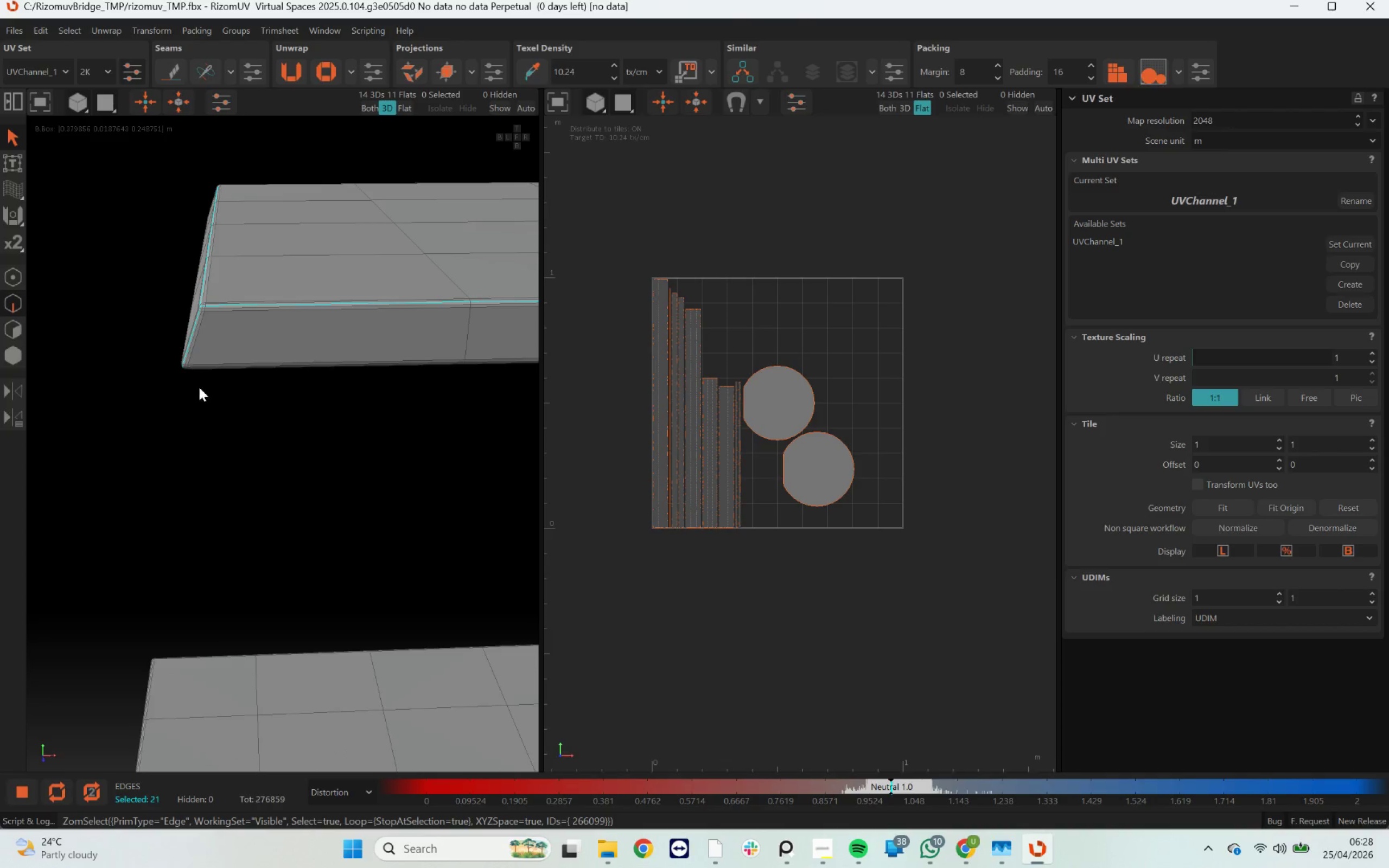 
left_click_drag(start_coordinate=[360, 359], to_coordinate=[426, 268])
 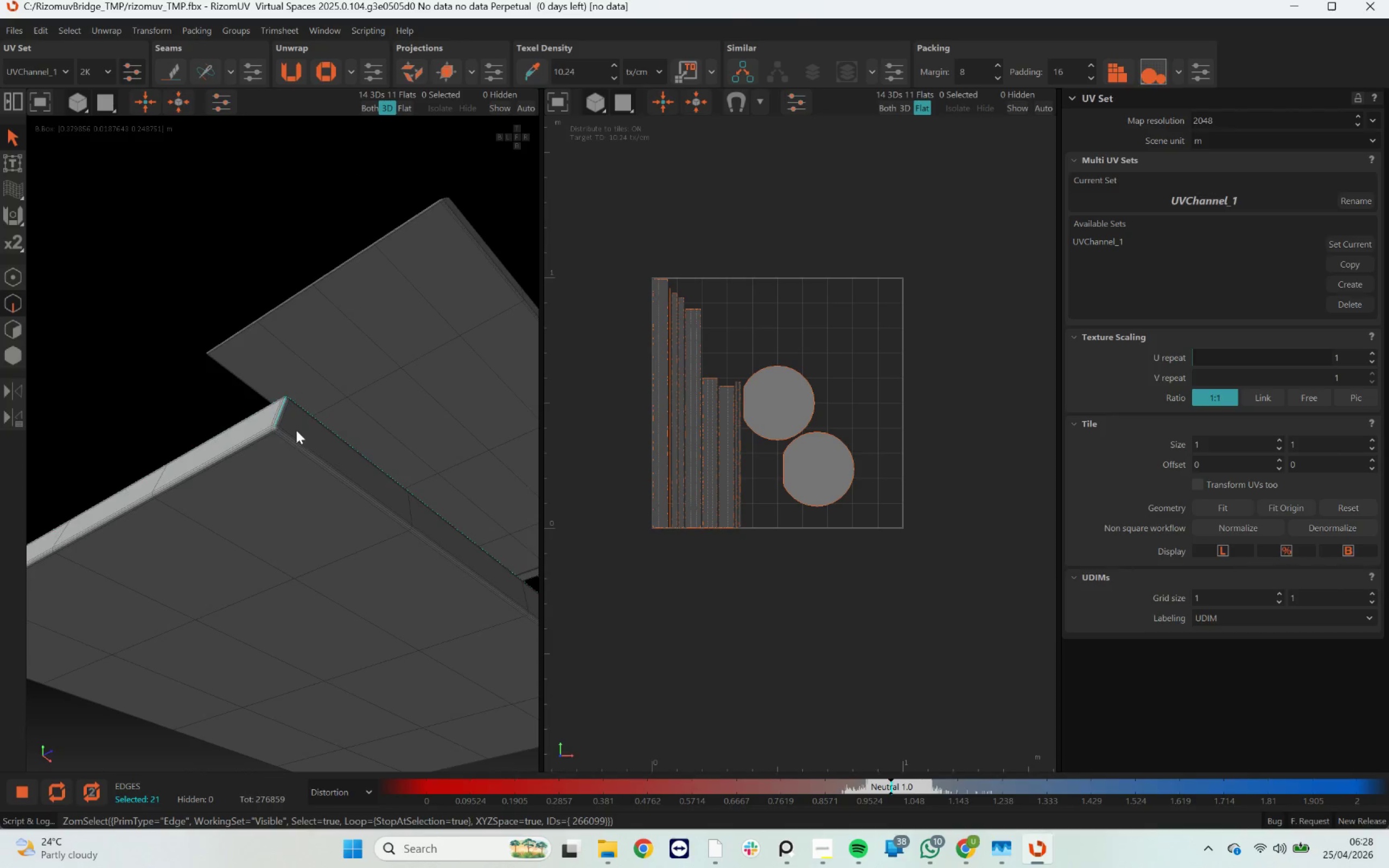 
hold_key(key=ControlLeft, duration=1.89)
 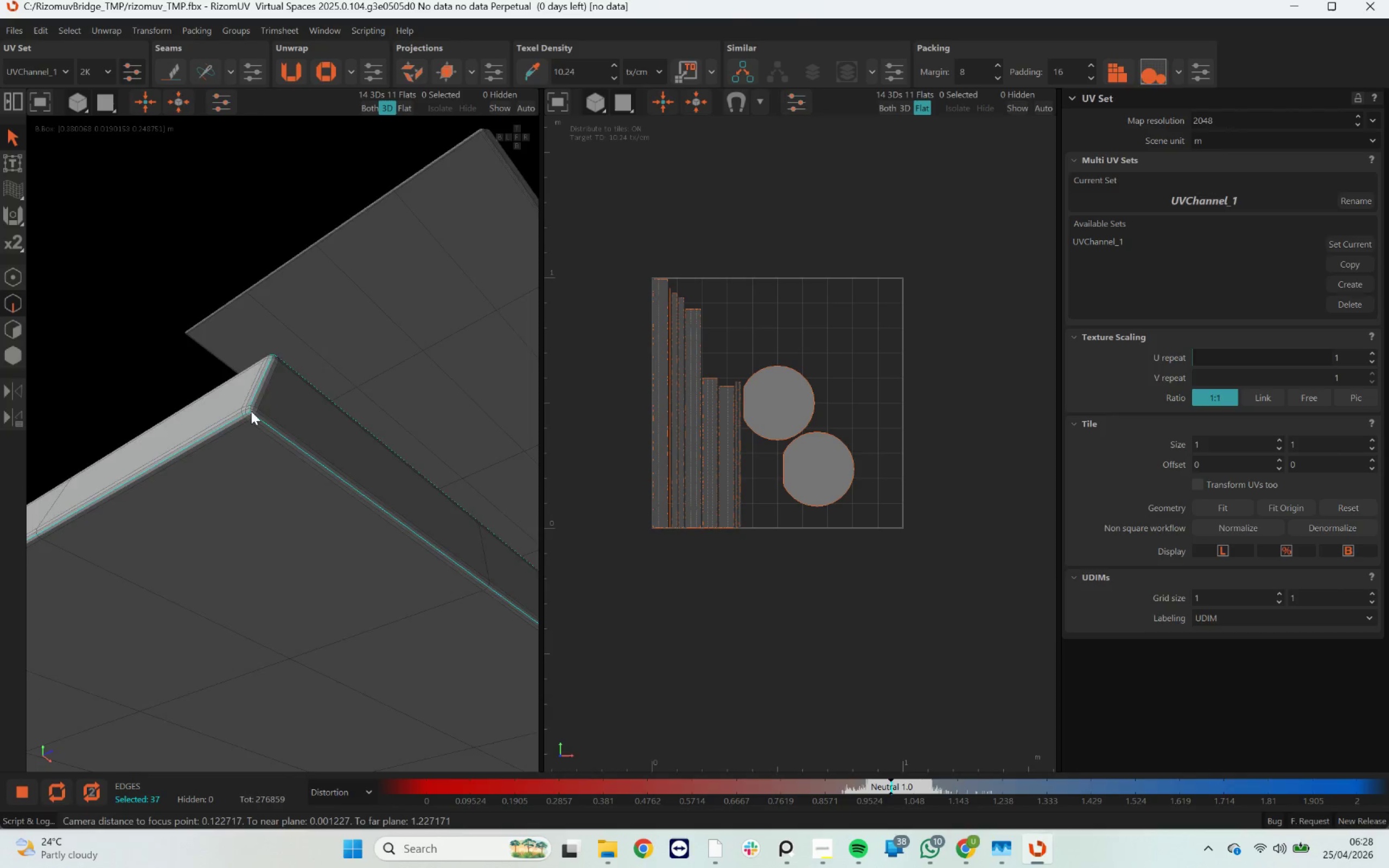 
scroll: coordinate [259, 429], scroll_direction: up, amount: 13.0
 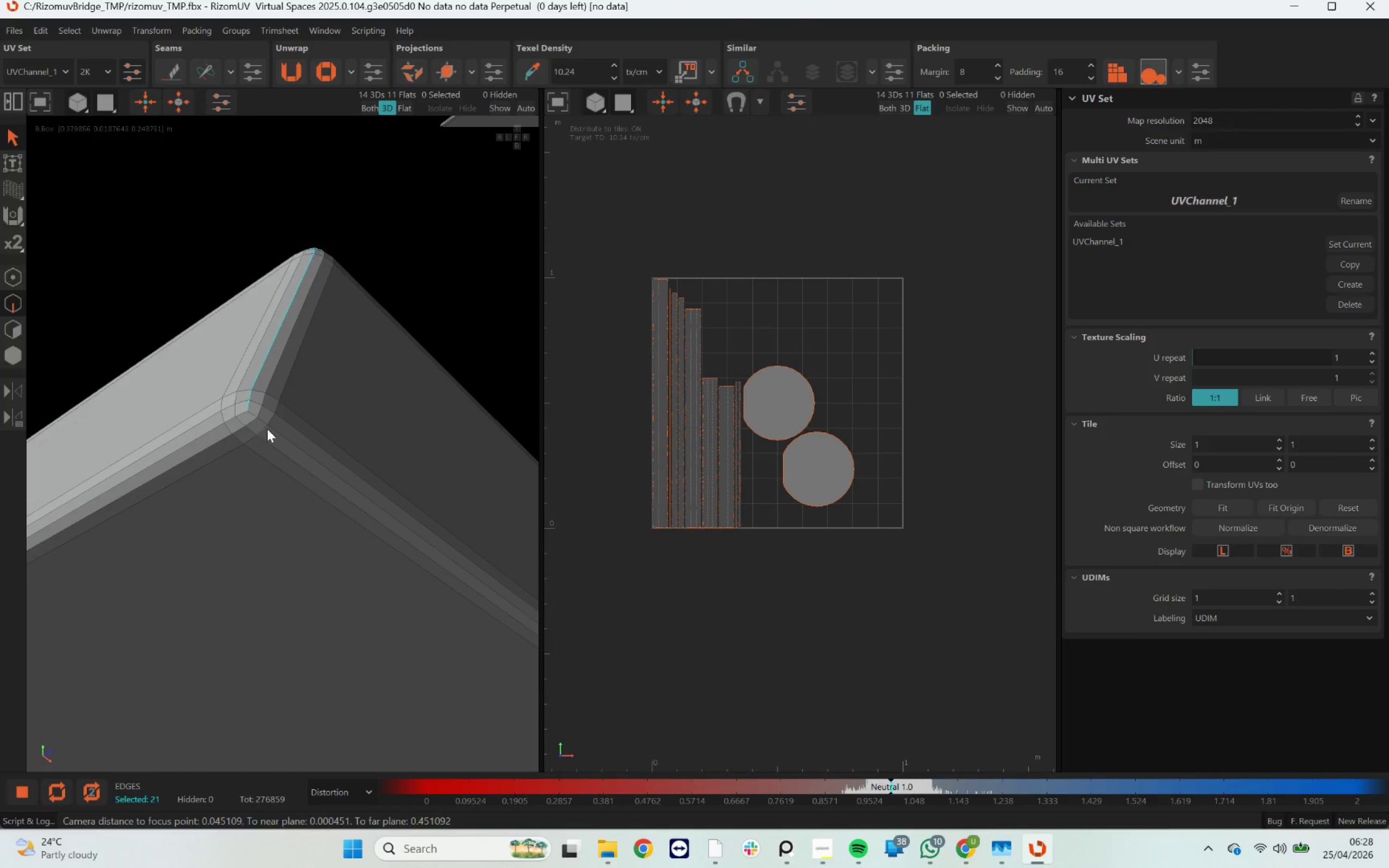 
double_click([284, 432])
 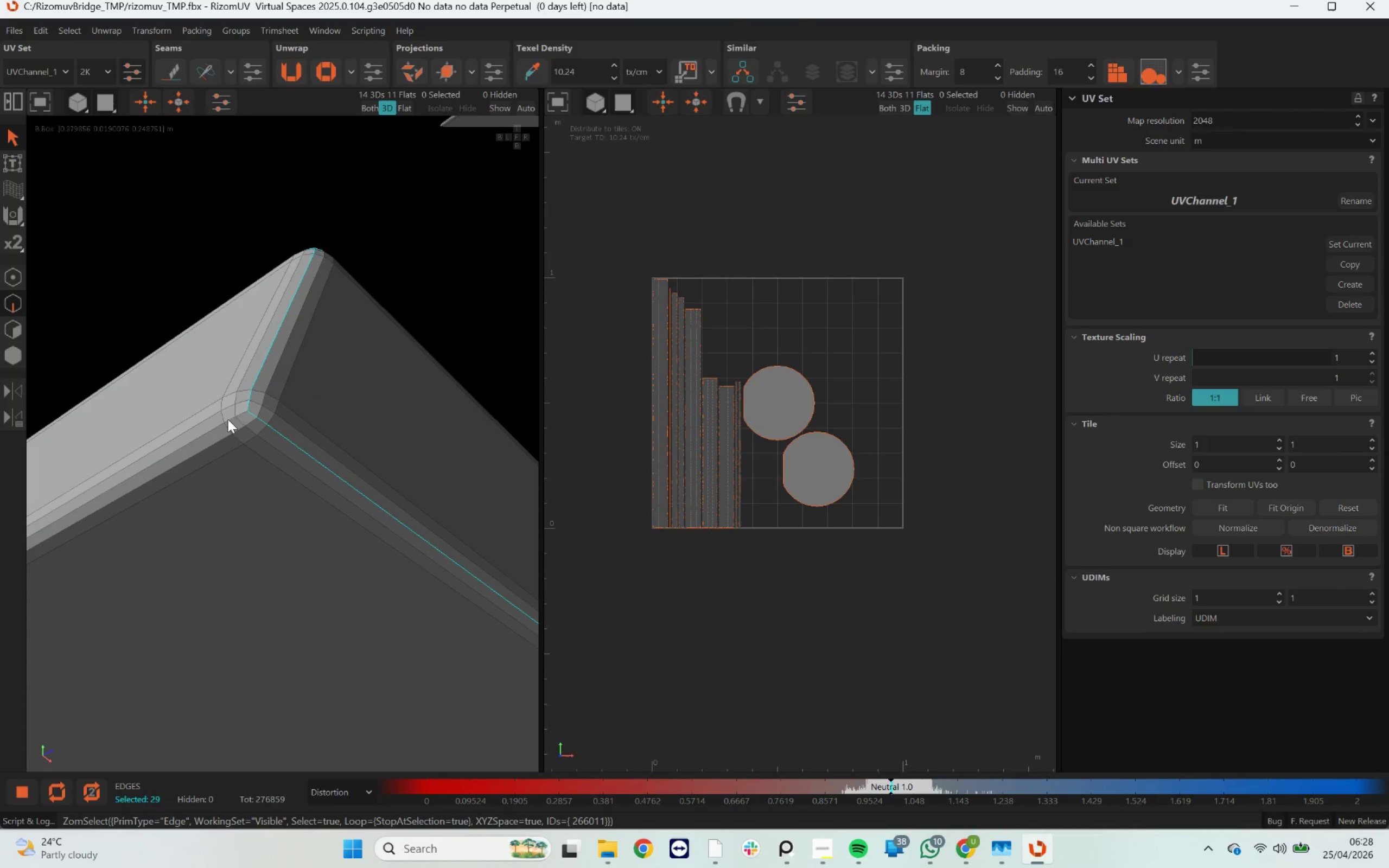 
double_click([228, 419])
 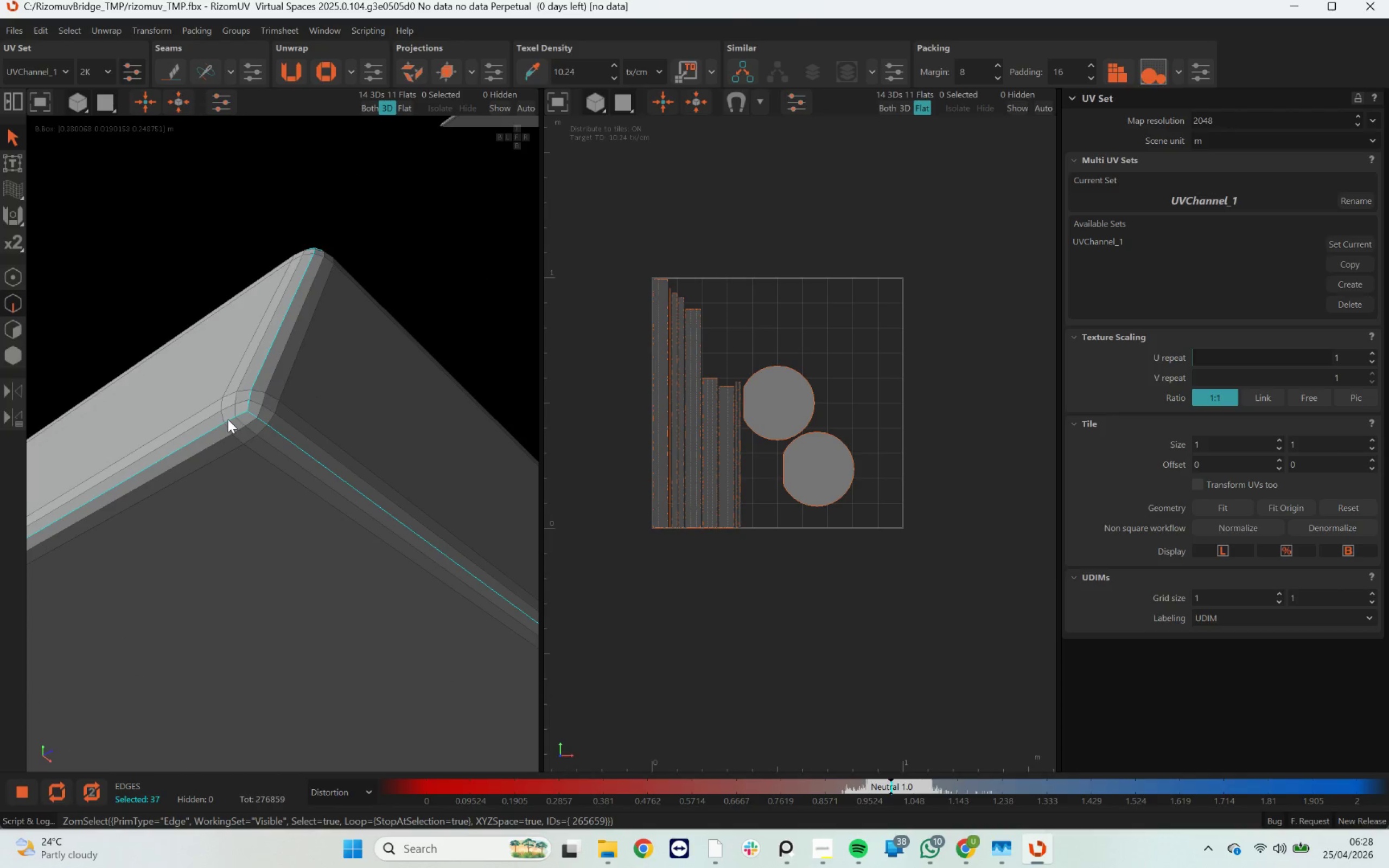 
scroll: coordinate [263, 410], scroll_direction: down, amount: 20.0
 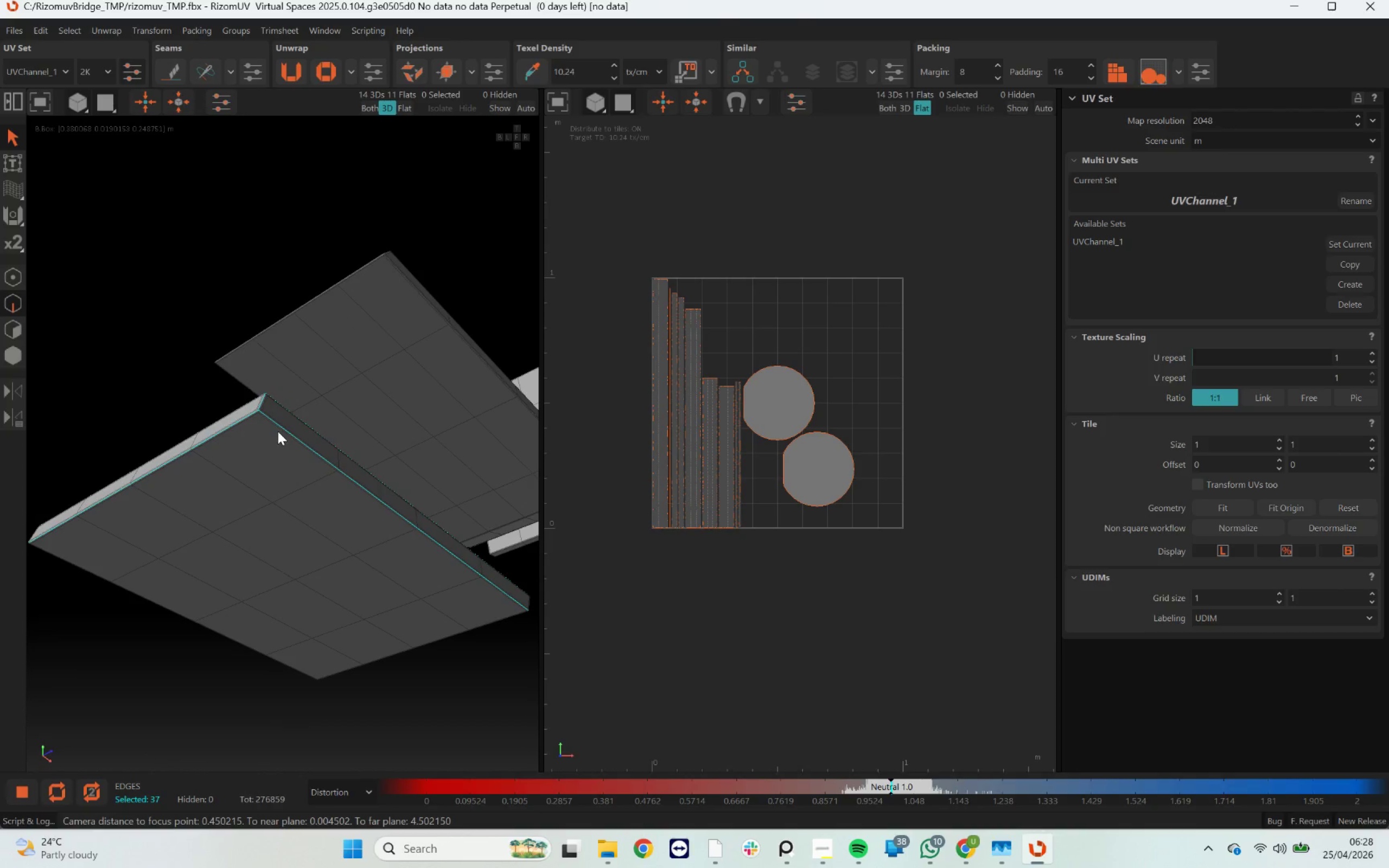 
hold_key(key=AltLeft, duration=1.42)
left_click_drag(start_coordinate=[311, 450], to_coordinate=[485, 481])
 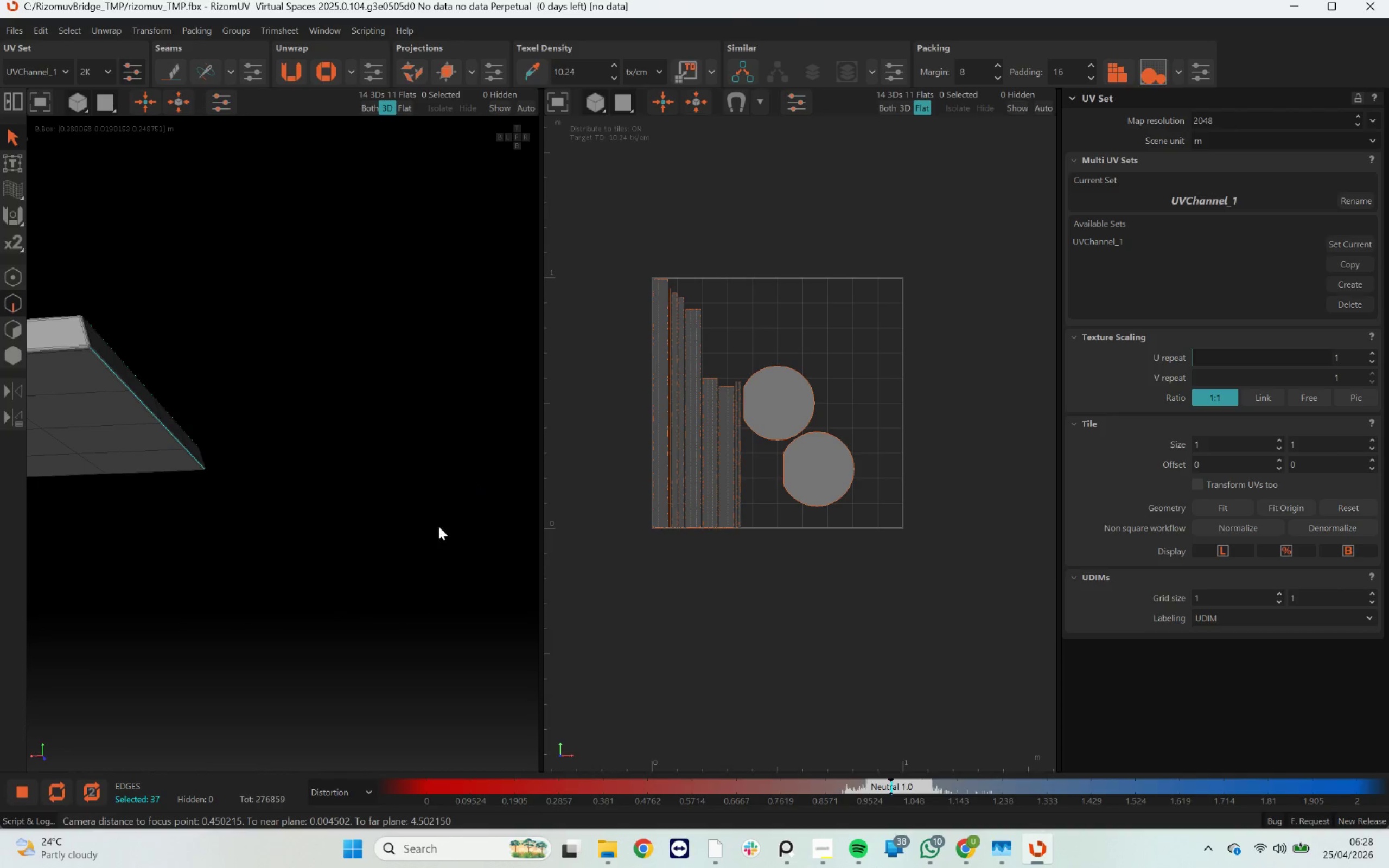 
hold_key(key=AltLeft, duration=1.31)
left_click_drag(start_coordinate=[466, 534], to_coordinate=[399, 546])
 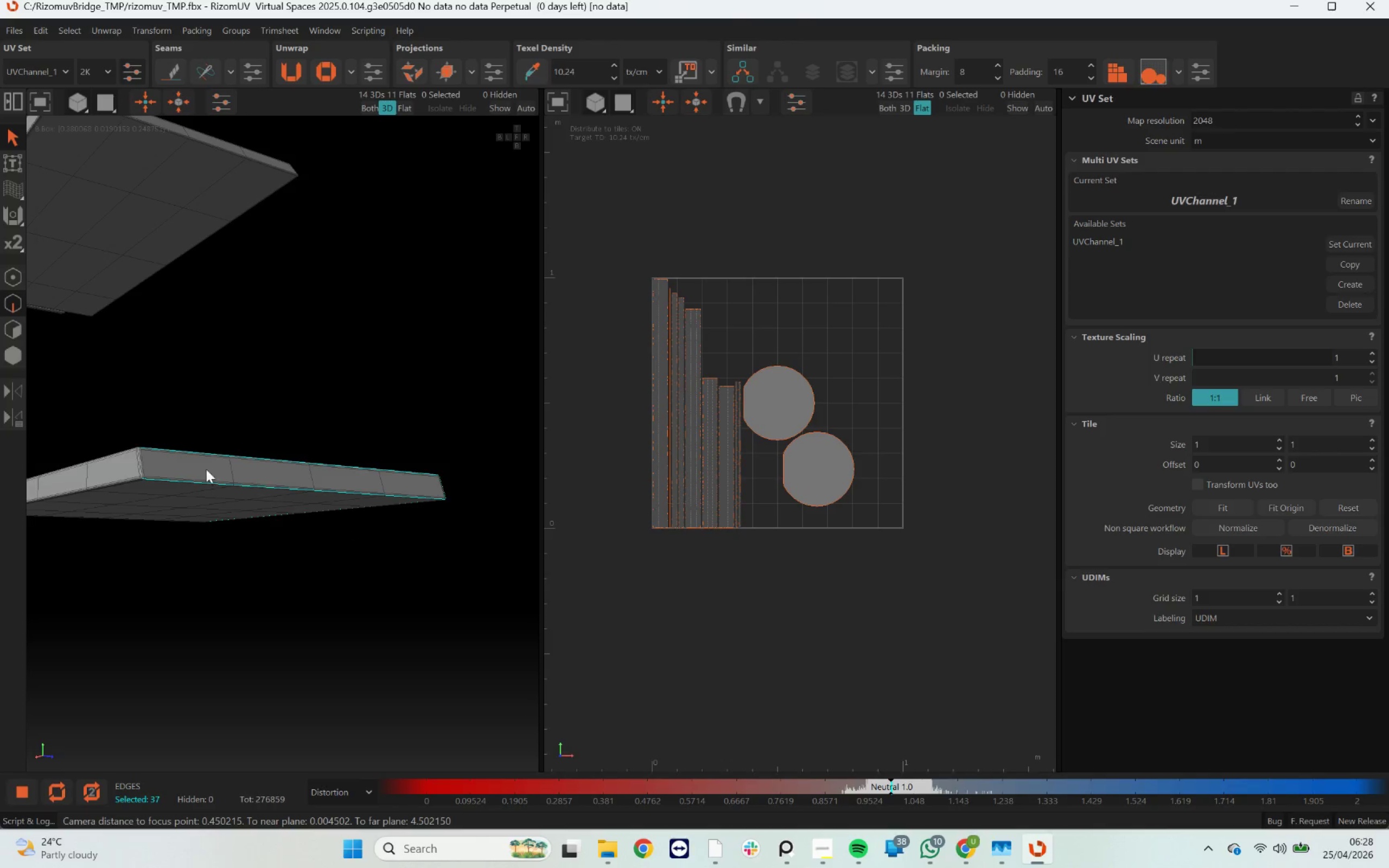 
hold_key(key=ControlLeft, duration=1.48)
left_click([202, 458])
 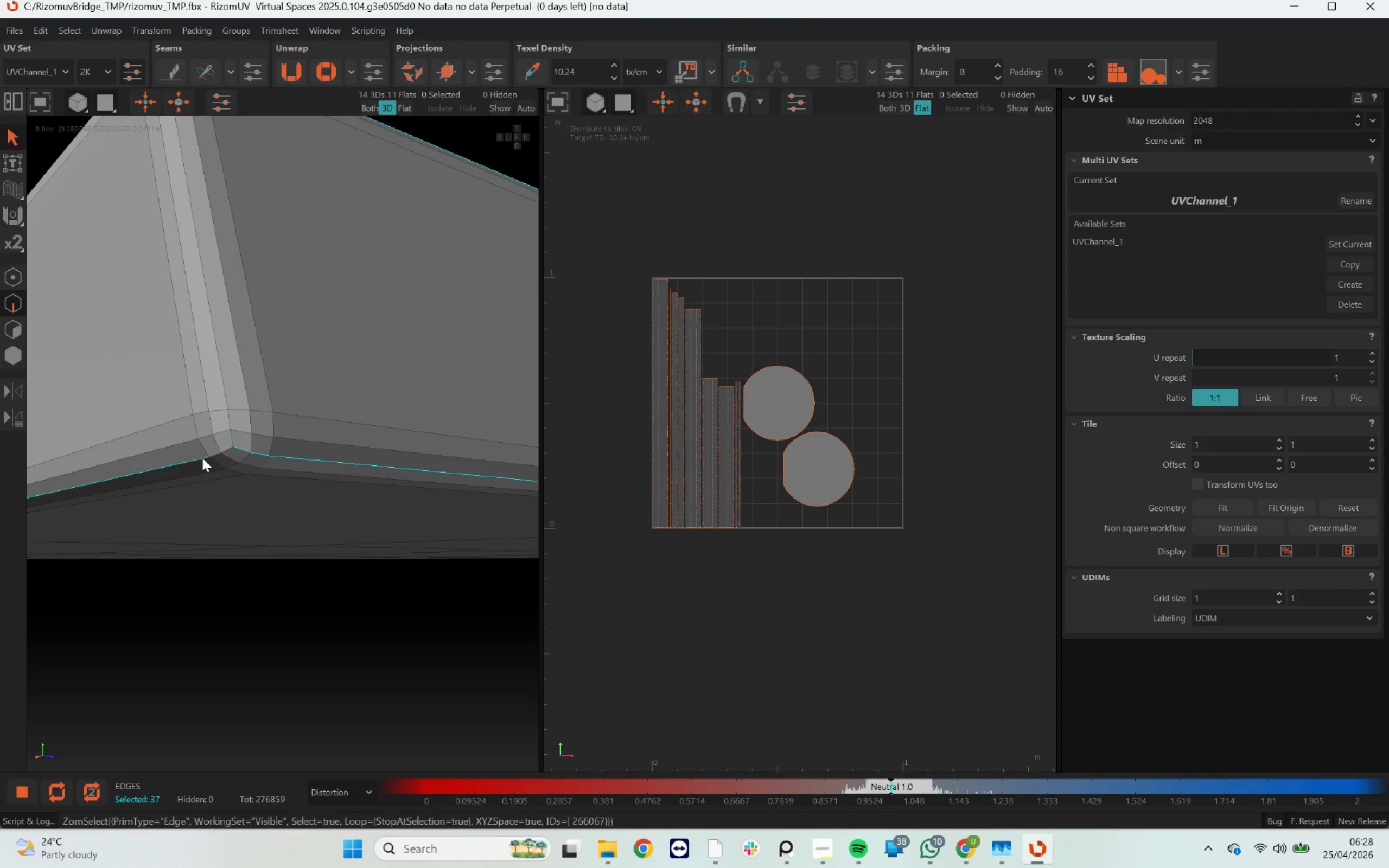 
scroll: coordinate [142, 497], scroll_direction: up, amount: 17.0
 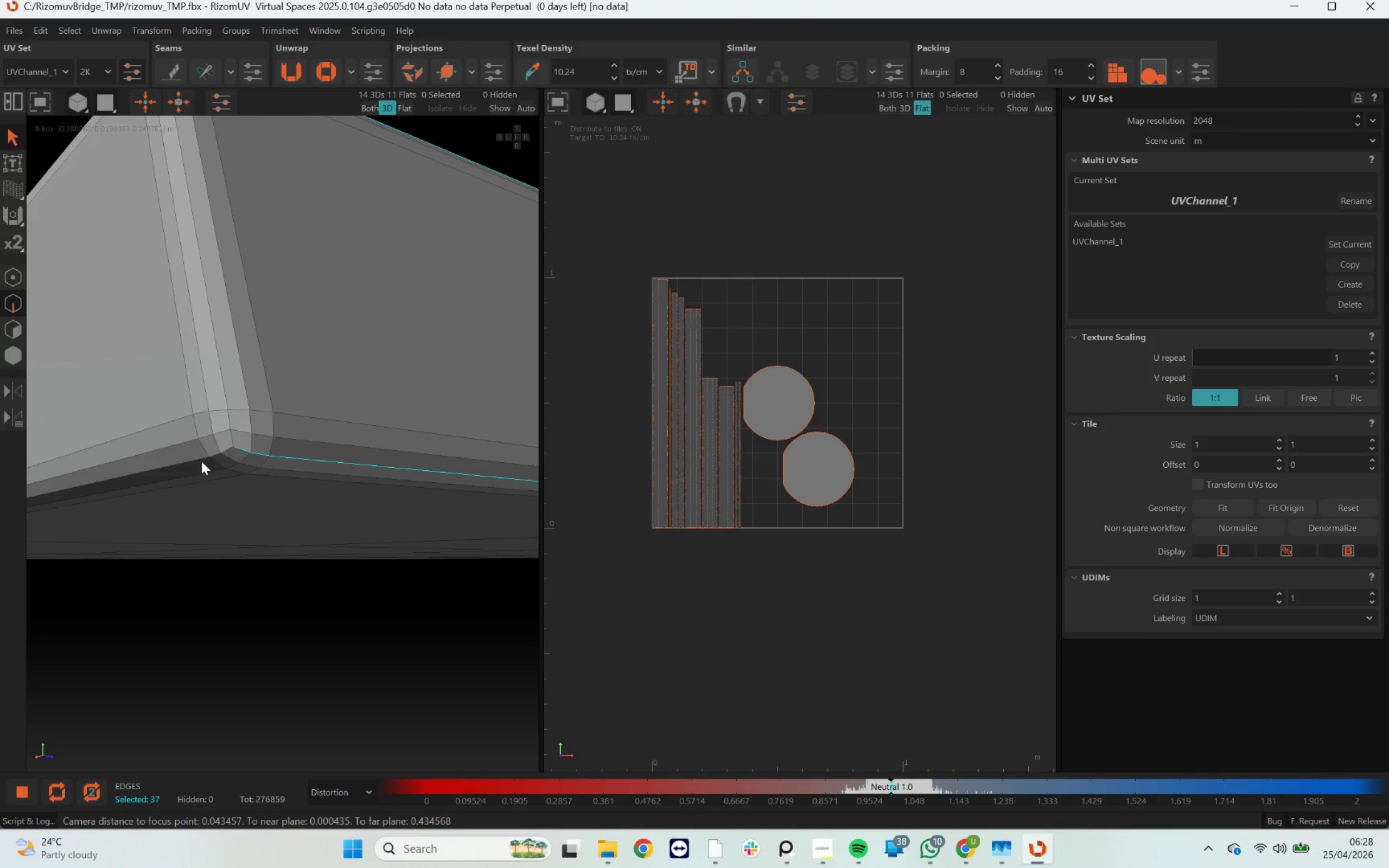 
double_click([202, 458])
 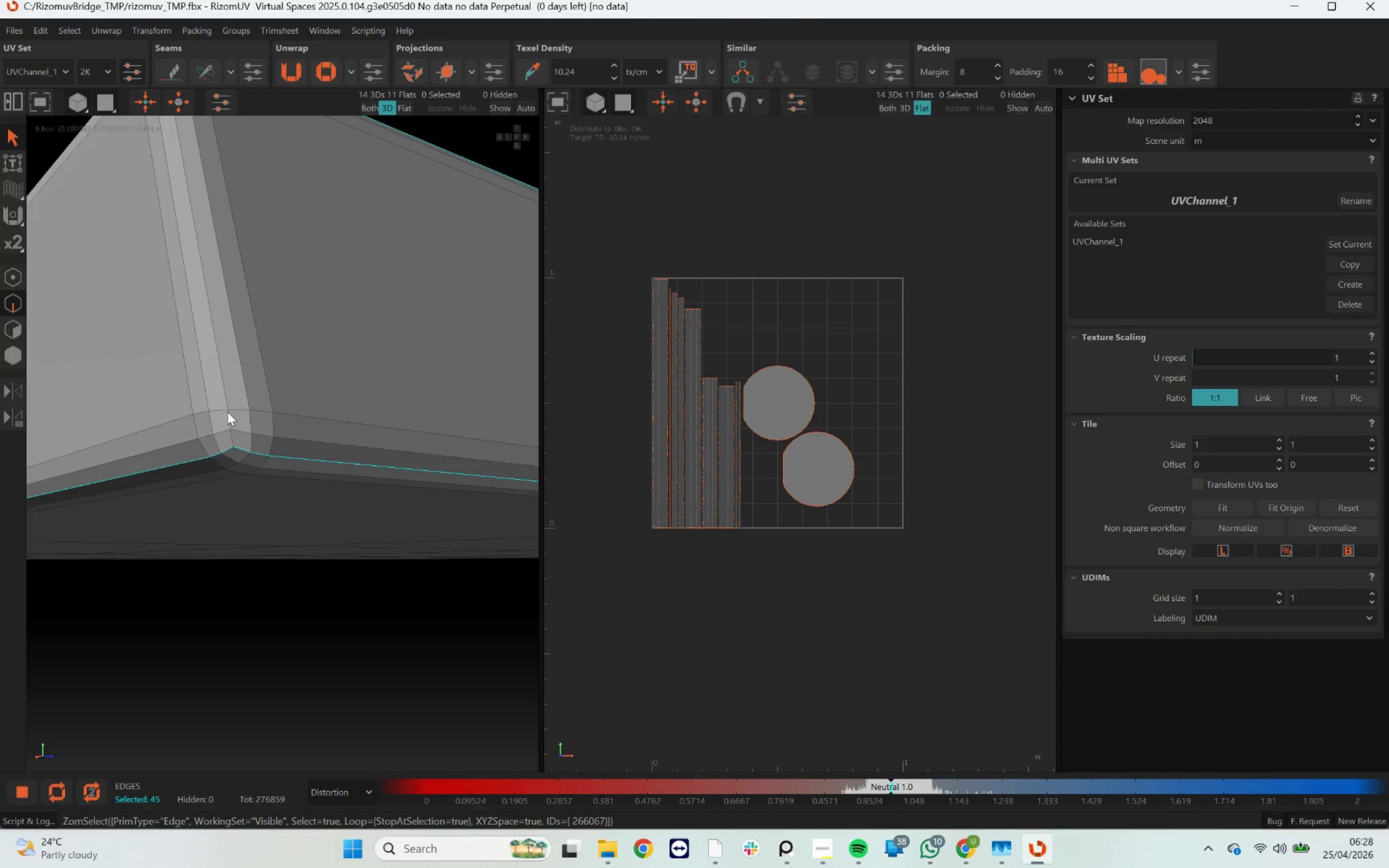 
double_click([227, 412])
 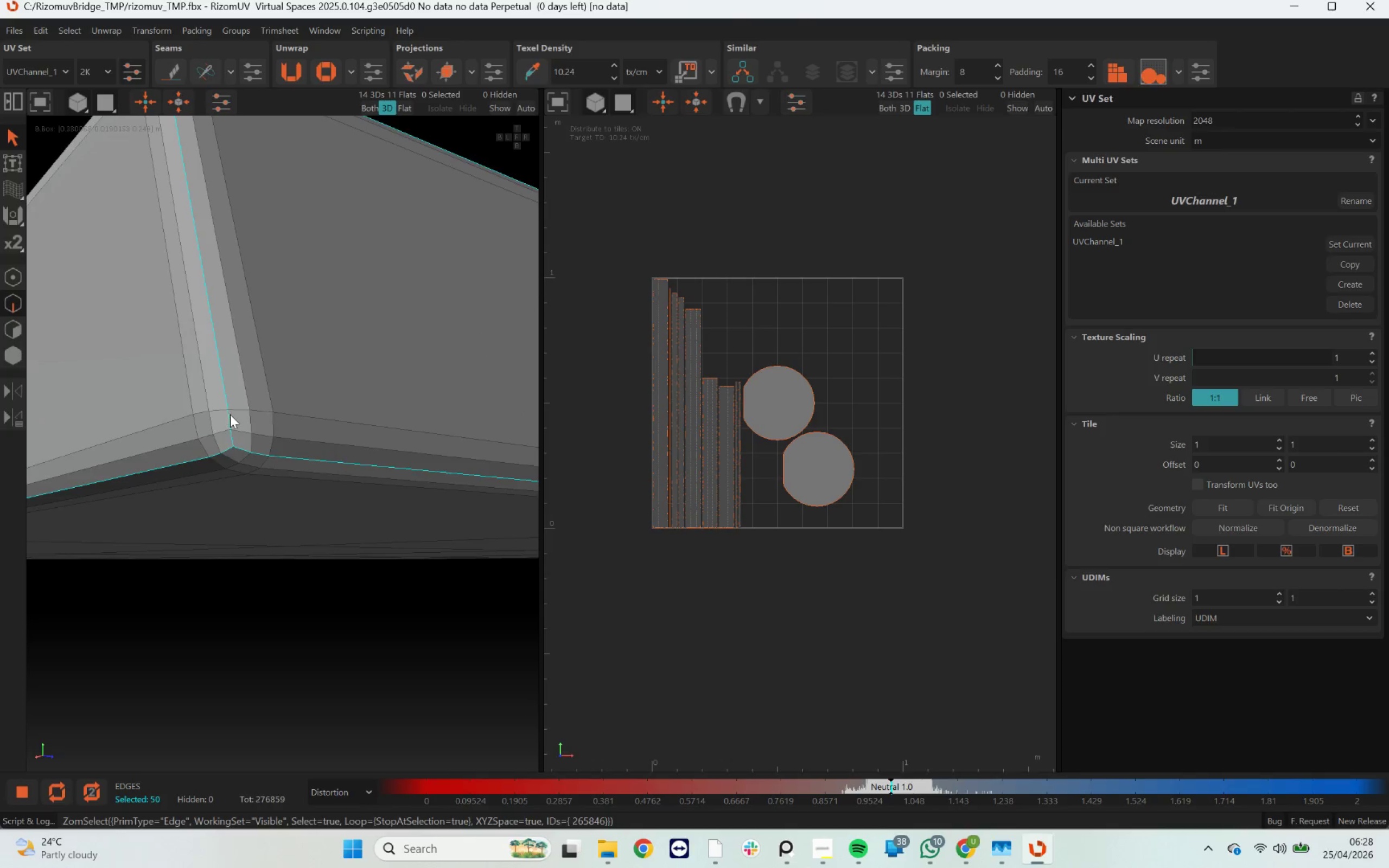 
hold_key(key=AltLeft, duration=0.88)
 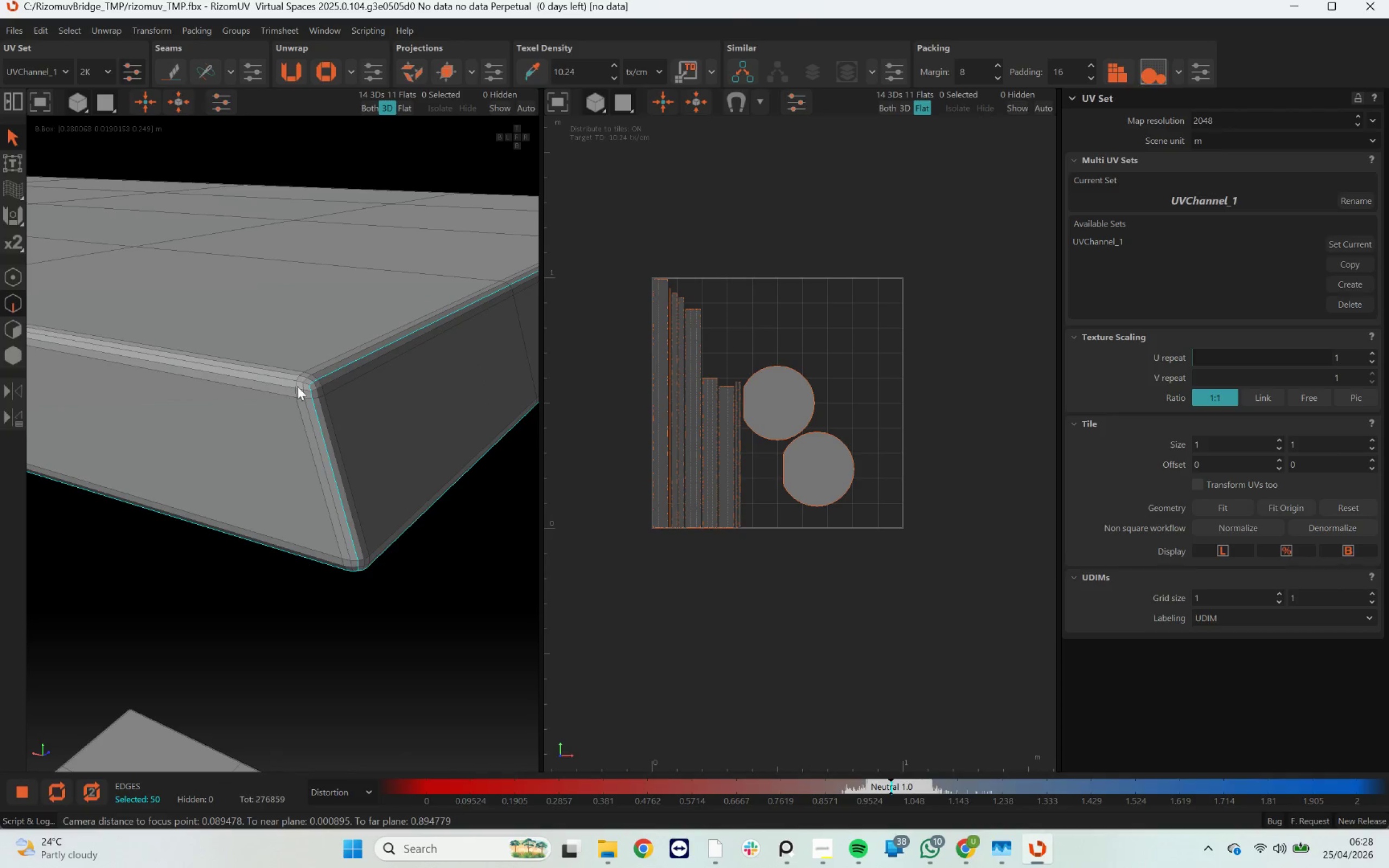 
scroll: coordinate [269, 430], scroll_direction: down, amount: 14.0
 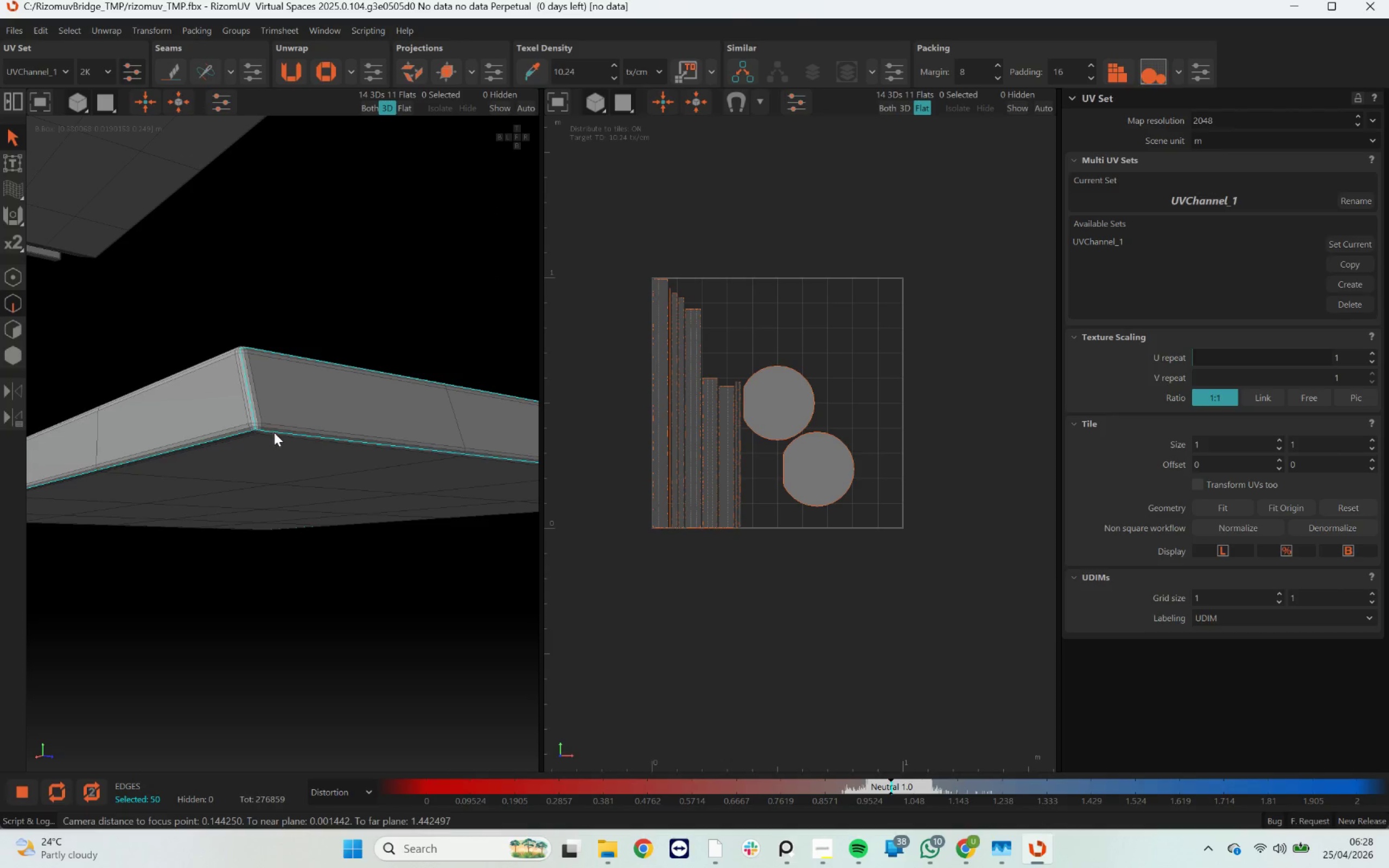 
left_click_drag(start_coordinate=[320, 471], to_coordinate=[352, 514])
 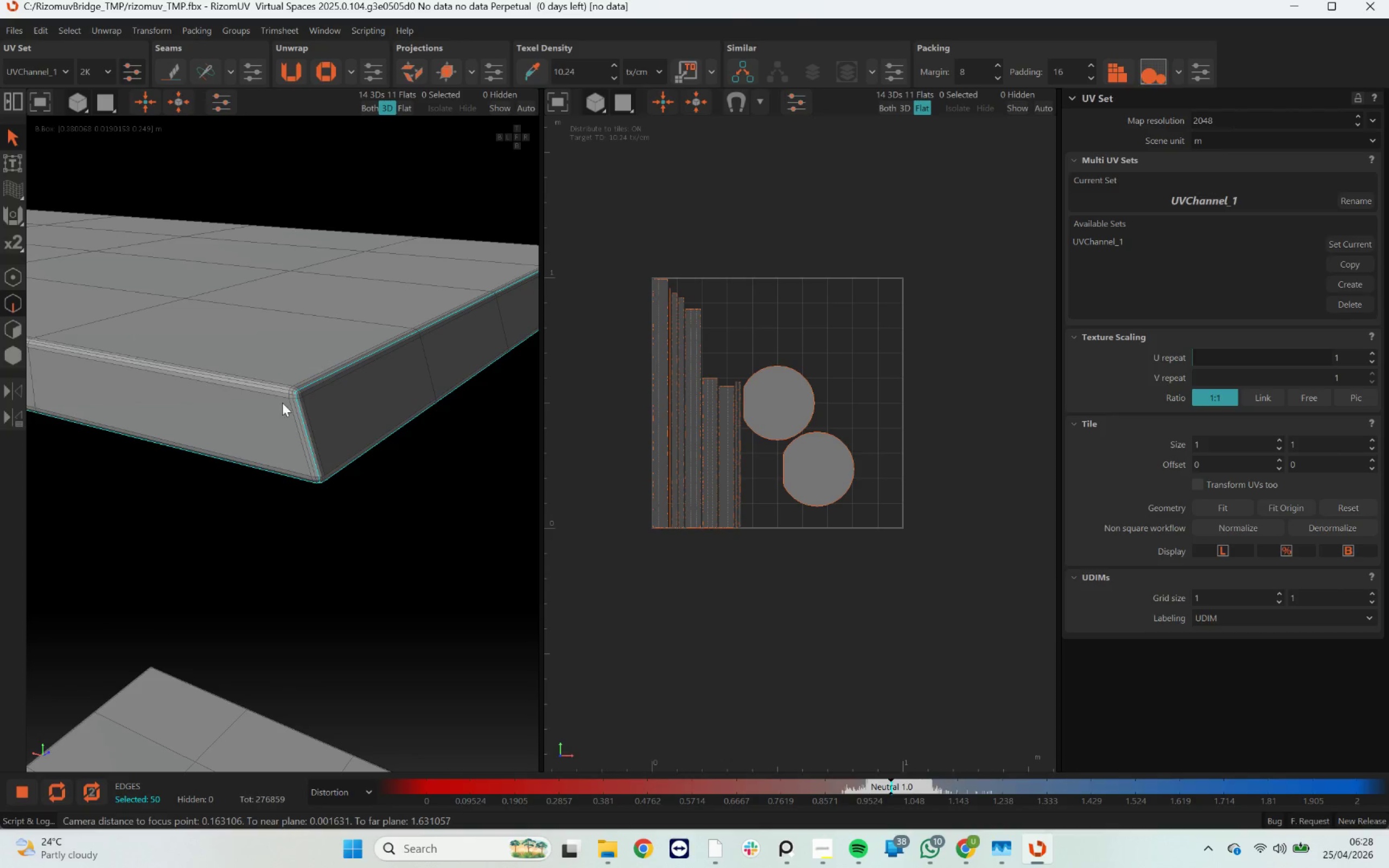 
hold_key(key=ControlLeft, duration=0.76)
 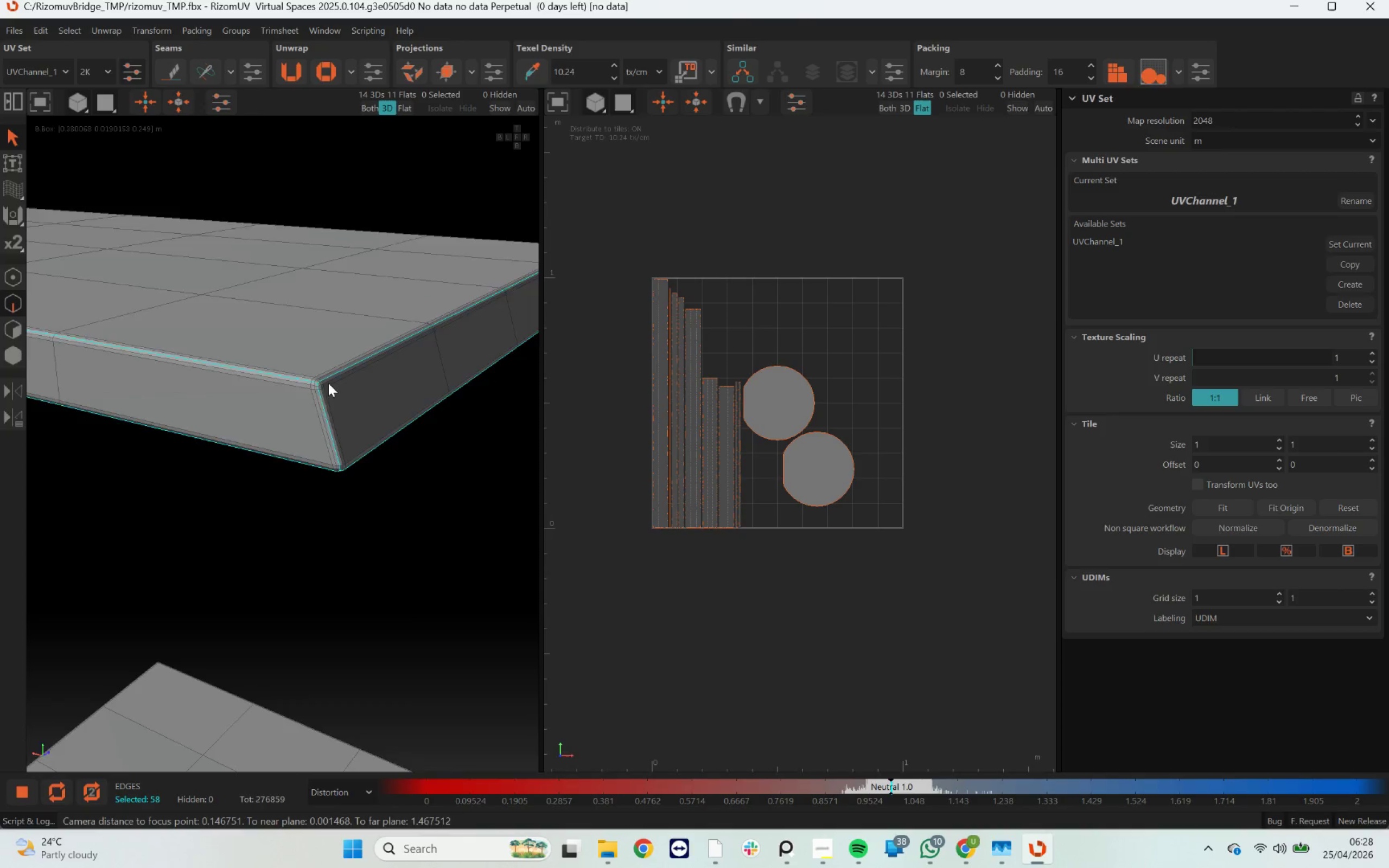 
scroll: coordinate [283, 399], scroll_direction: up, amount: 5.0
 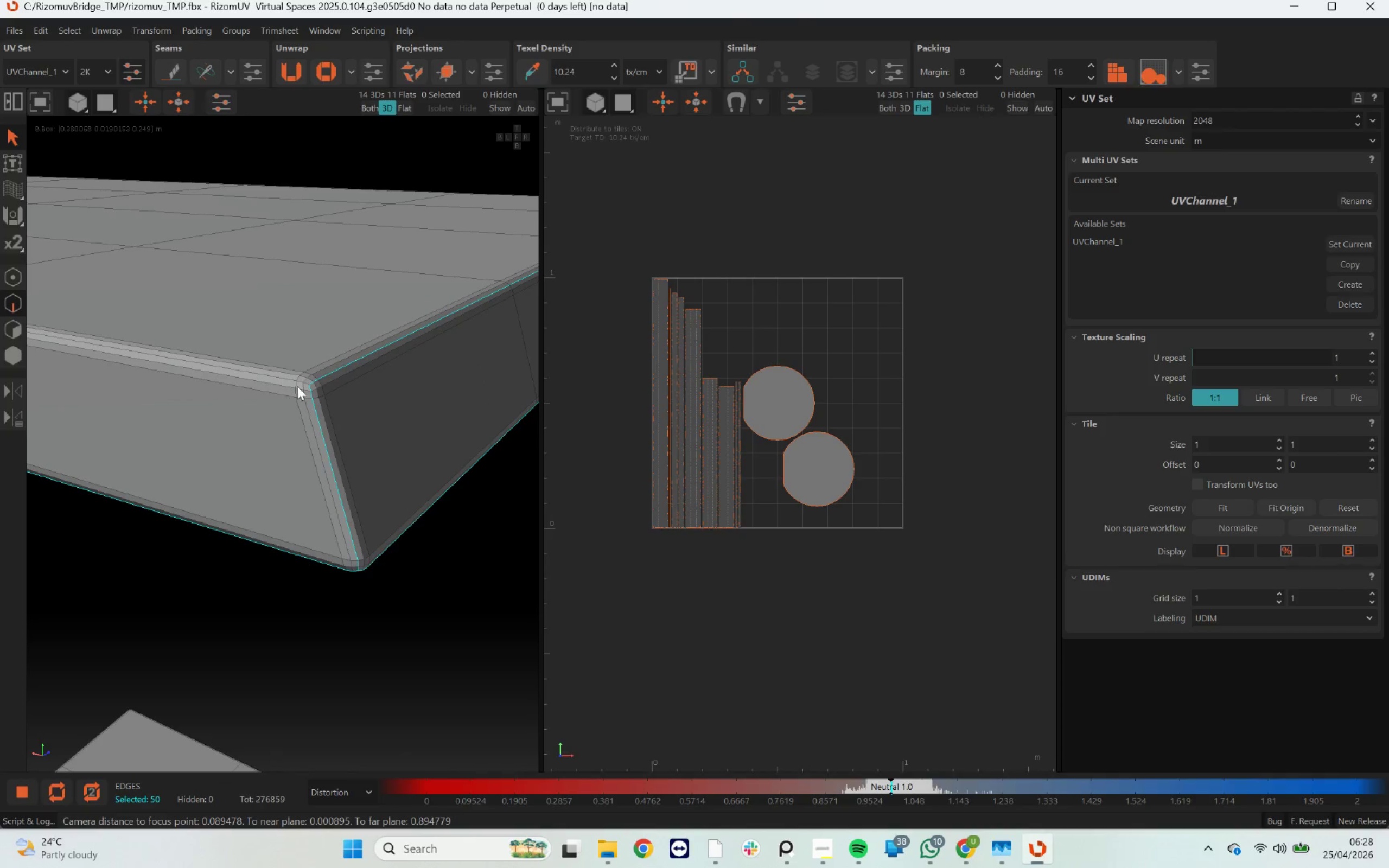 
double_click([301, 382])
 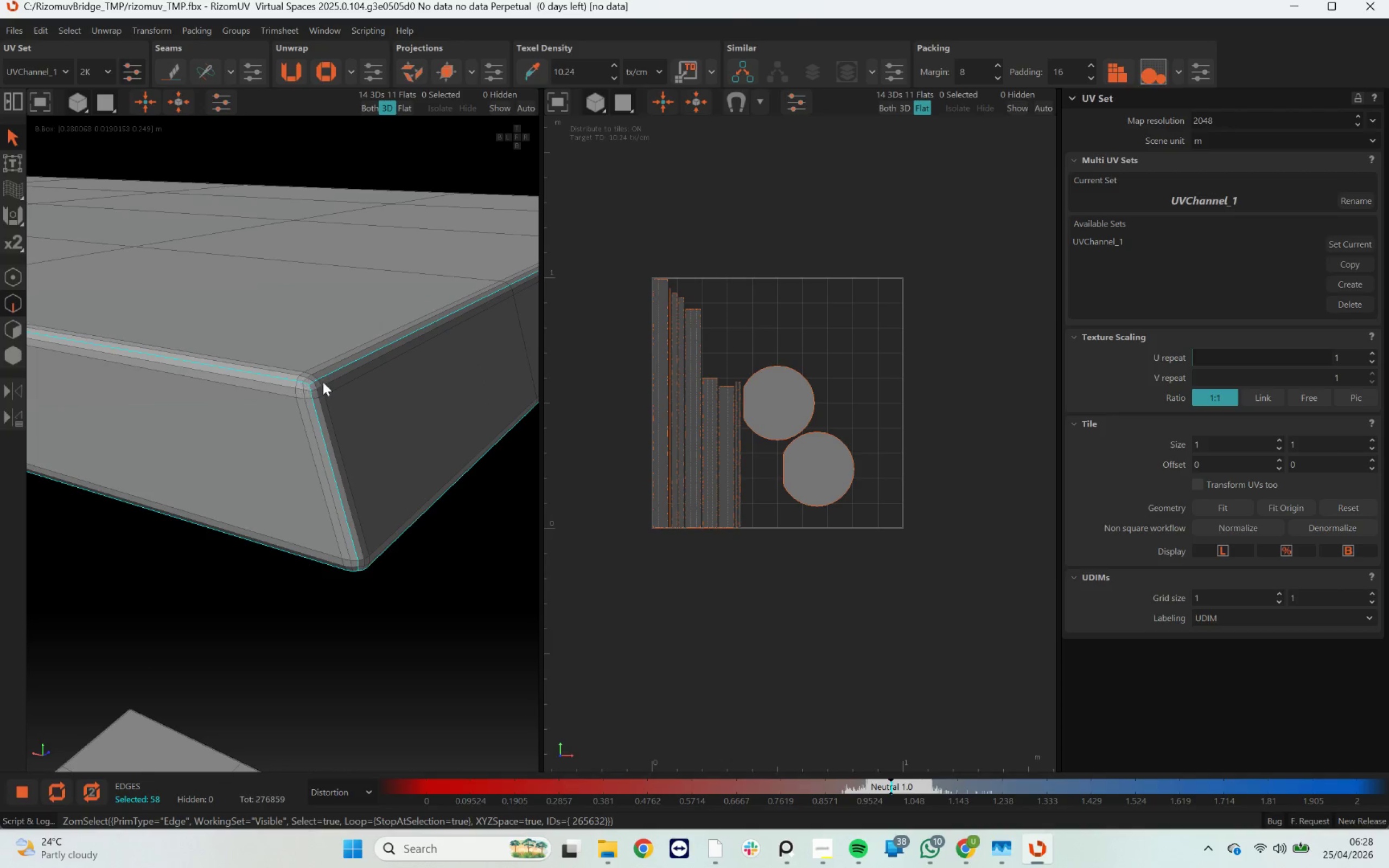 
hold_key(key=AltLeft, duration=0.91)
left_click_drag(start_coordinate=[354, 409], to_coordinate=[520, 389])
 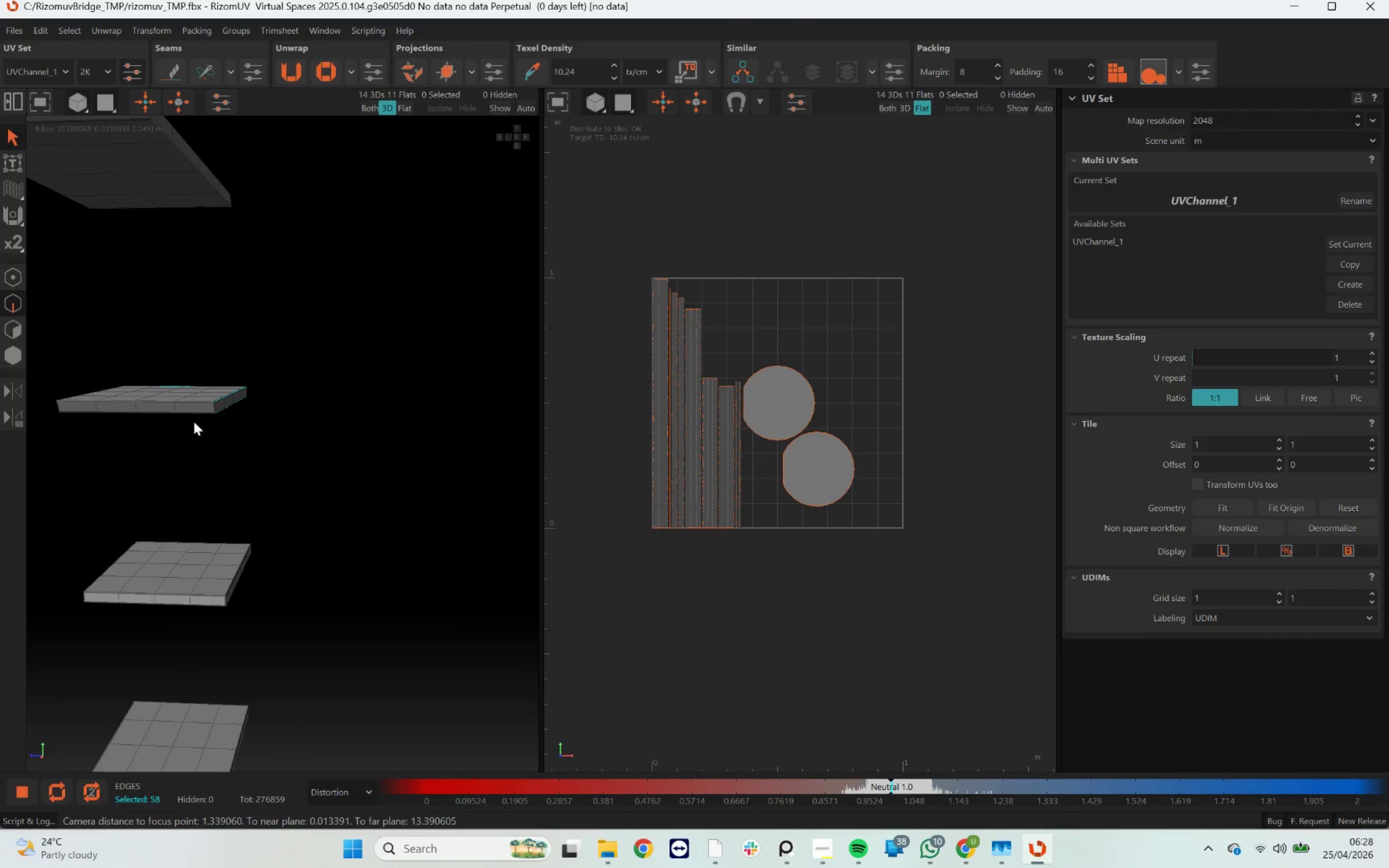 
scroll: coordinate [341, 388], scroll_direction: down, amount: 23.0
 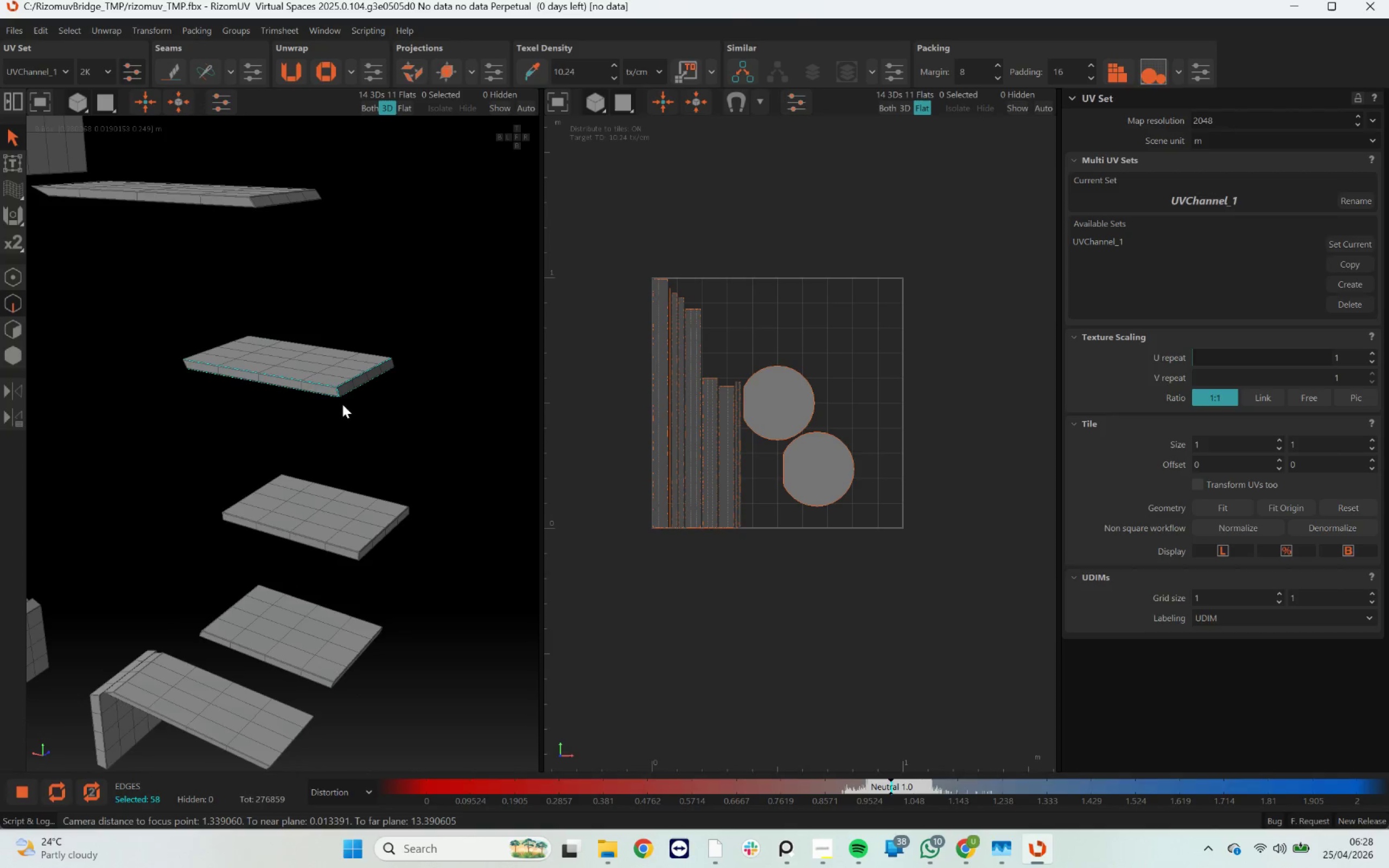 
hold_key(key=ControlLeft, duration=2.43)
 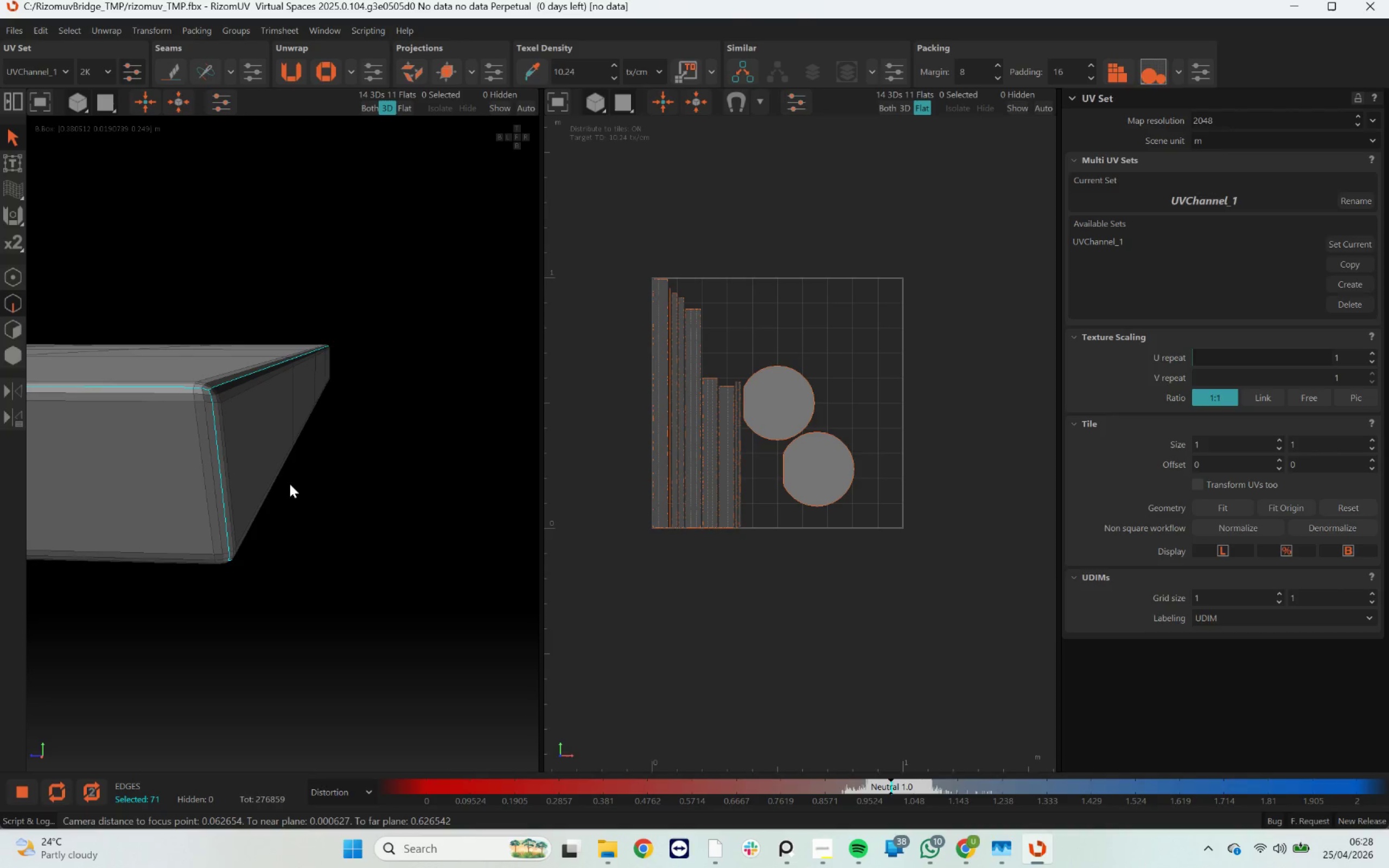 
scroll: coordinate [231, 403], scroll_direction: up, amount: 21.0
 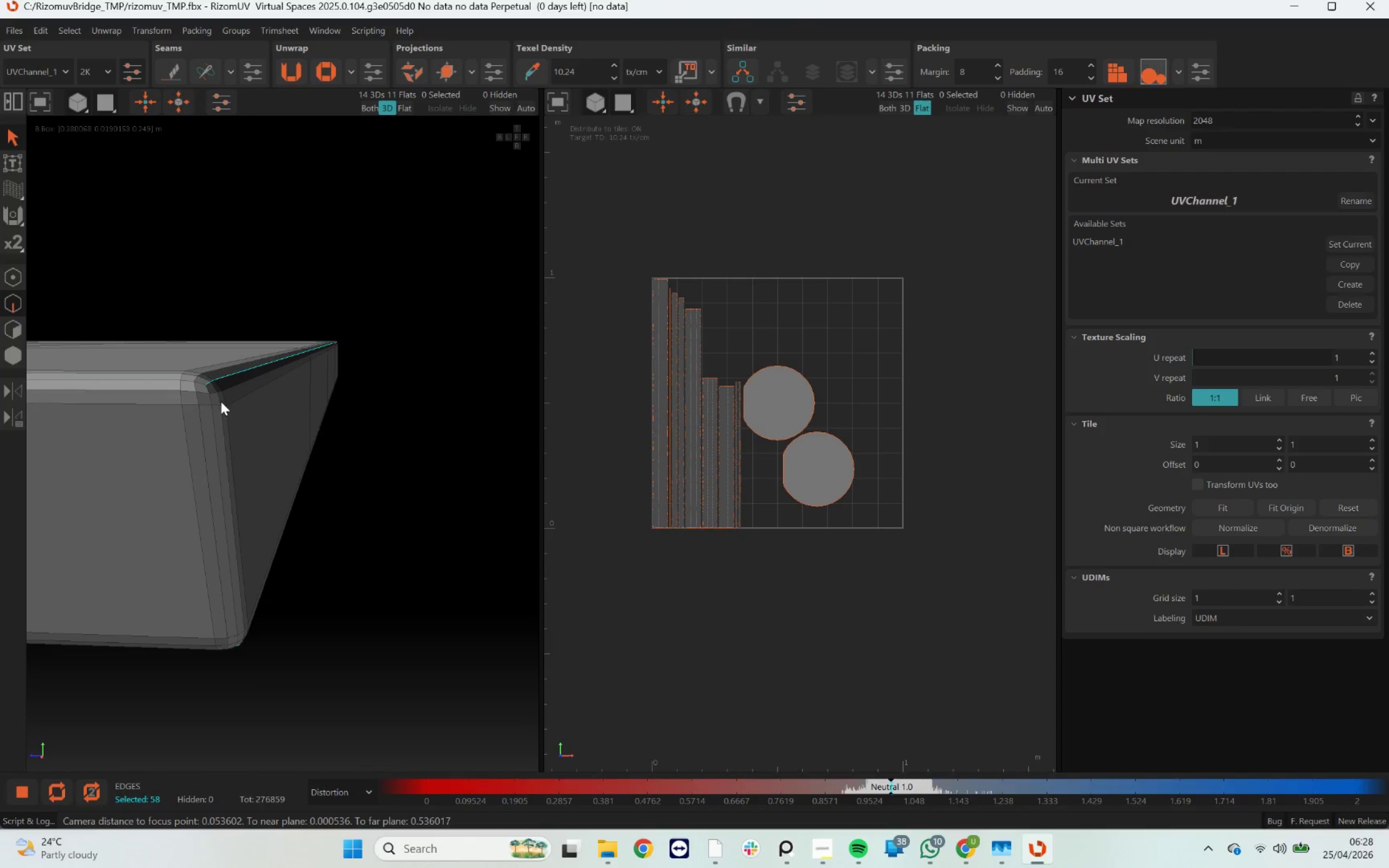 
double_click([212, 401])
 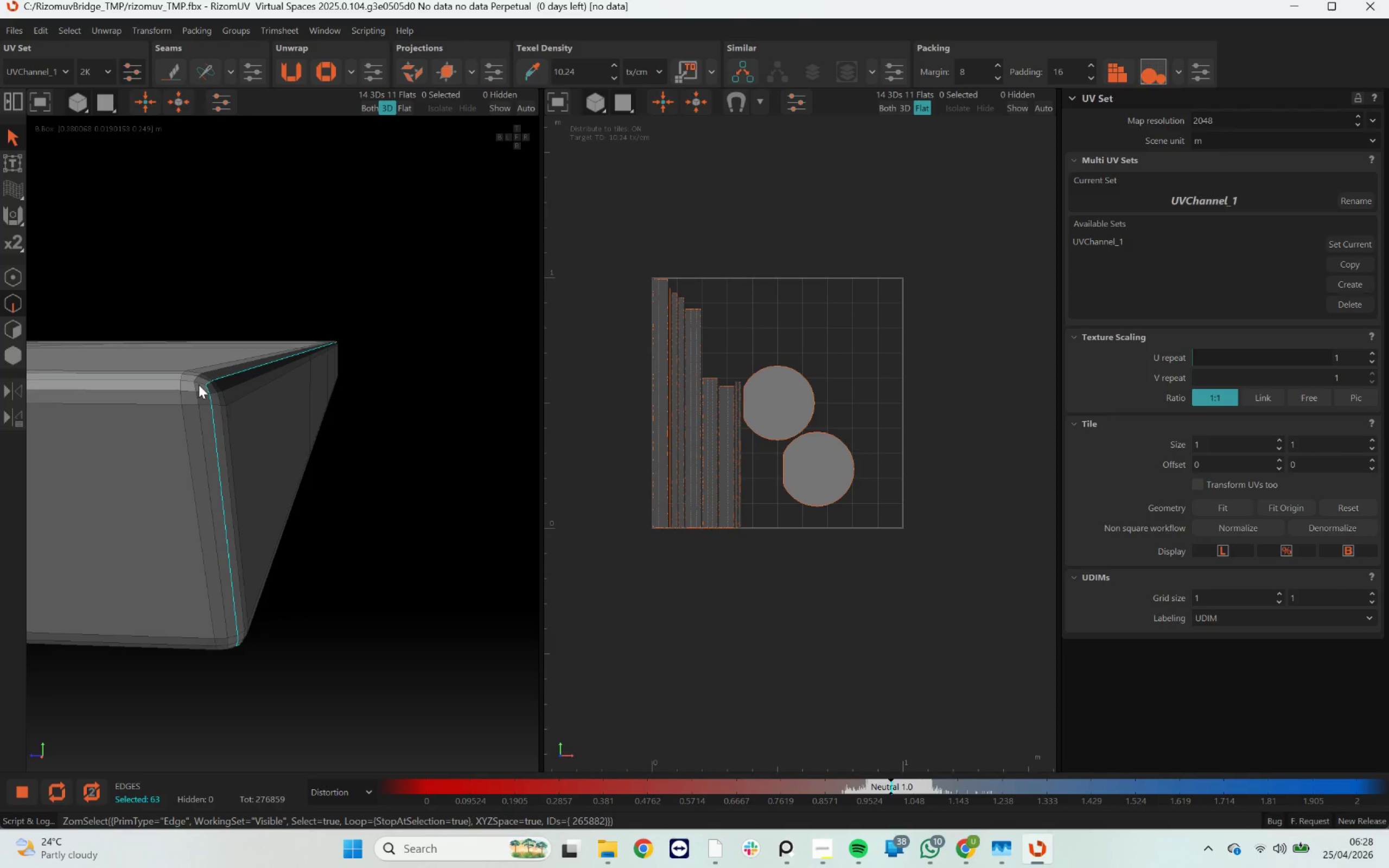 
double_click([199, 385])
 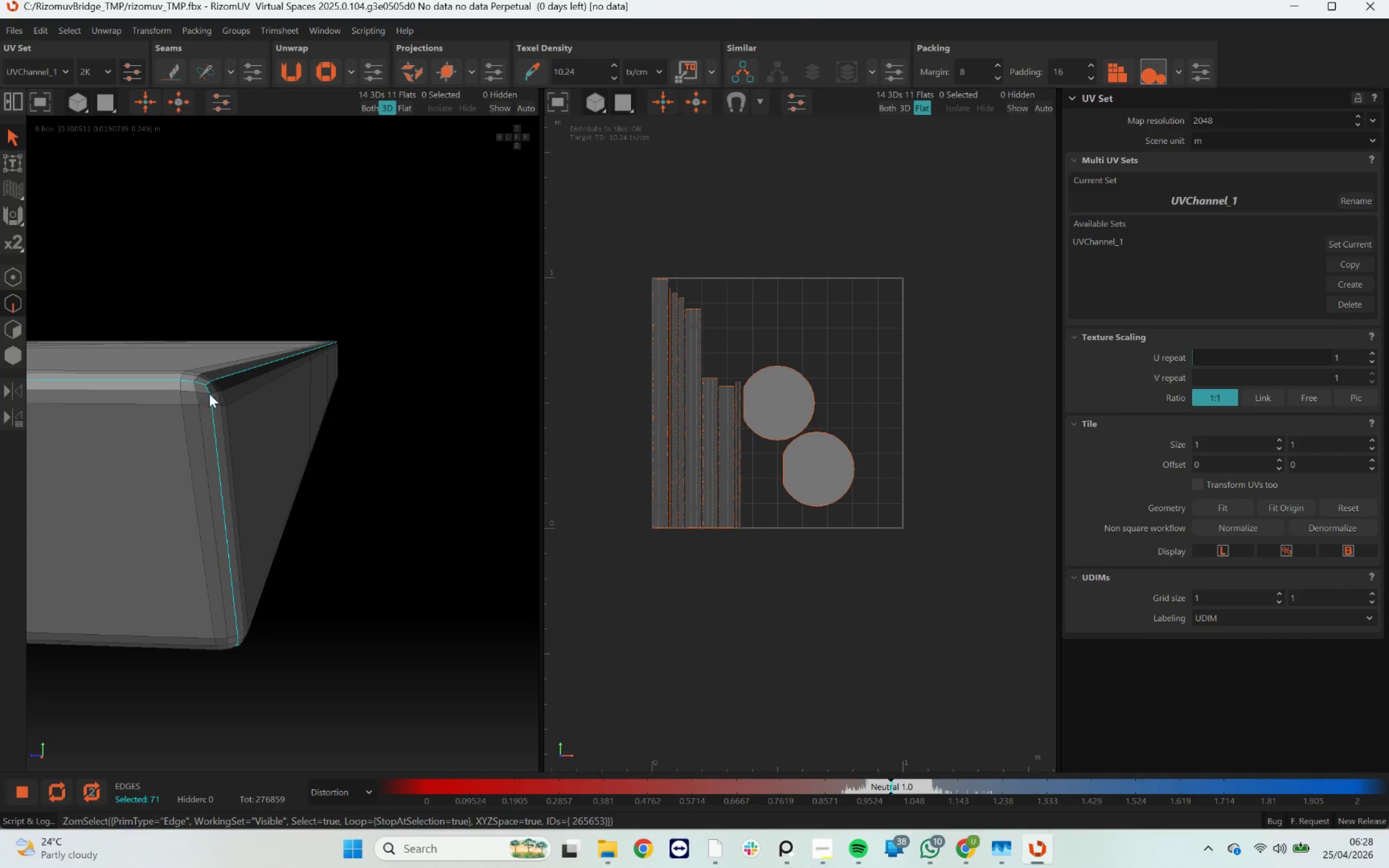 
hold_key(key=AltLeft, duration=0.59)
left_click_drag(start_coordinate=[315, 483], to_coordinate=[318, 358])
 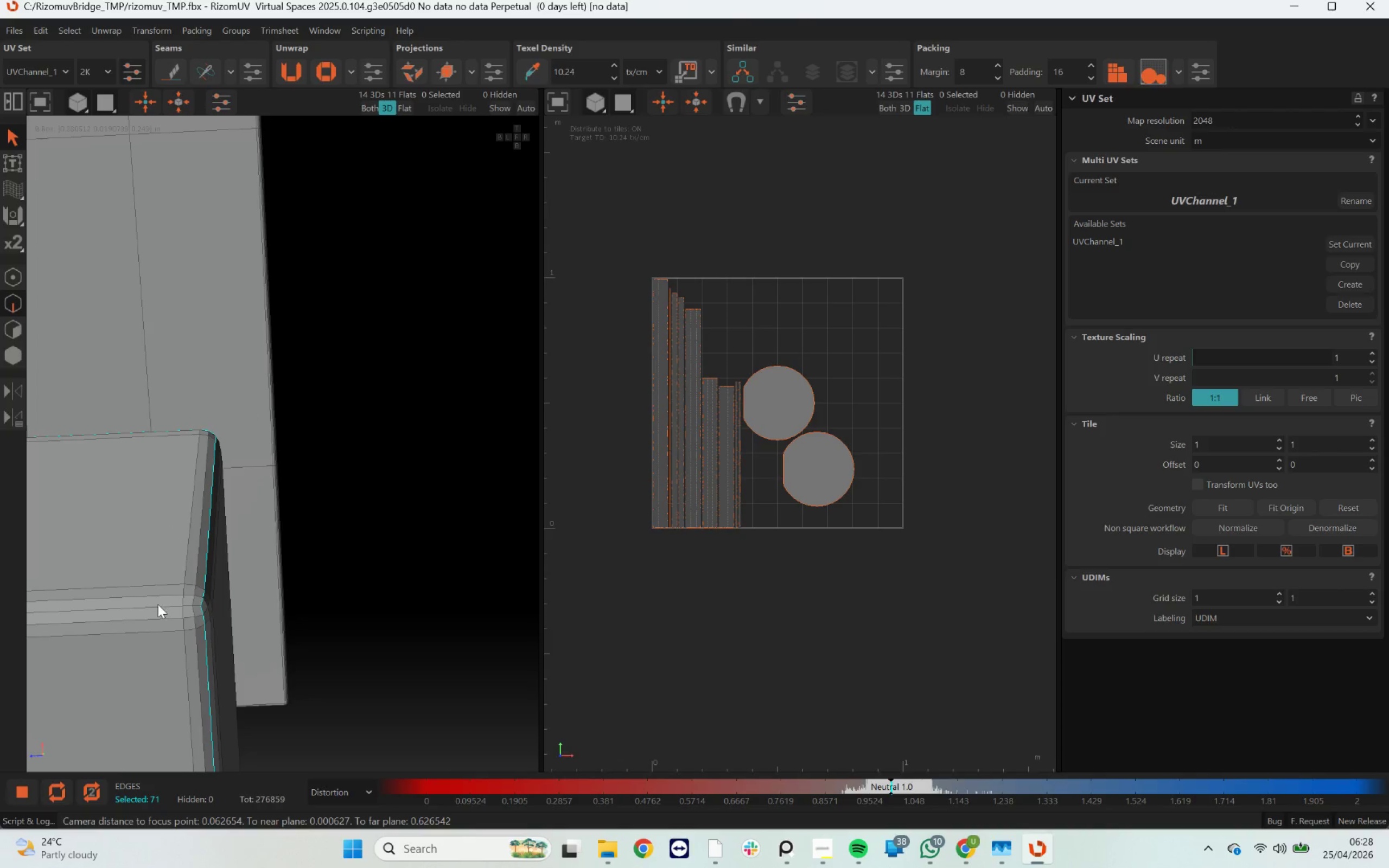 
scroll: coordinate [213, 398], scroll_direction: down, amount: 4.0
 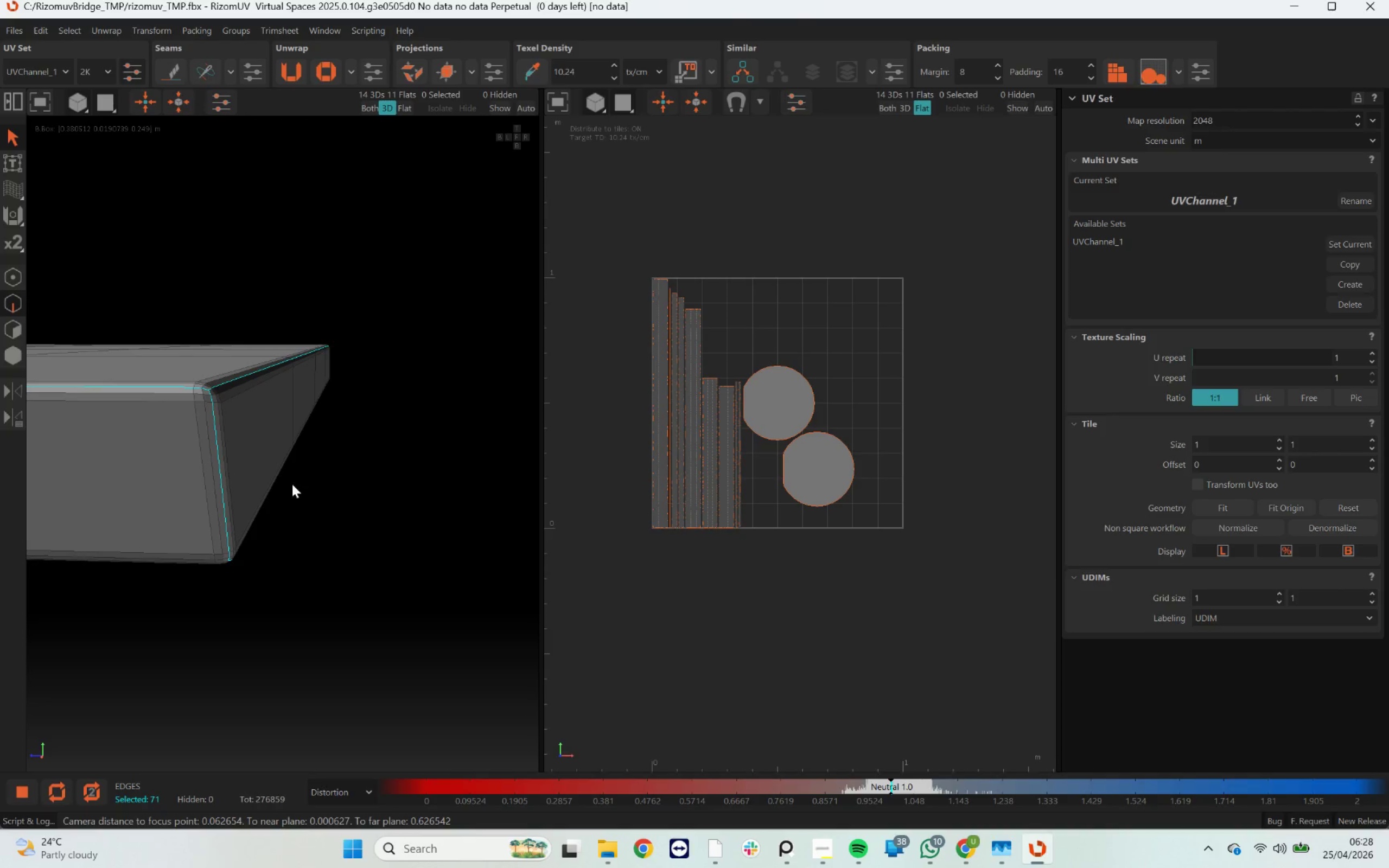 
hold_key(key=ControlLeft, duration=0.96)
 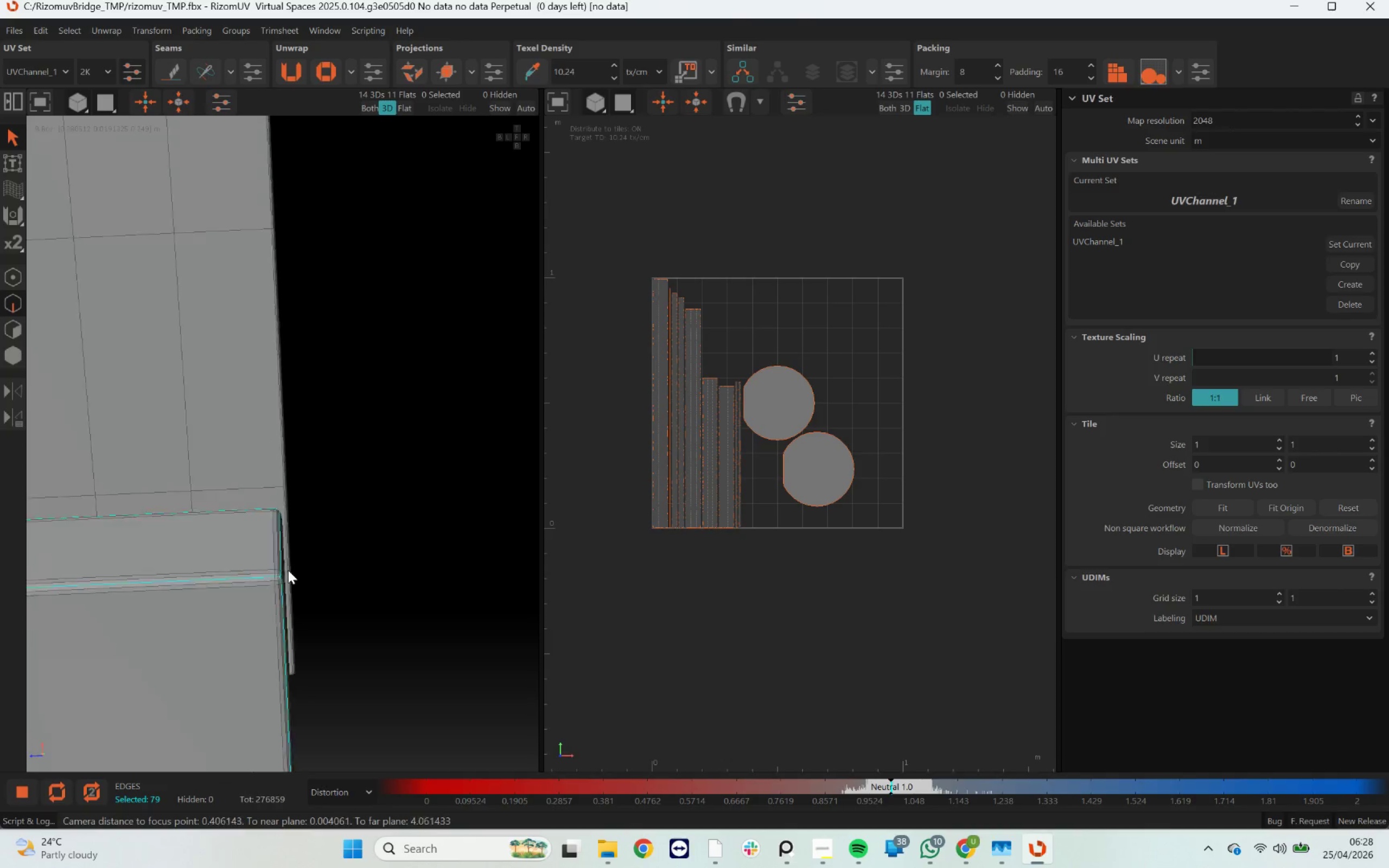 
scroll: coordinate [158, 604], scroll_direction: up, amount: 6.0
 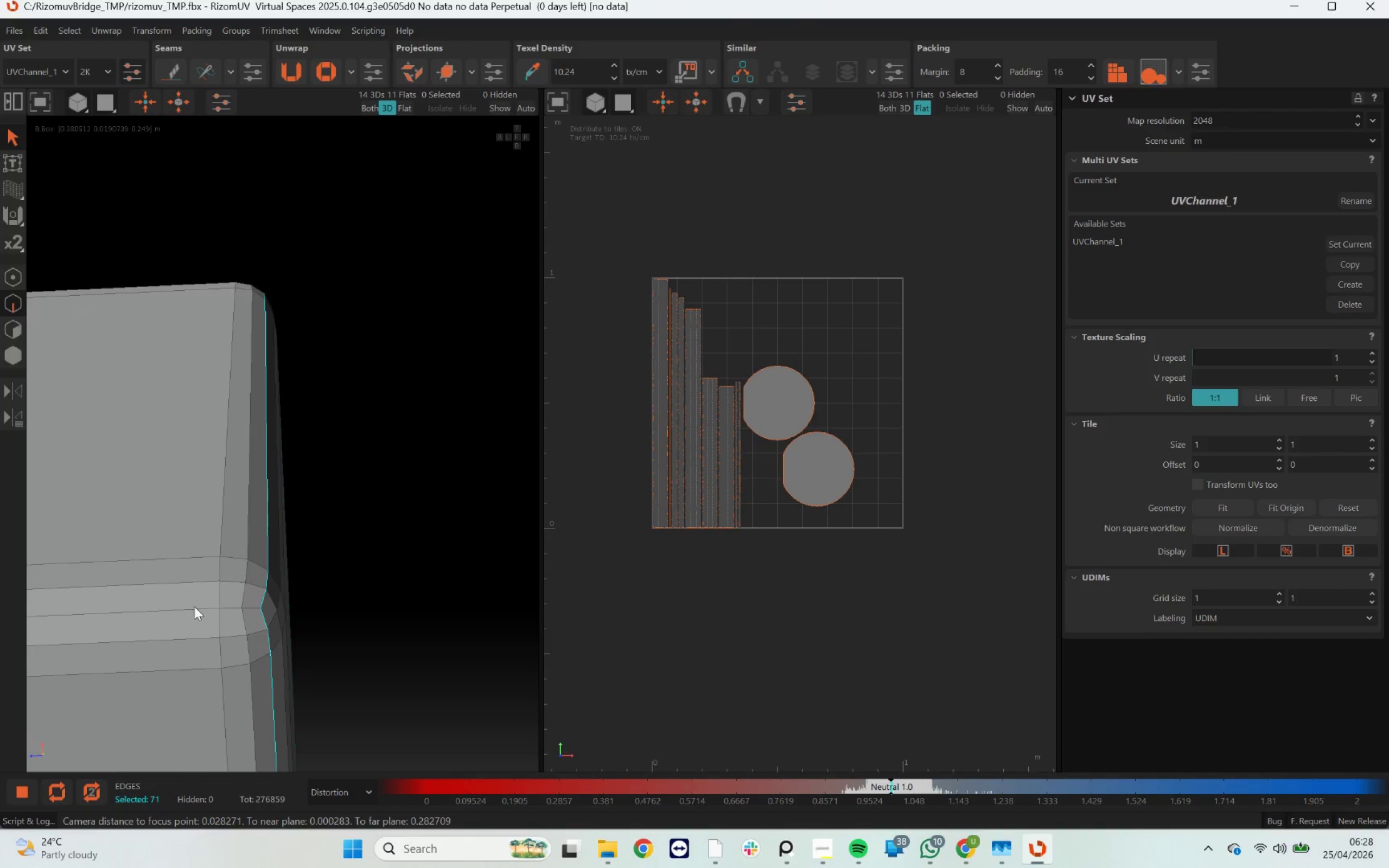 
double_click([227, 606])
 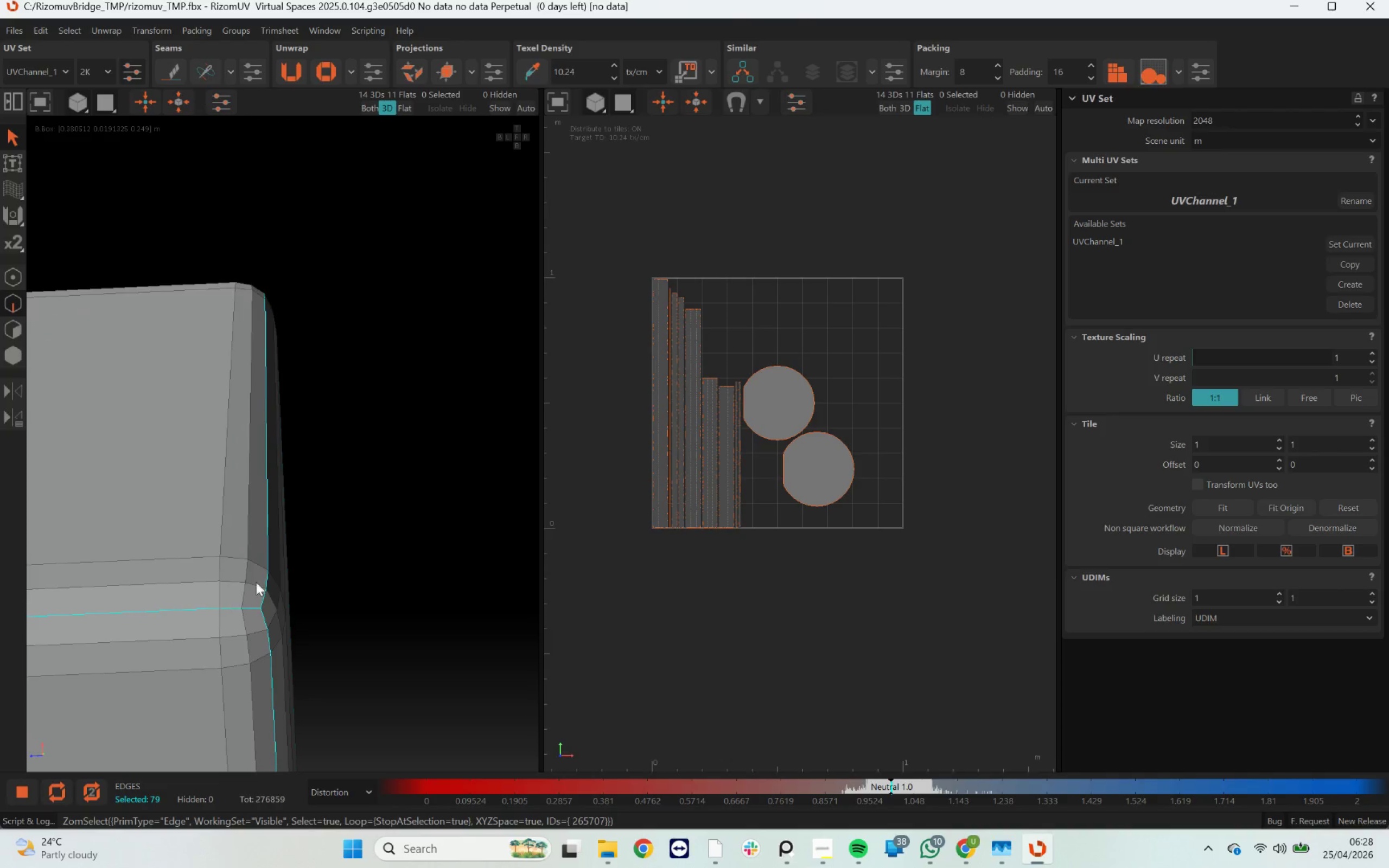 
hold_key(key=AltLeft, duration=0.91)
left_click_drag(start_coordinate=[308, 580], to_coordinate=[415, 611])
 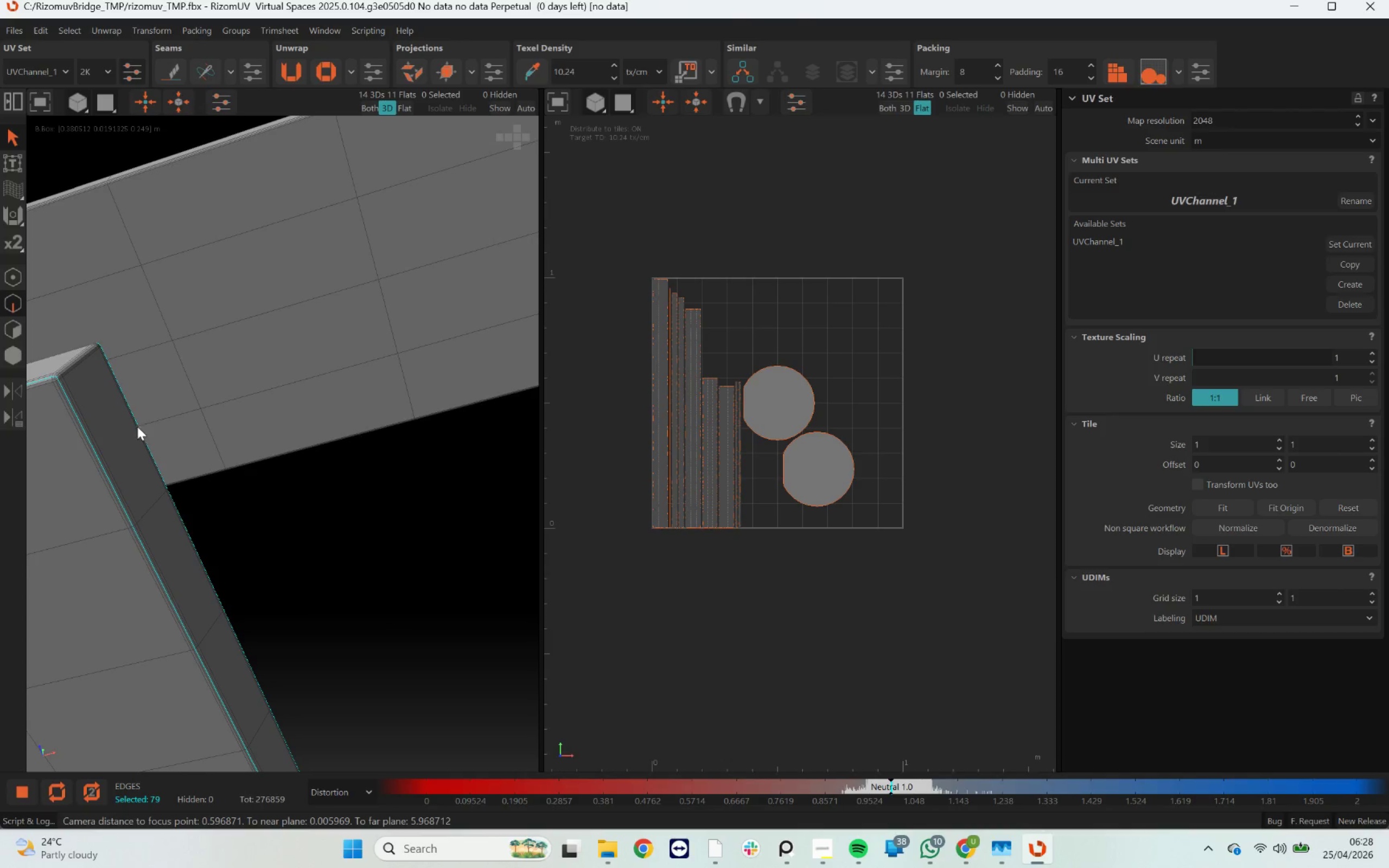 
scroll: coordinate [288, 570], scroll_direction: down, amount: 10.0
 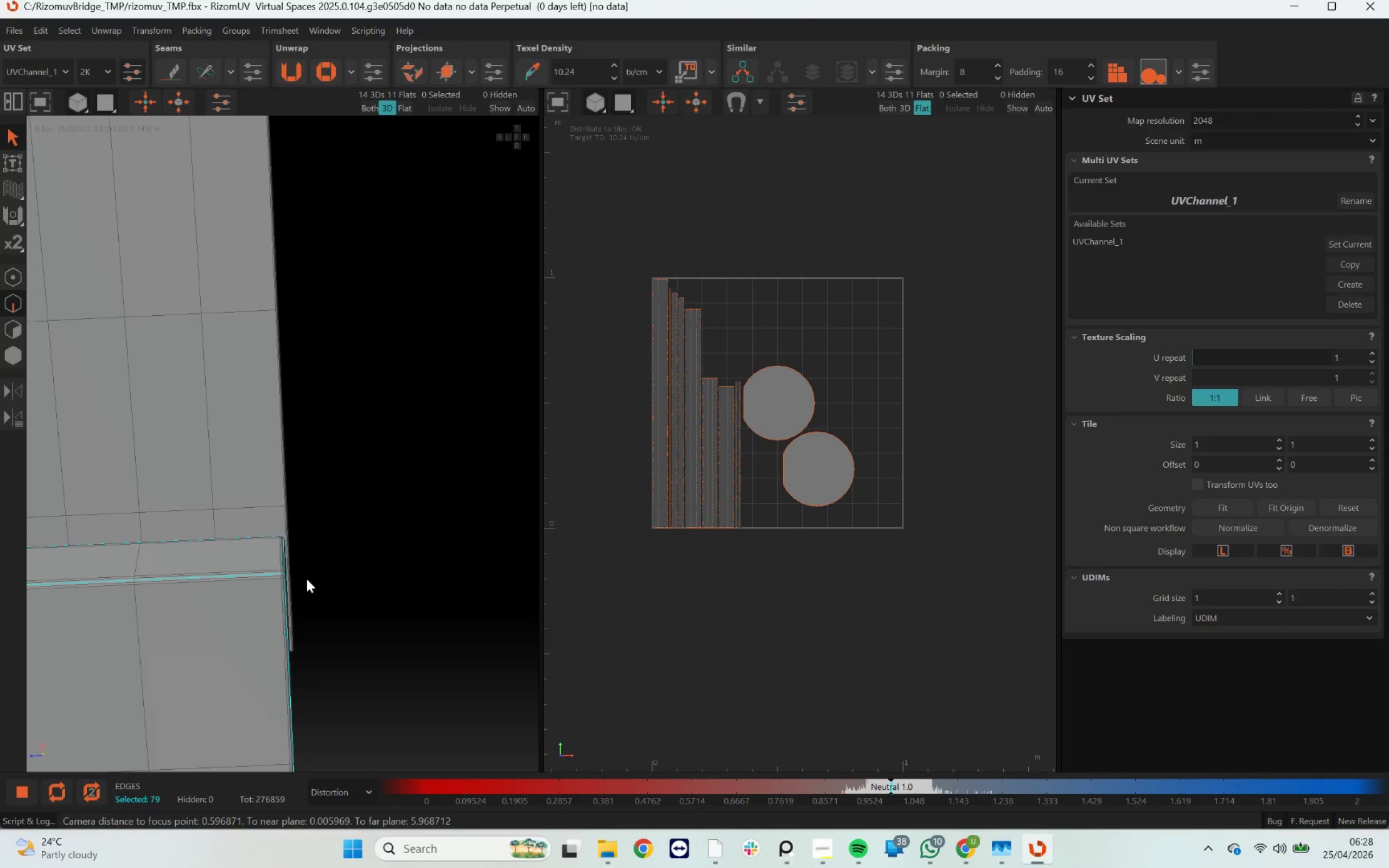 
hold_key(key=ControlLeft, duration=0.82)
 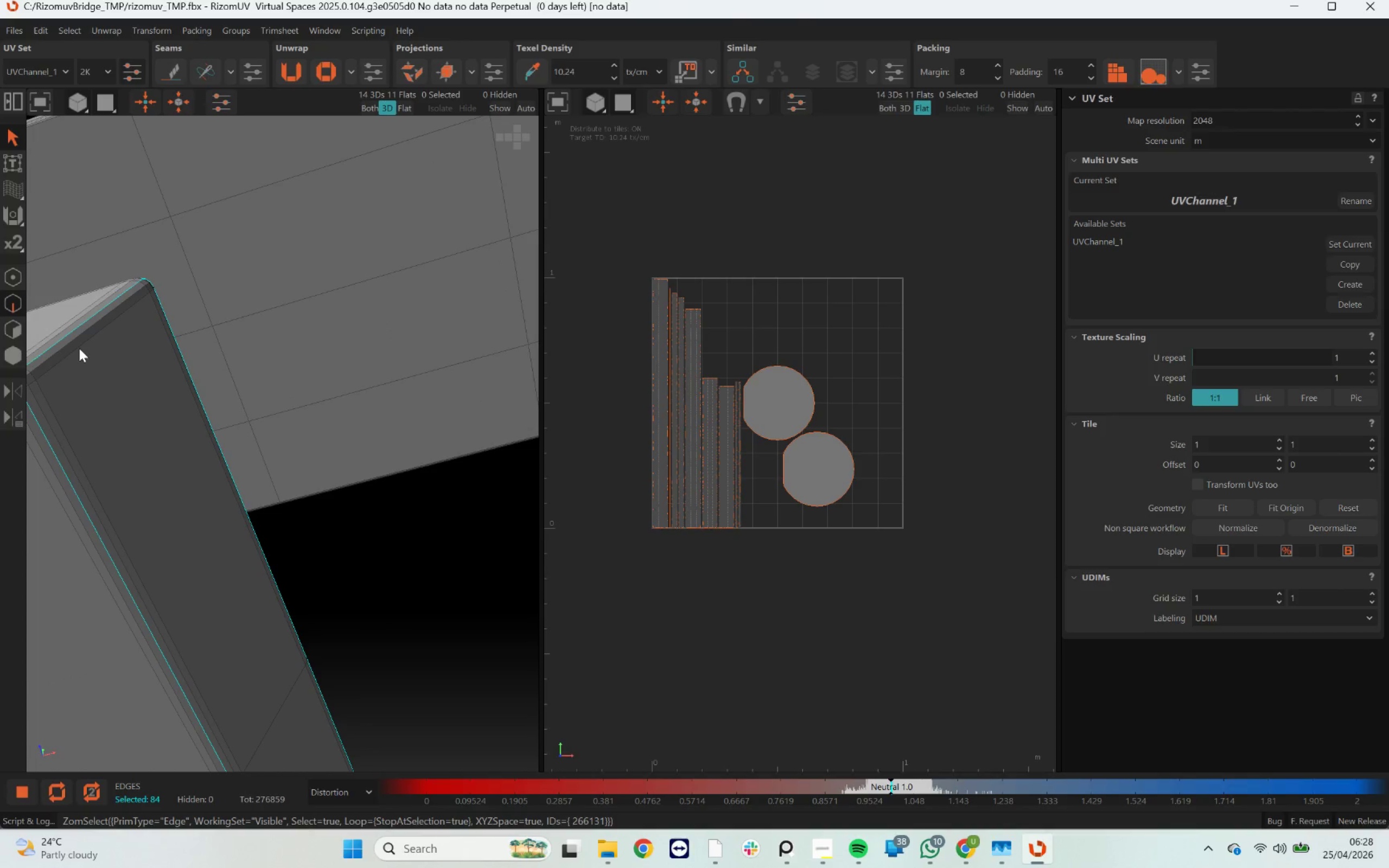 
scroll: coordinate [67, 367], scroll_direction: up, amount: 8.0
 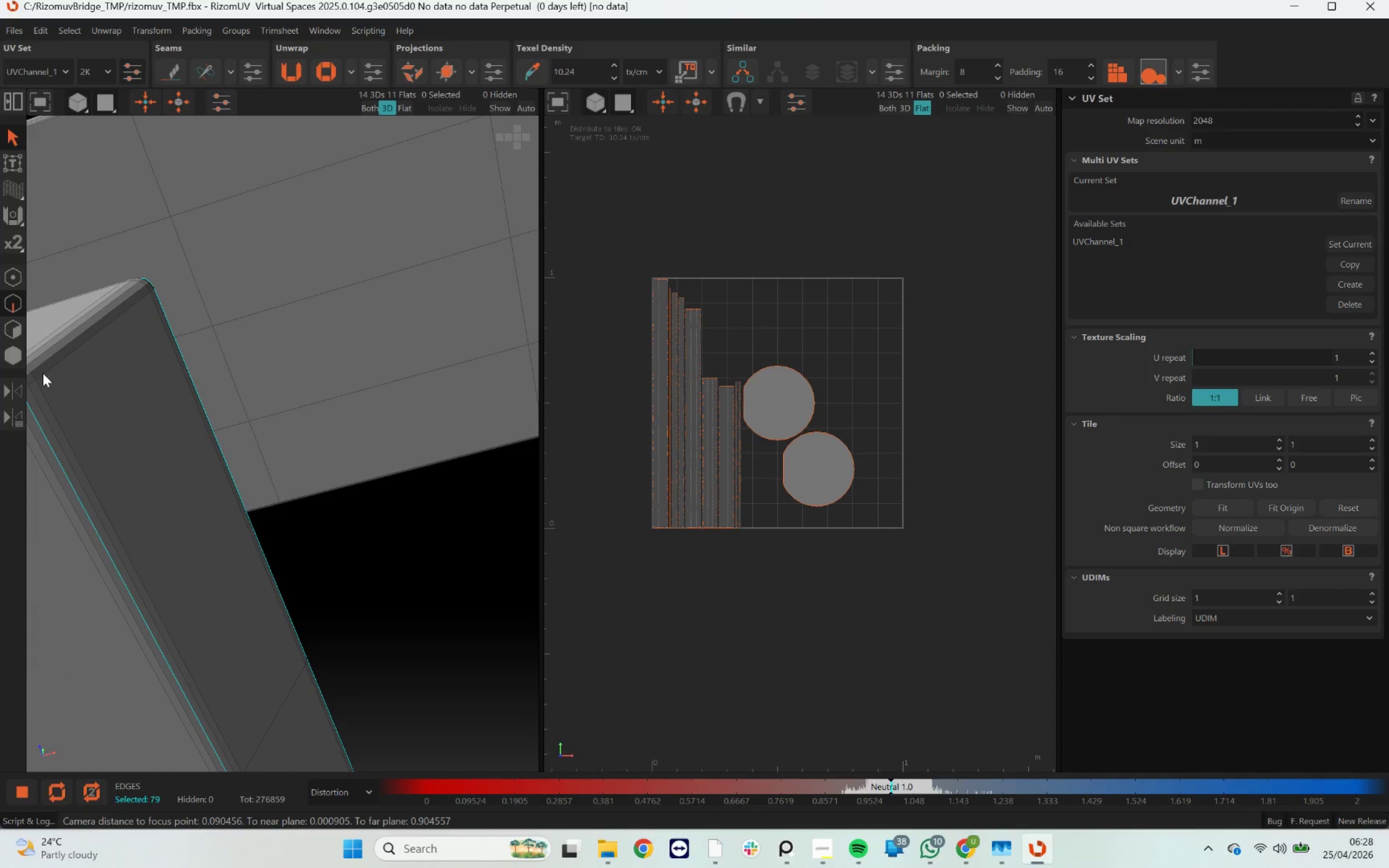 
double_click([50, 349])
 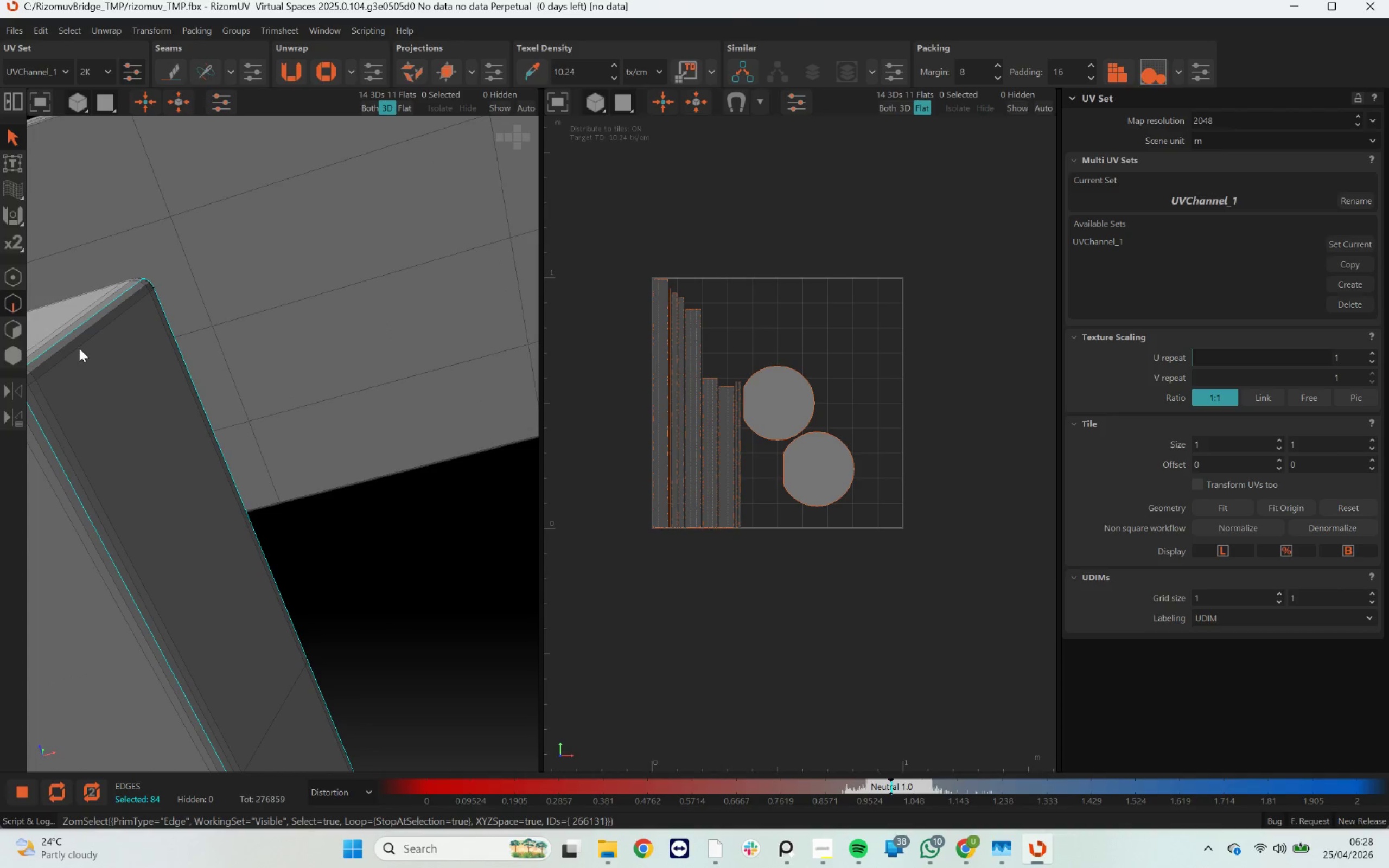 
scroll: coordinate [205, 399], scroll_direction: down, amount: 15.0
 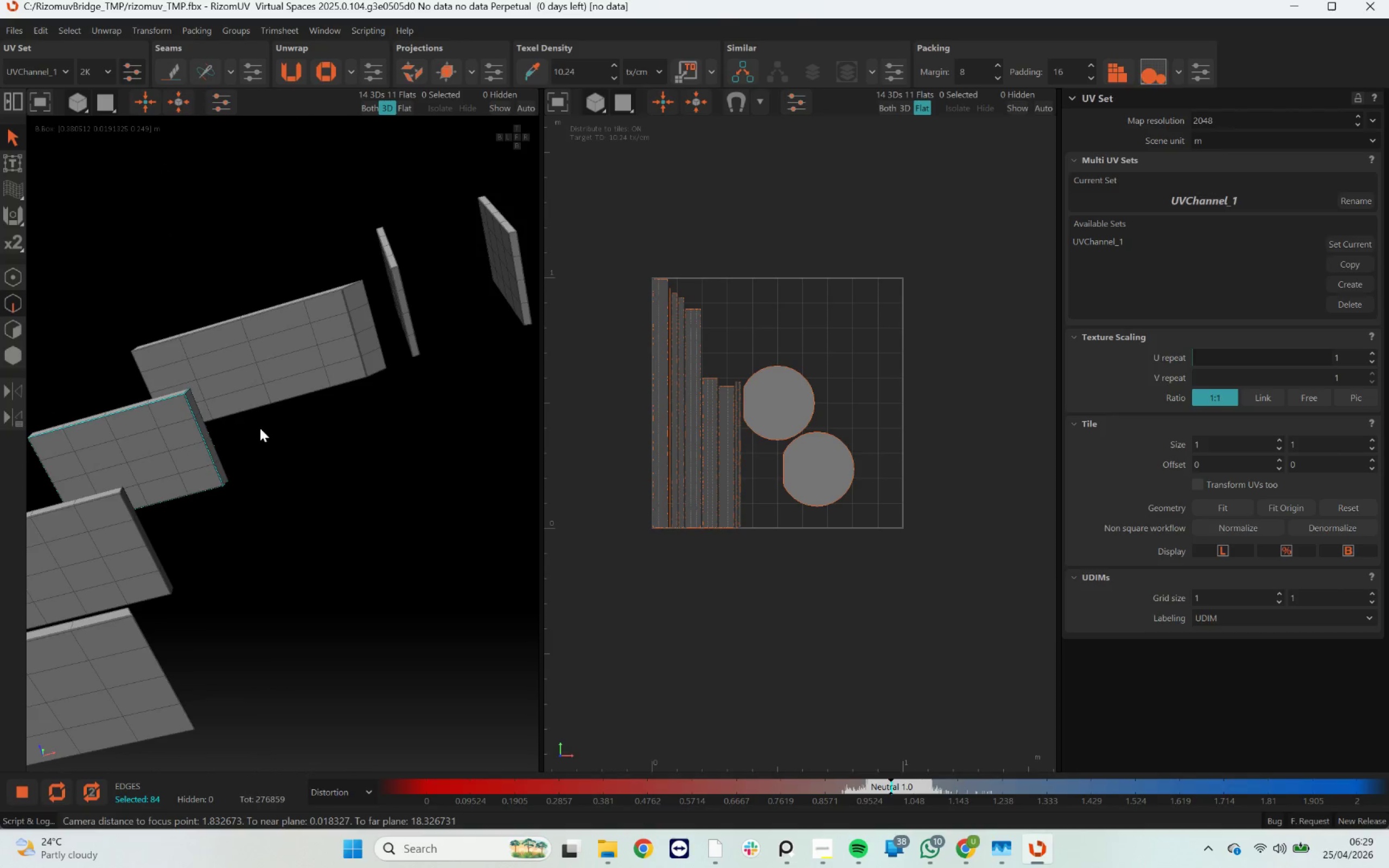 
hold_key(key=AltLeft, duration=2.02)
left_click_drag(start_coordinate=[275, 424], to_coordinate=[393, 519])
 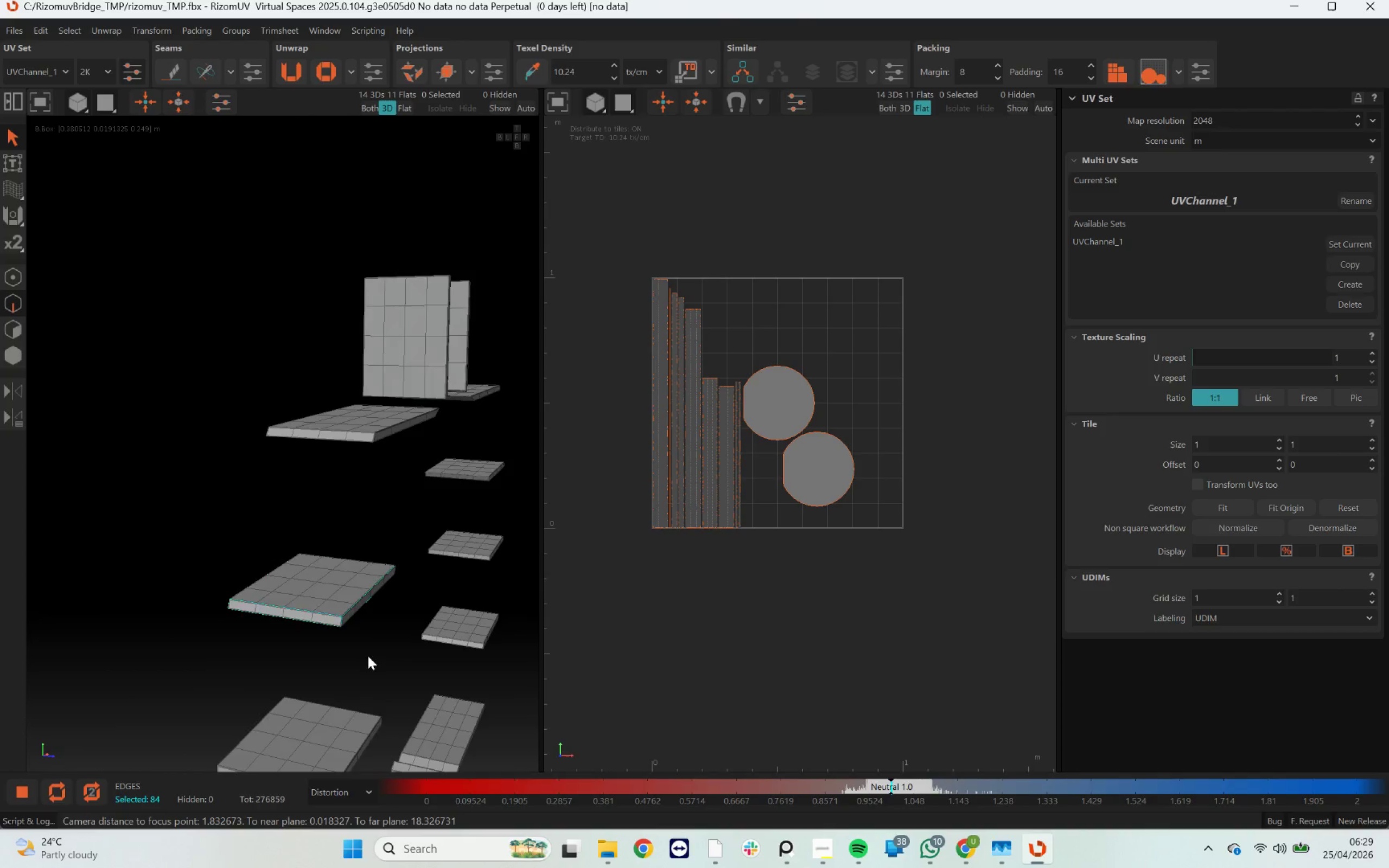 
scroll: coordinate [344, 637], scroll_direction: up, amount: 5.0
 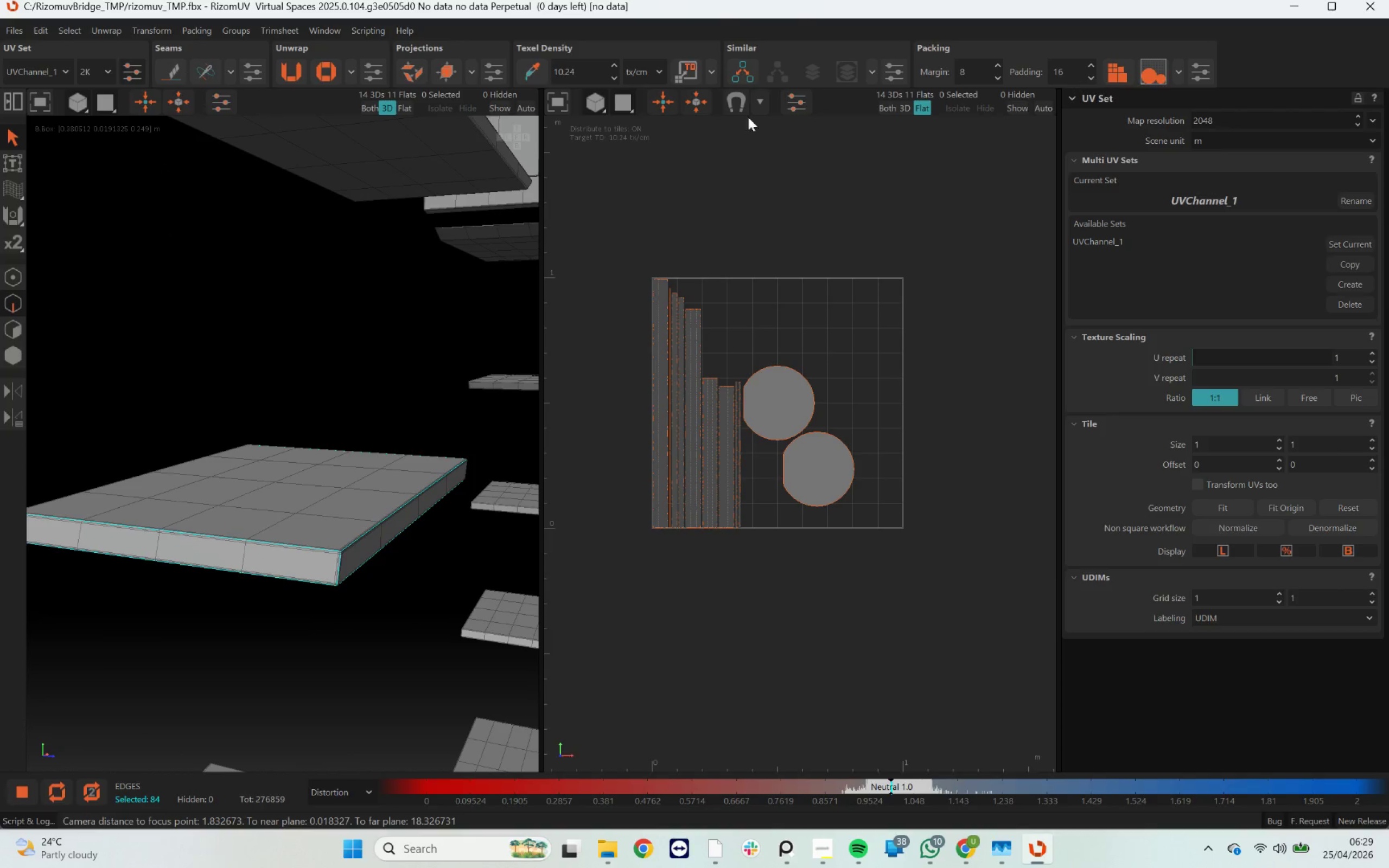 
left_click([741, 80])
 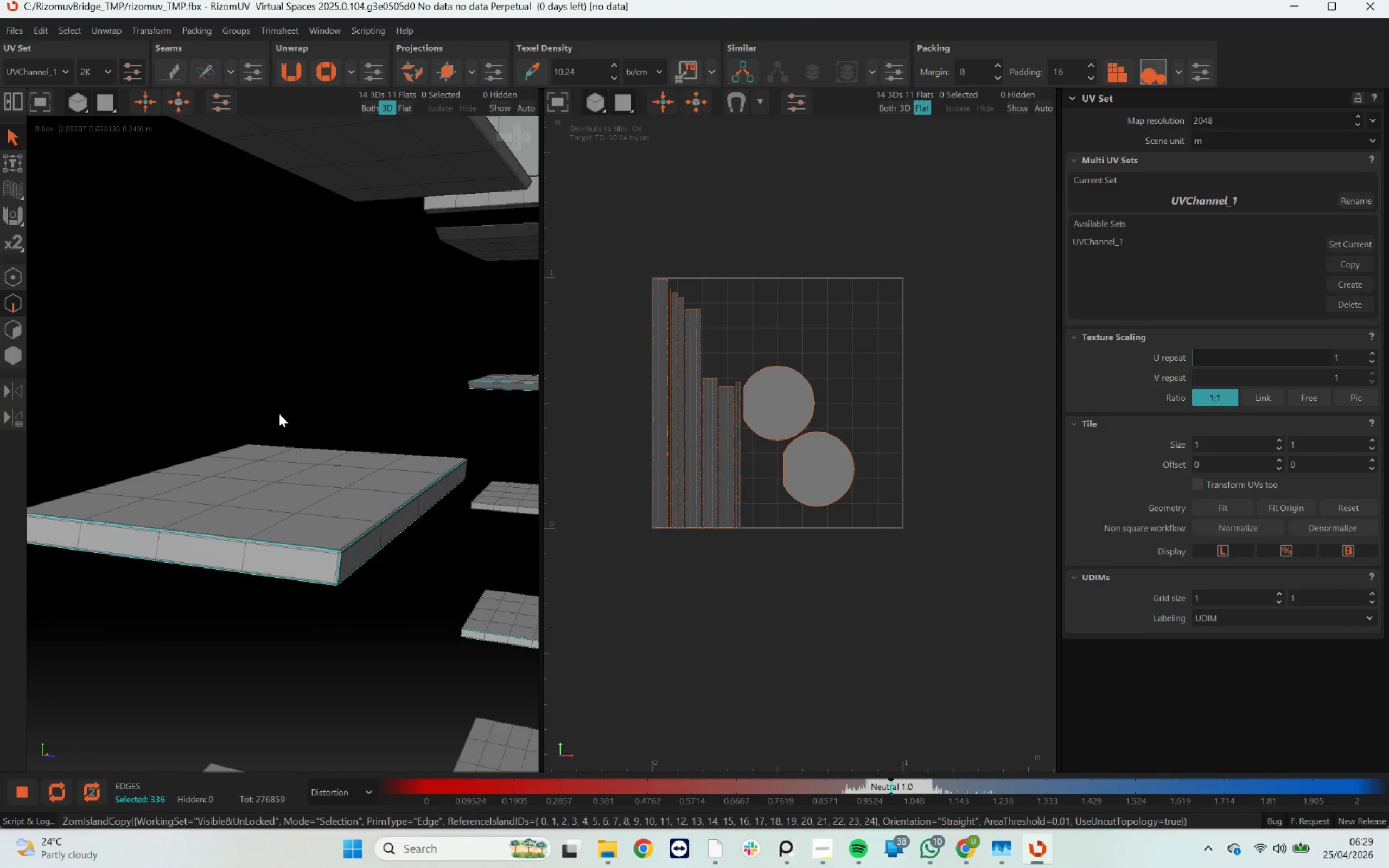 
scroll: coordinate [275, 418], scroll_direction: down, amount: 5.0
 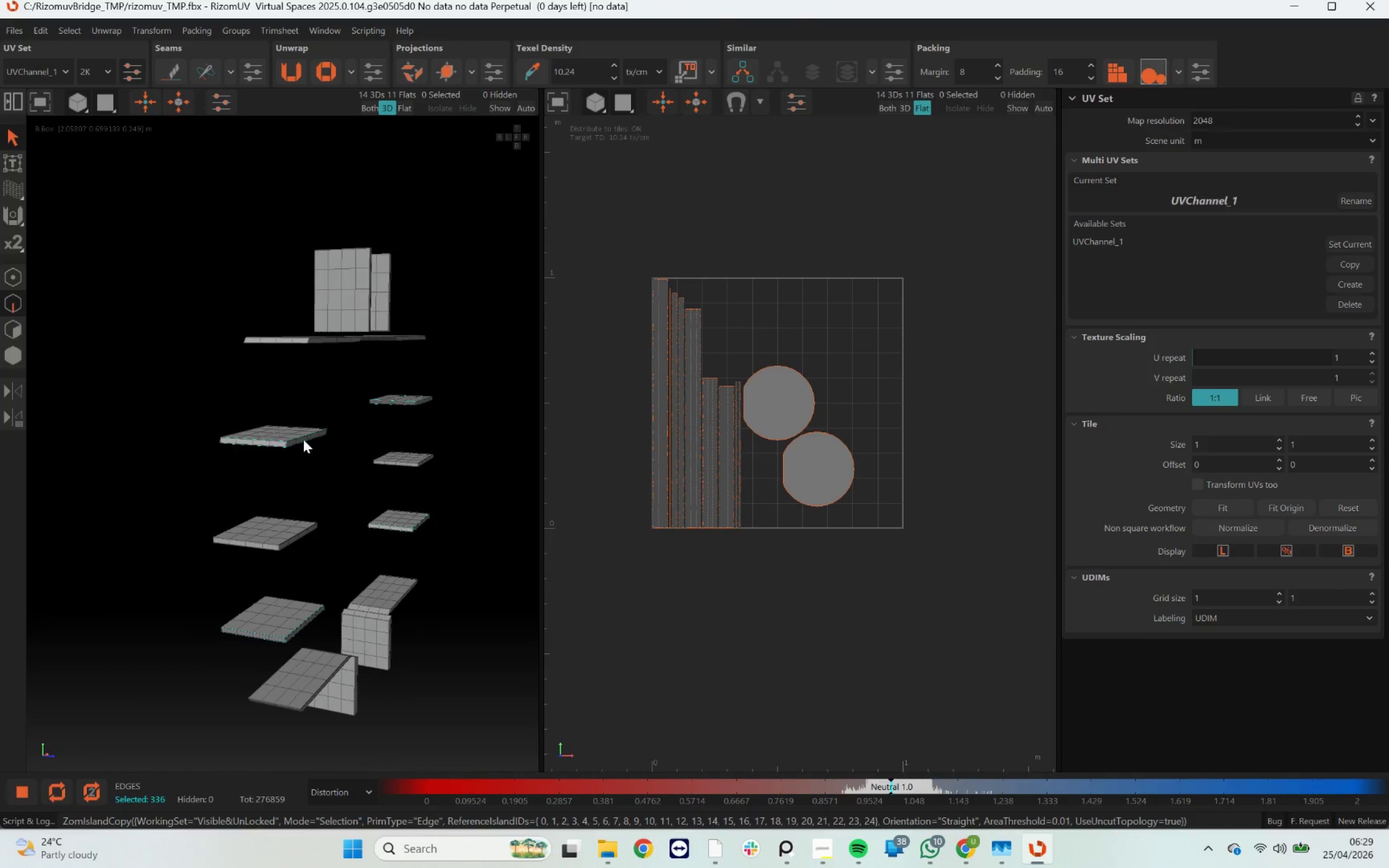 
hold_key(key=AltLeft, duration=1.37)
left_click_drag(start_coordinate=[380, 446], to_coordinate=[214, 447])
 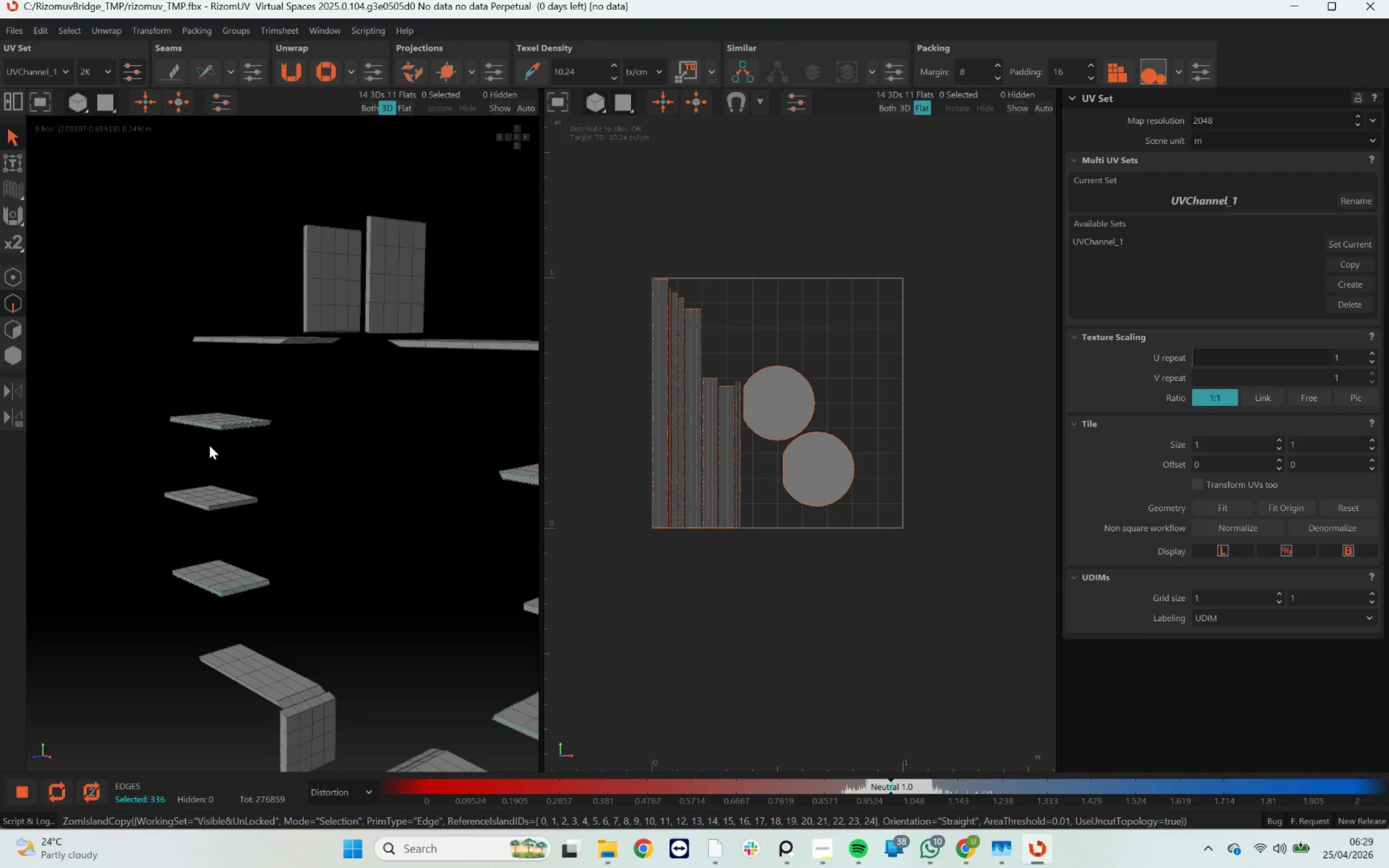 
hold_key(key=AltLeft, duration=3.17)
left_click_drag(start_coordinate=[293, 502], to_coordinate=[423, 506])
 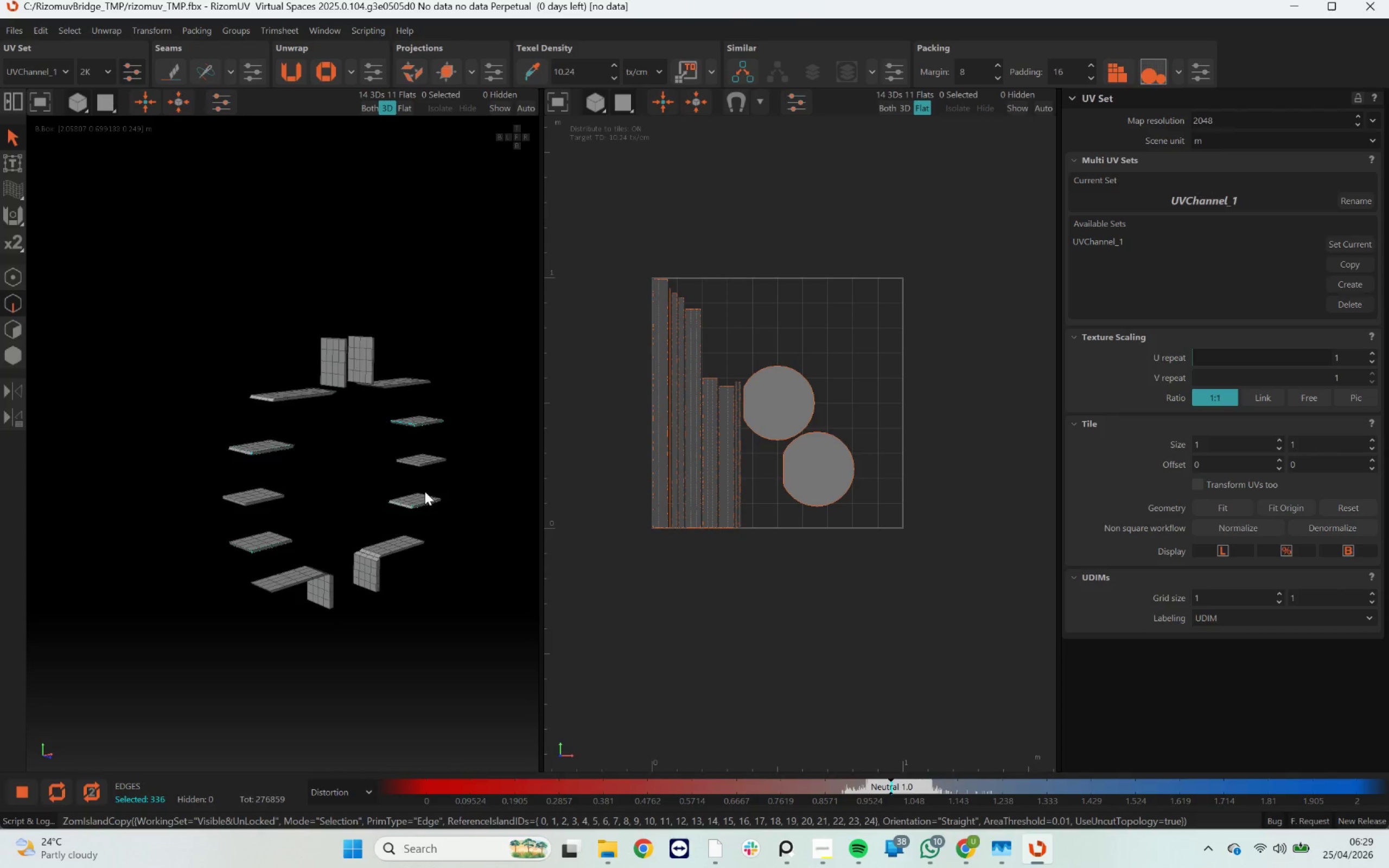 
scroll: coordinate [208, 442], scroll_direction: down, amount: 5.0
 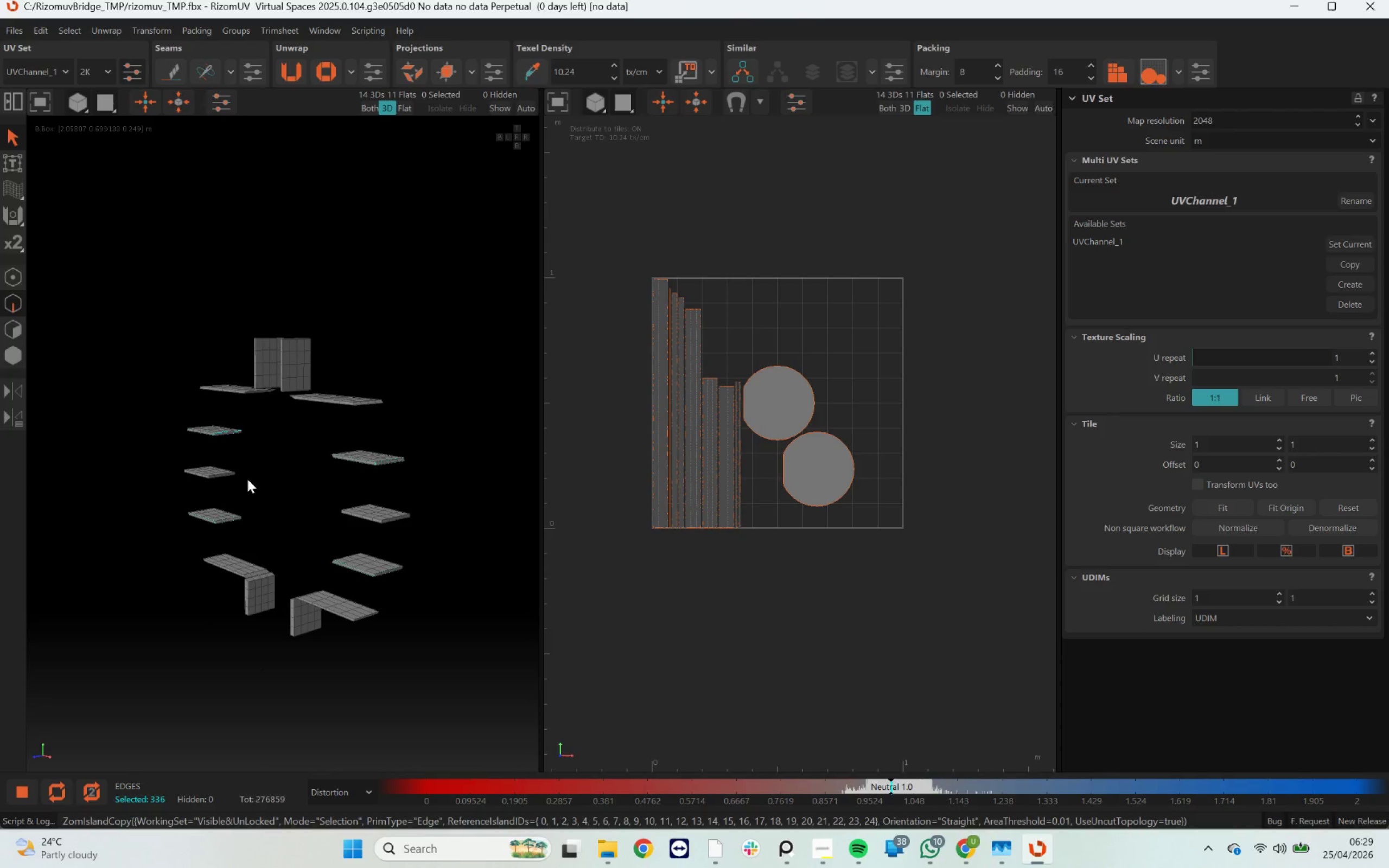 
key(C)
 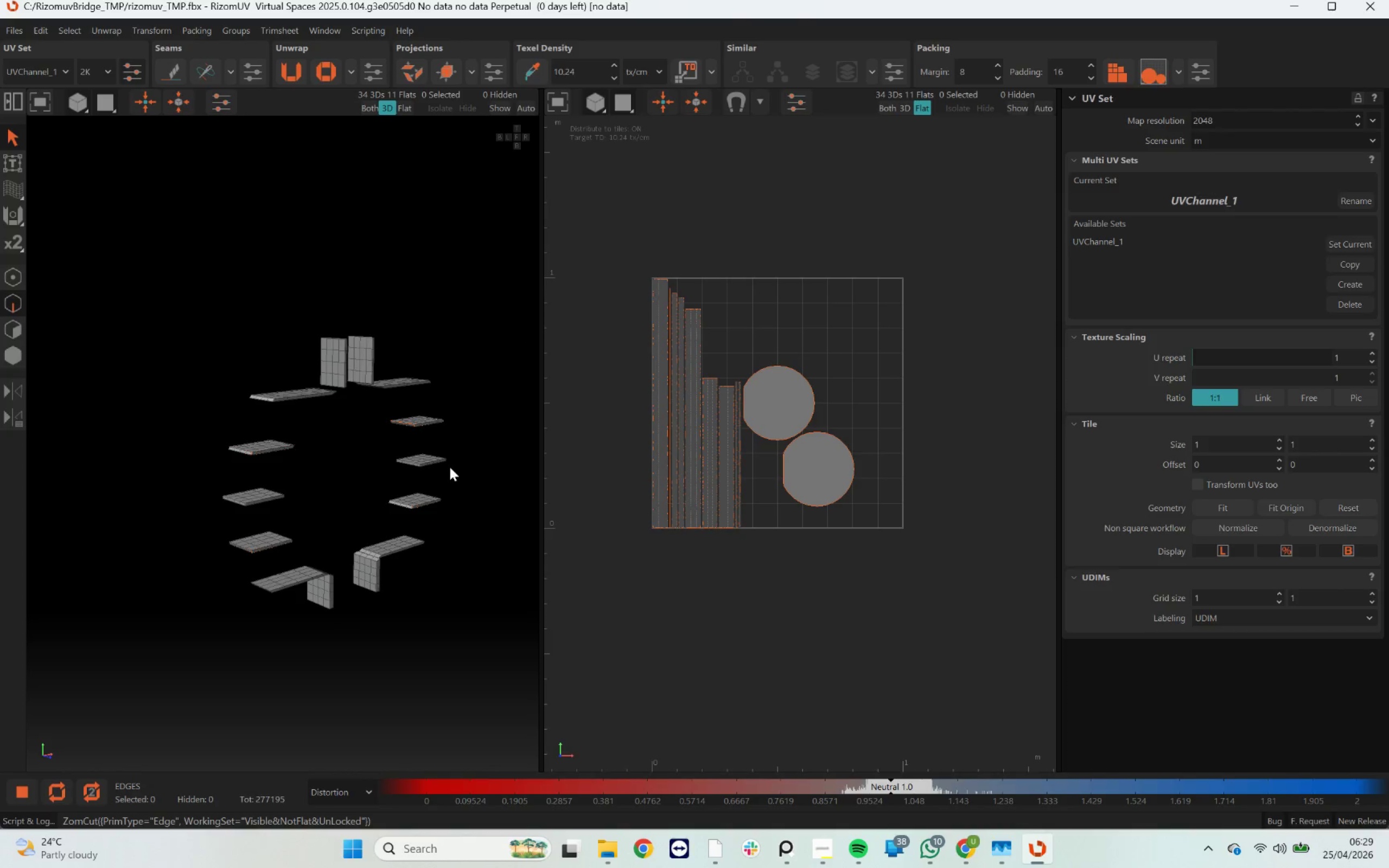 
key(F5)
 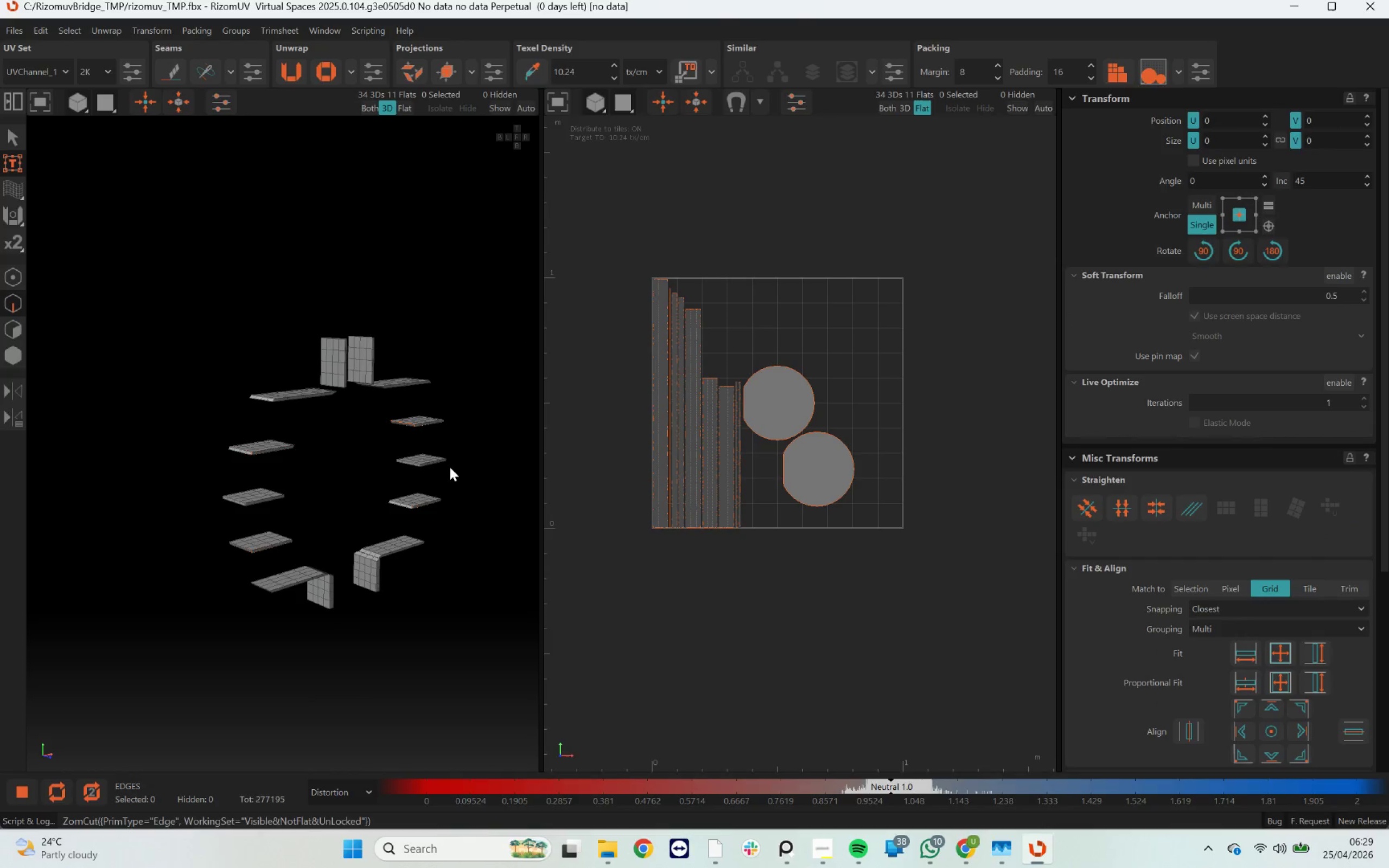 
key(U)
 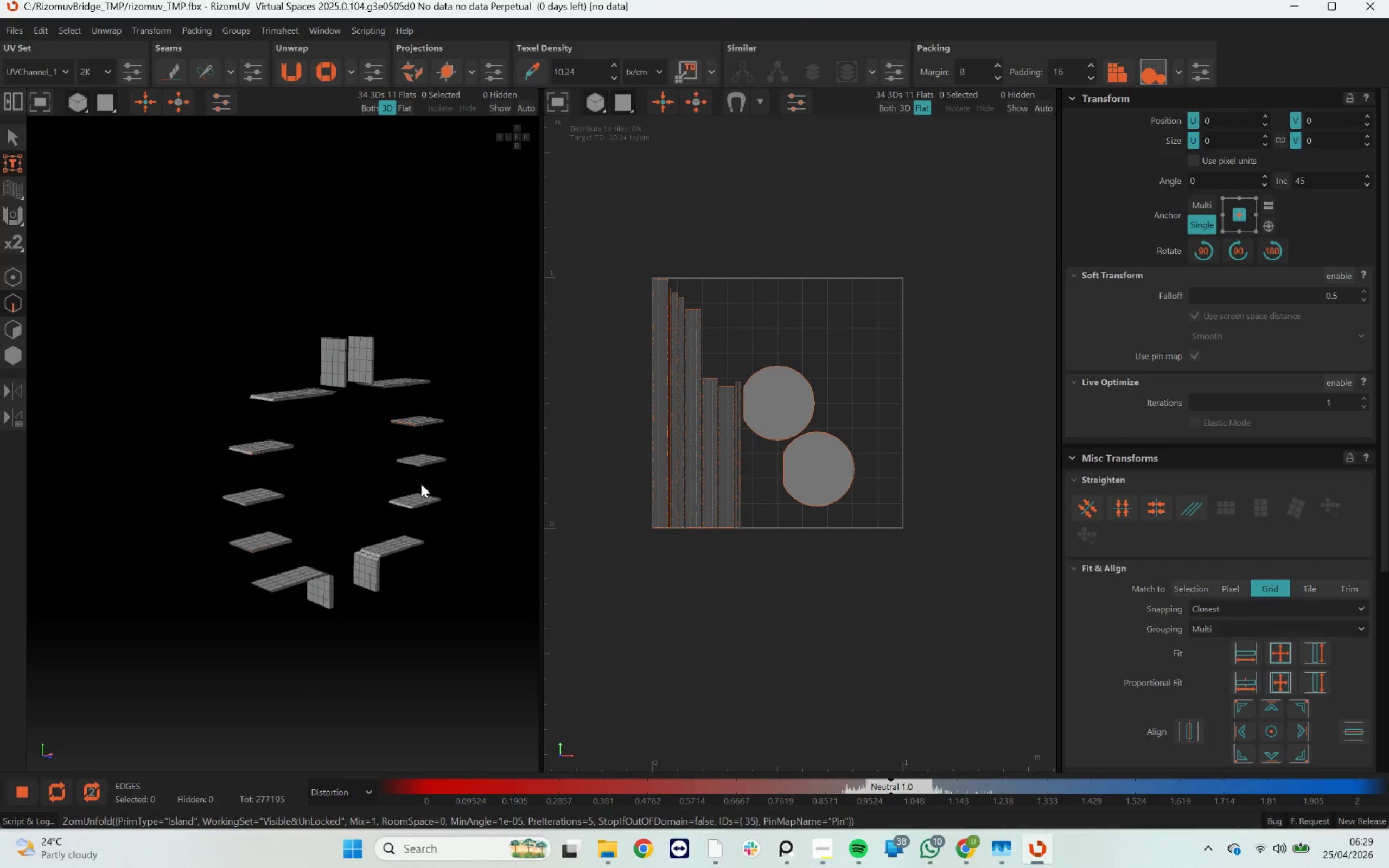 
scroll: coordinate [406, 510], scroll_direction: up, amount: 16.0
 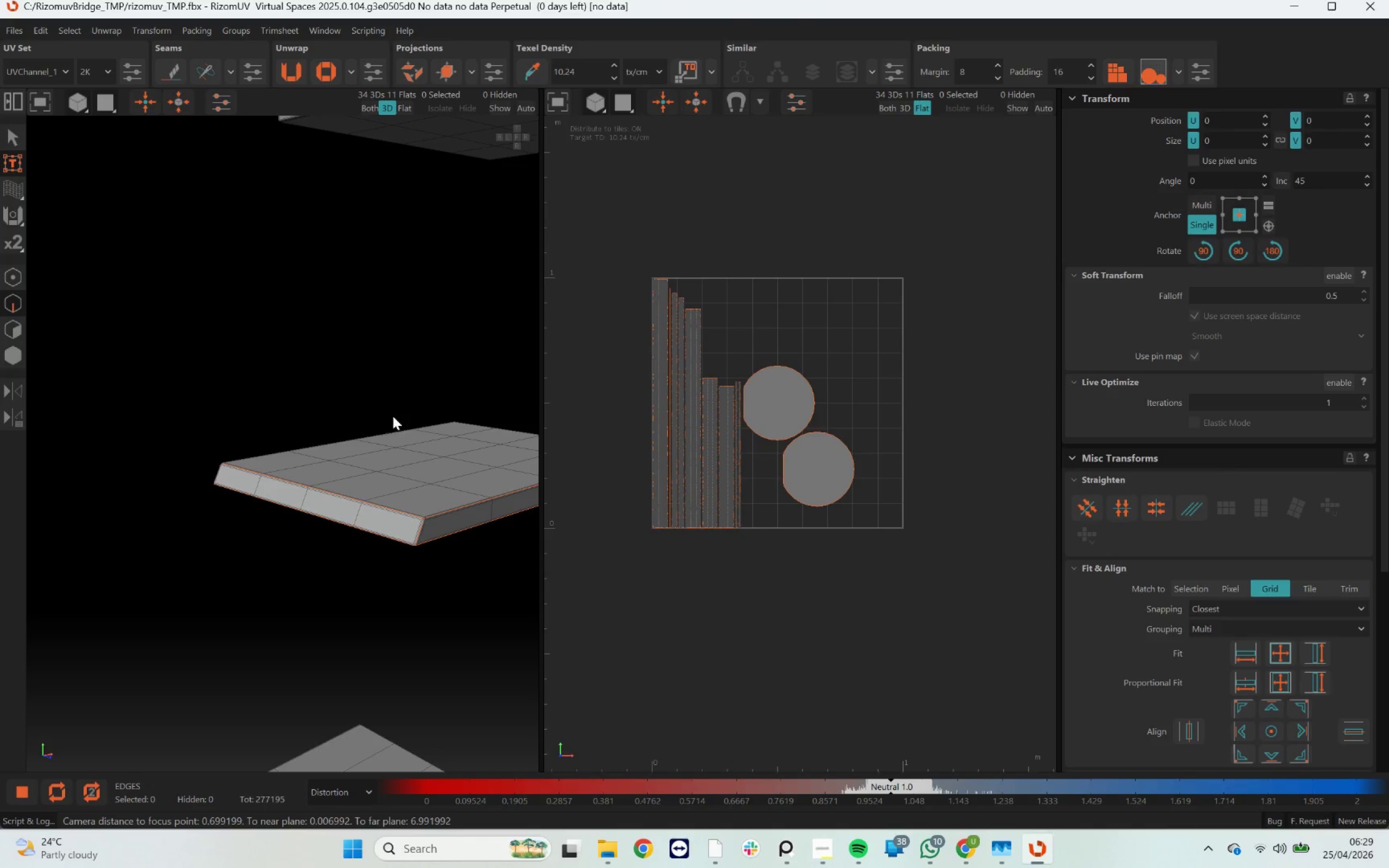 
left_click([241, 371])
 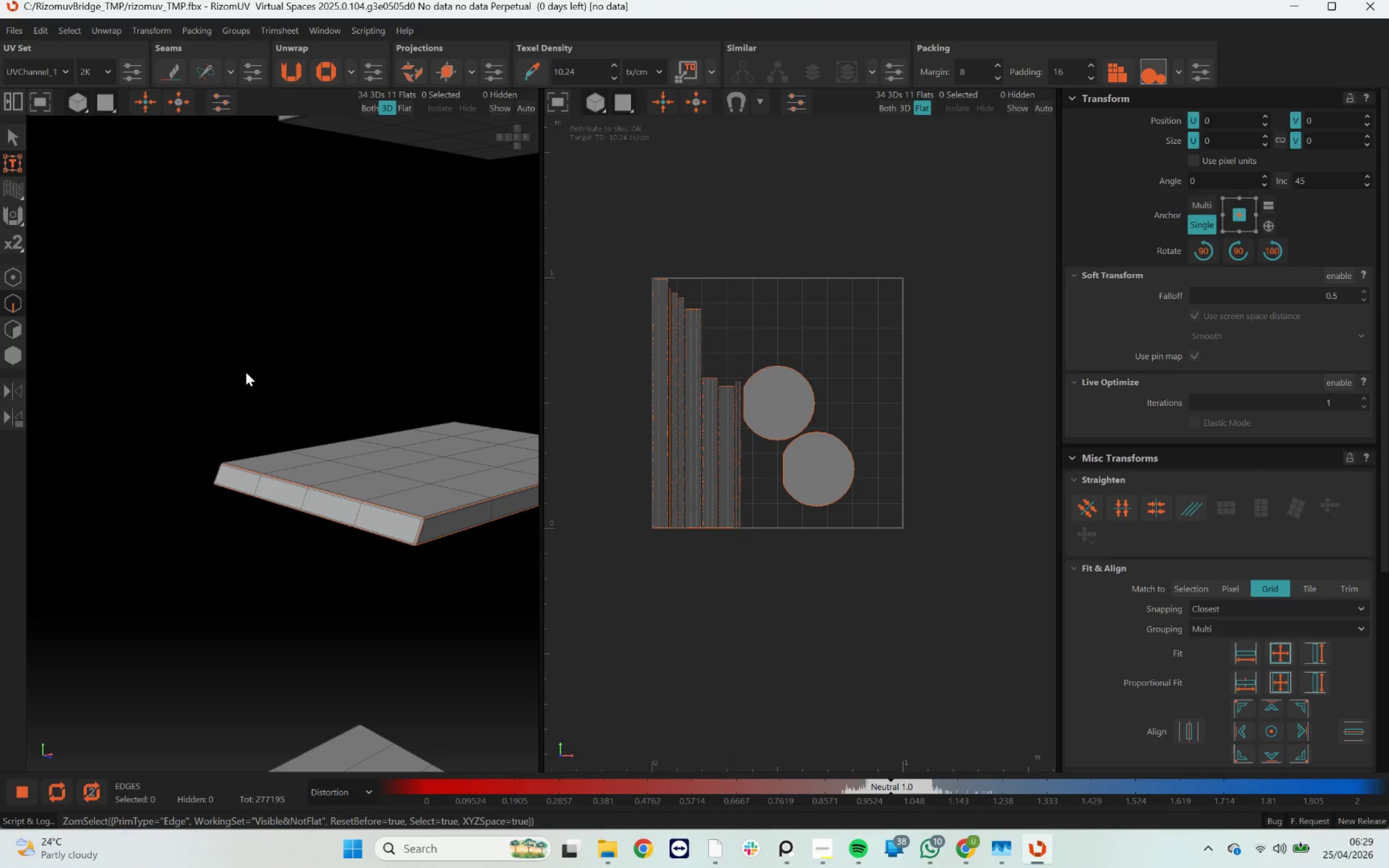 
key(U)
 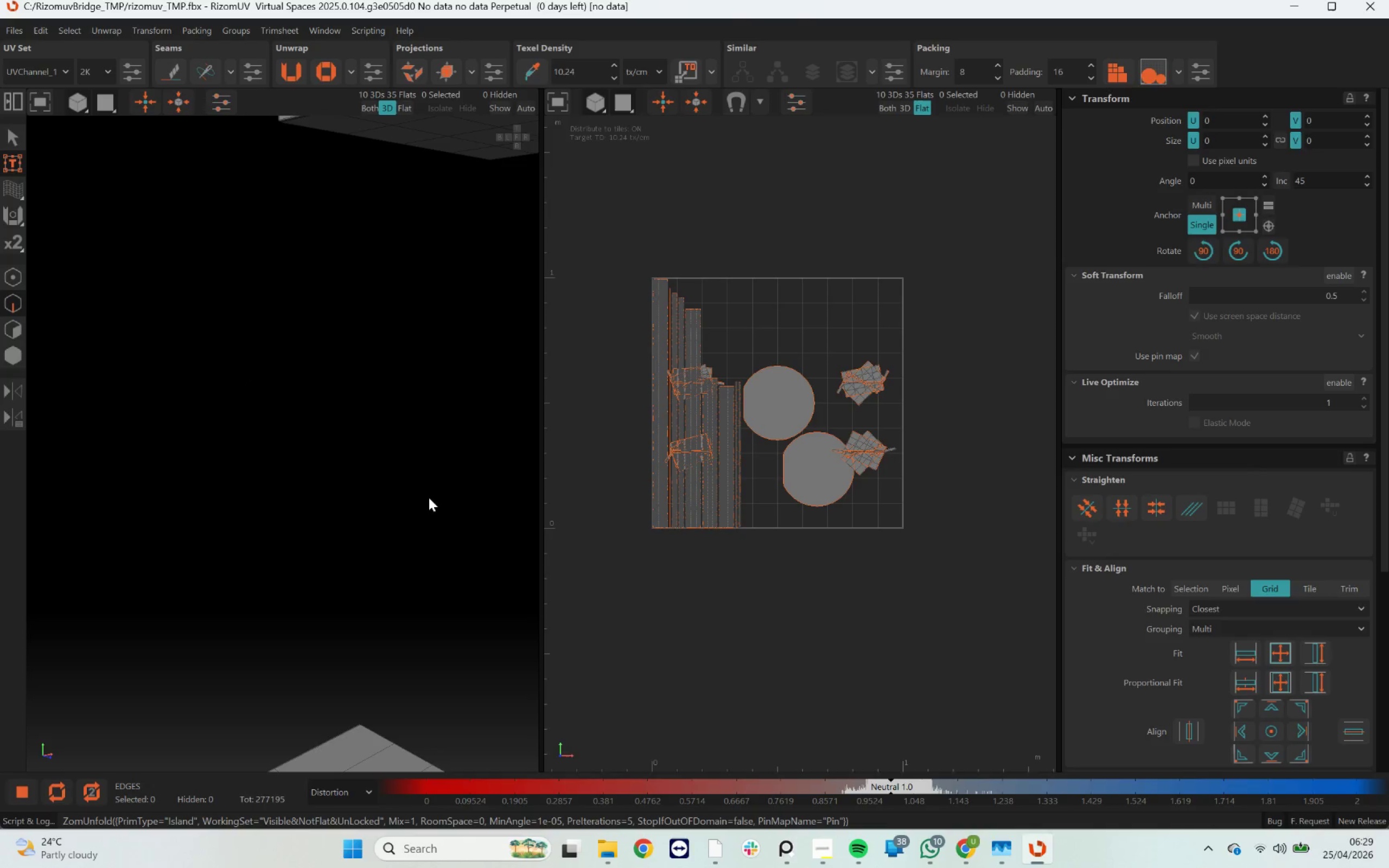 
scroll: coordinate [348, 460], scroll_direction: down, amount: 15.0
 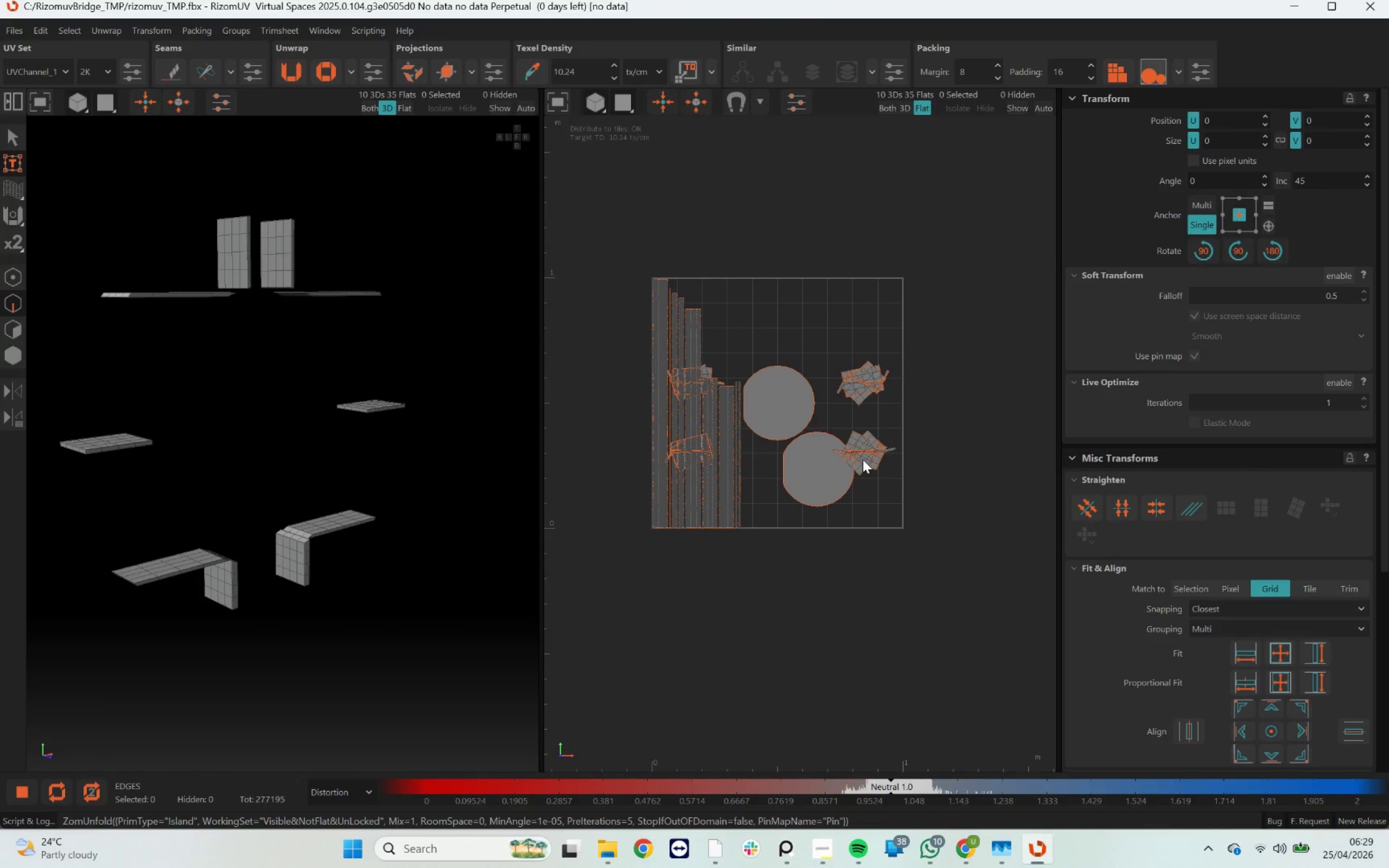 
scroll: coordinate [890, 455], scroll_direction: up, amount: 4.0
 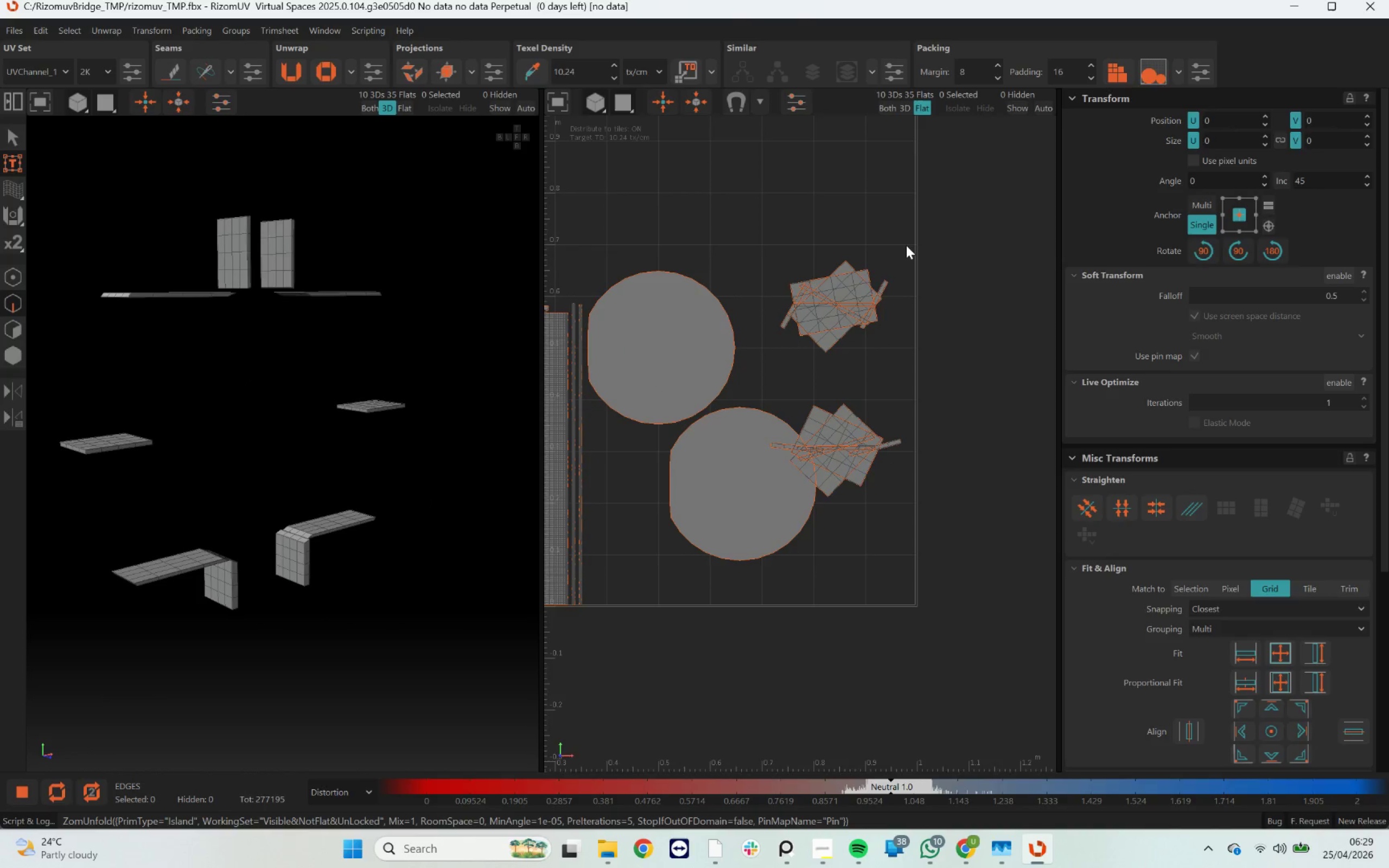 
left_click([906, 245])
 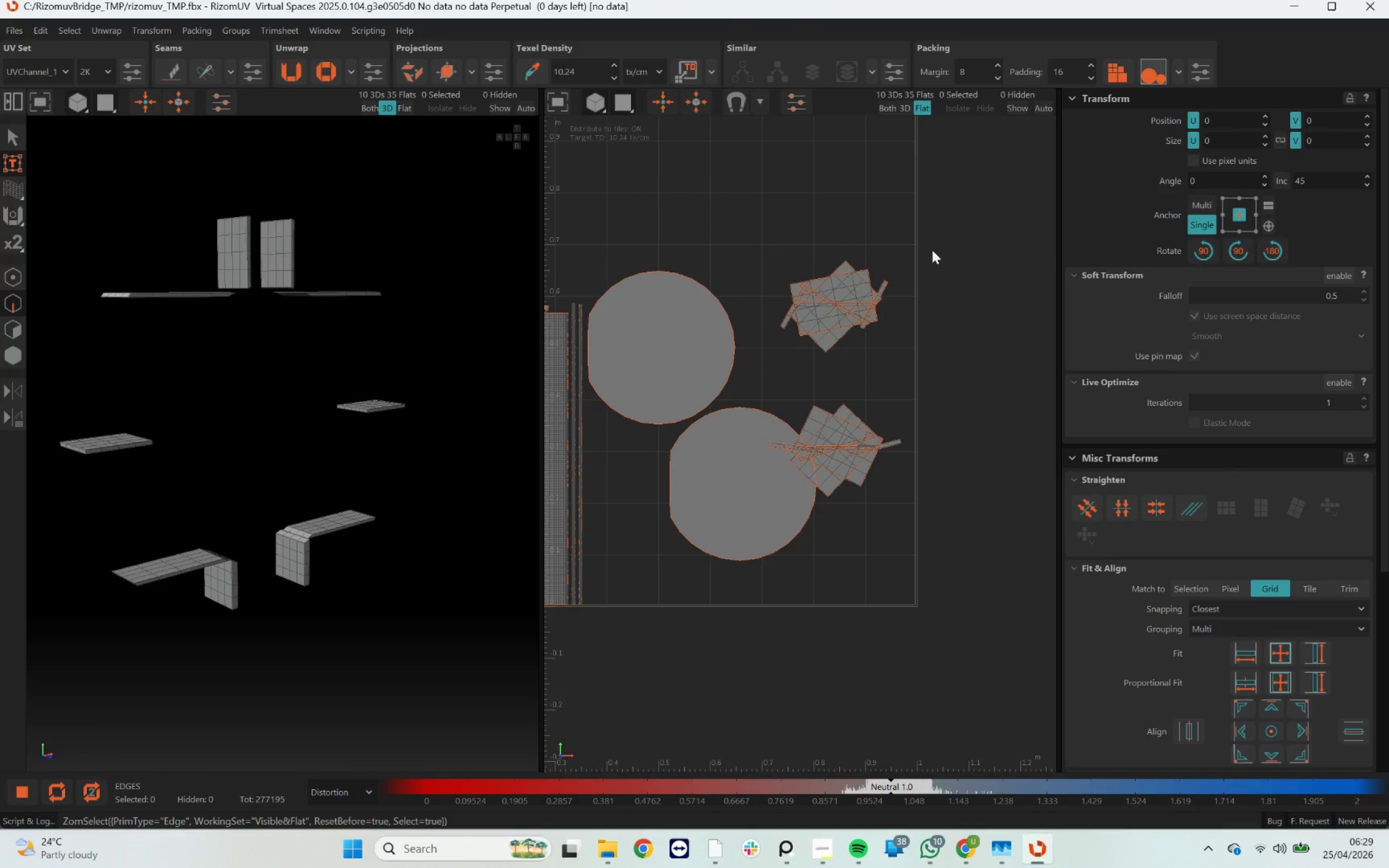 
left_click_drag(start_coordinate=[947, 252], to_coordinate=[827, 495])
 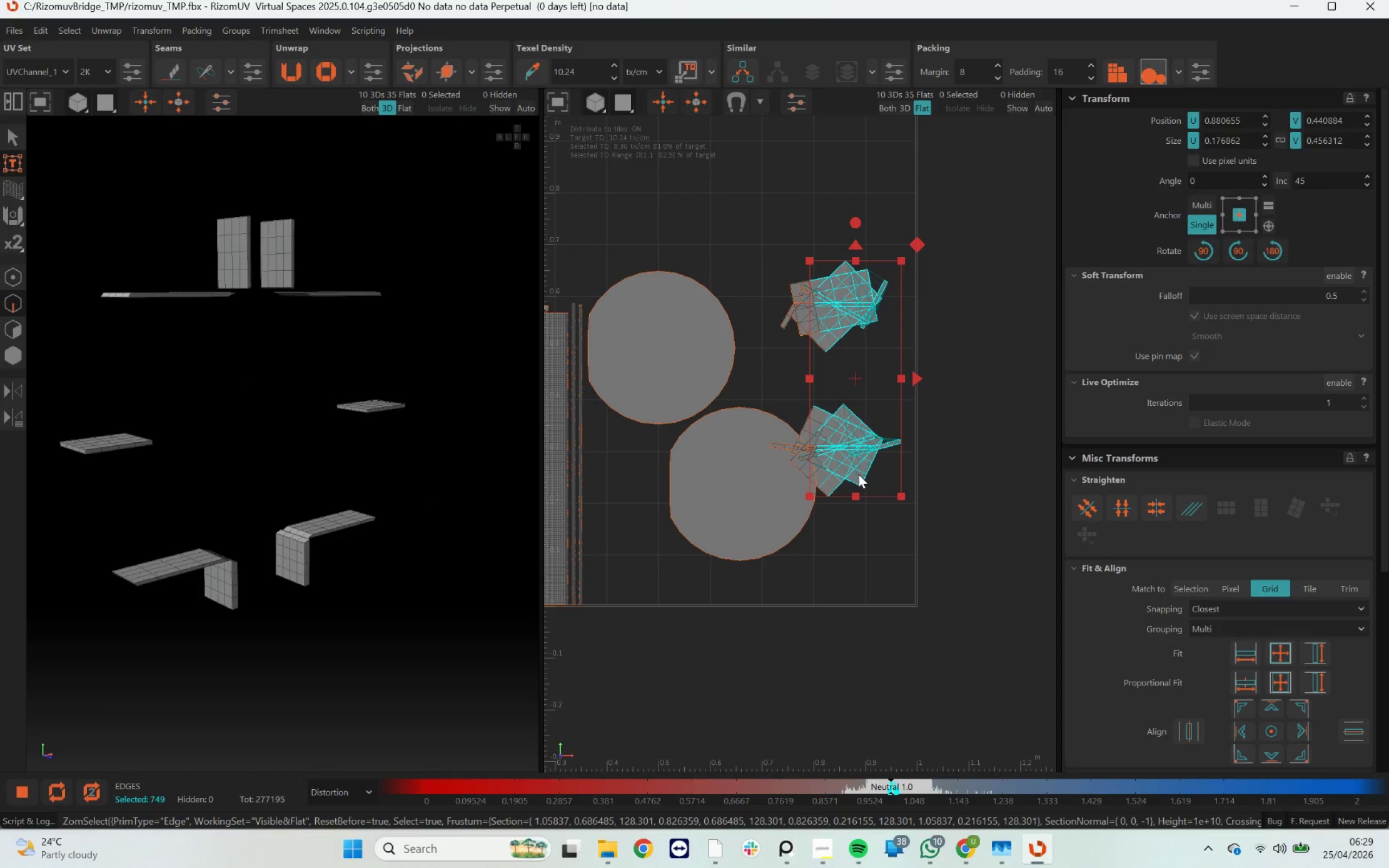 
key(F4)
 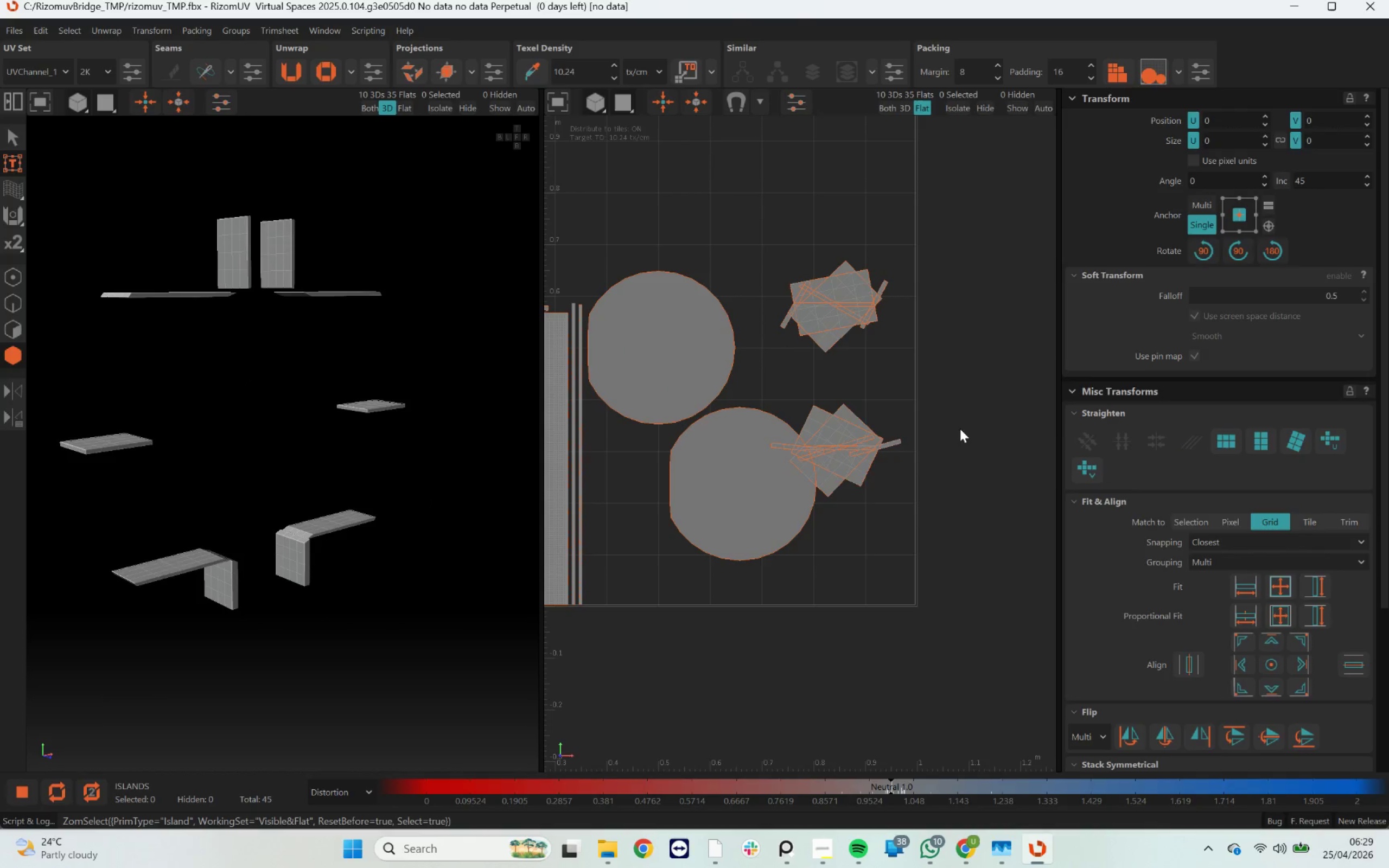 
key(P)
 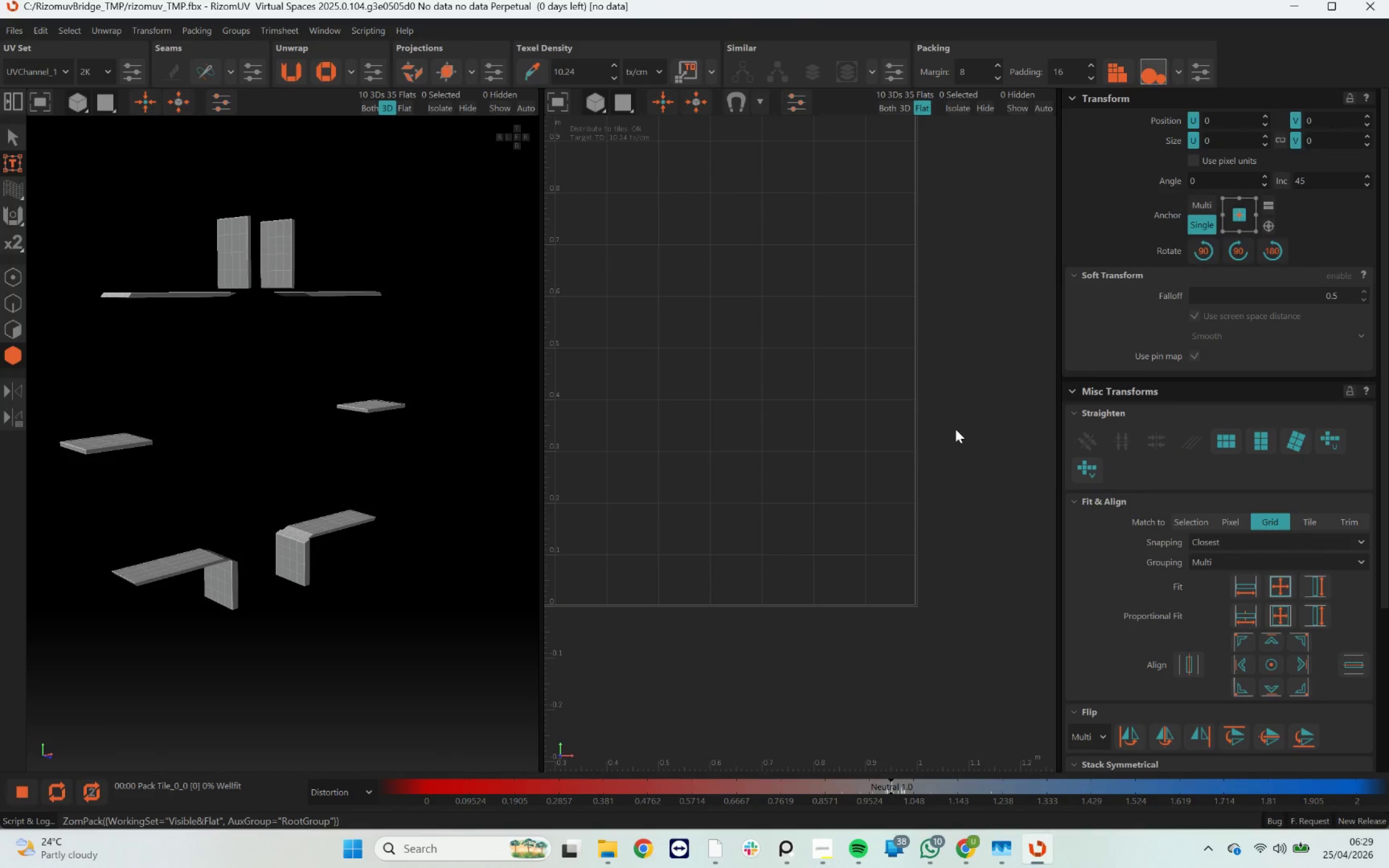 
scroll: coordinate [955, 430], scroll_direction: down, amount: 4.0
 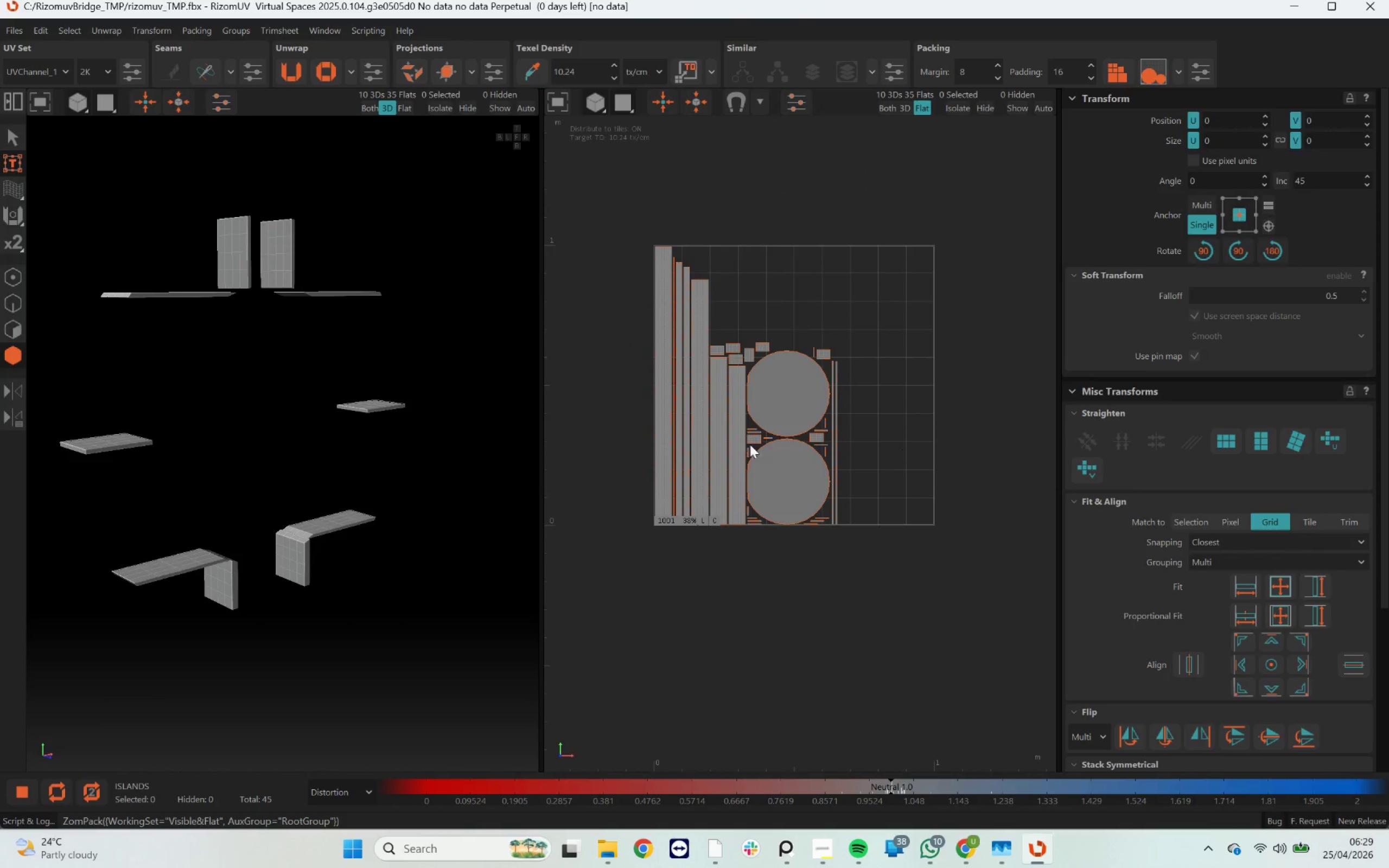 
scroll: coordinate [713, 251], scroll_direction: up, amount: 6.0
 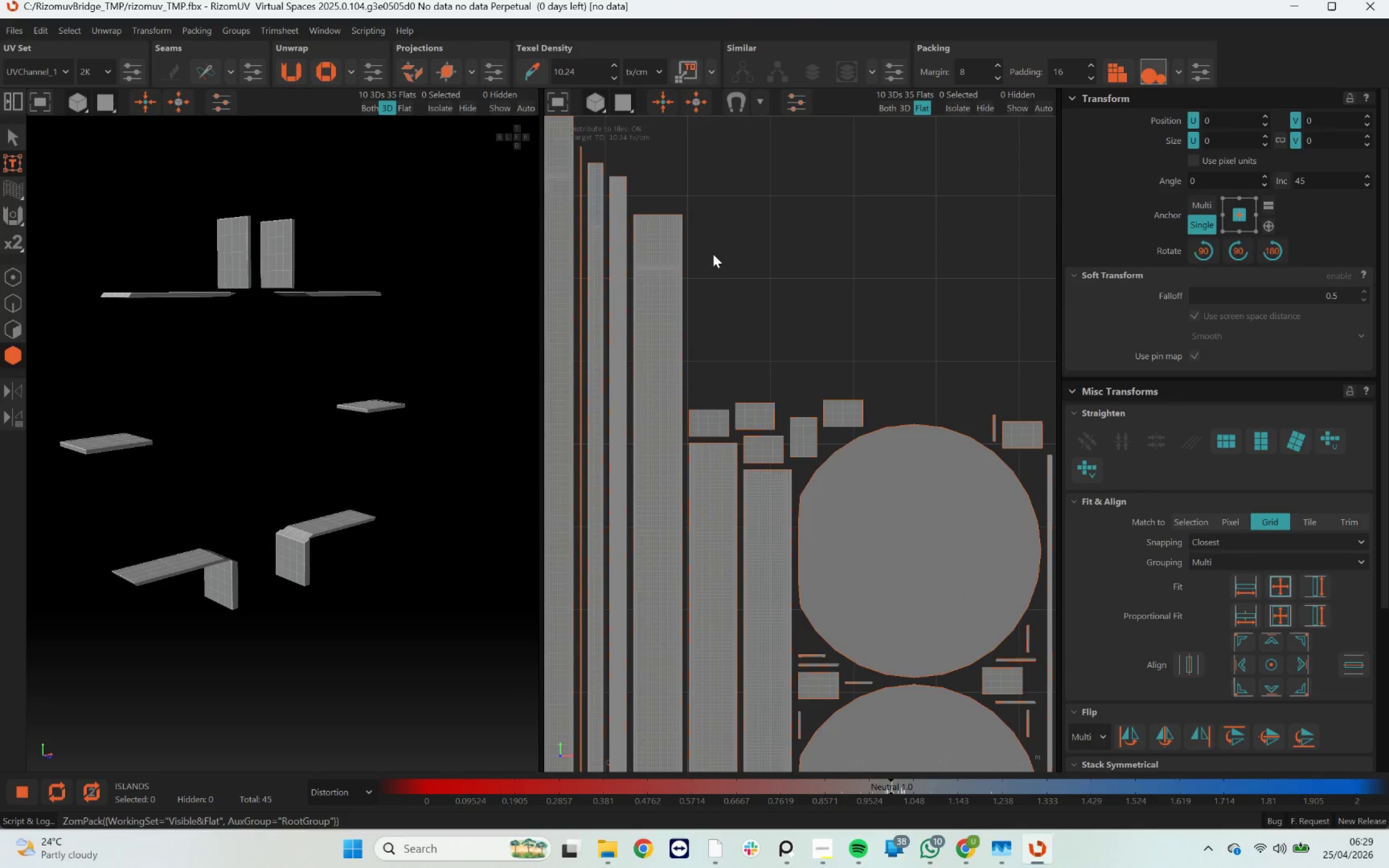 
scroll: coordinate [715, 258], scroll_direction: down, amount: 4.0
 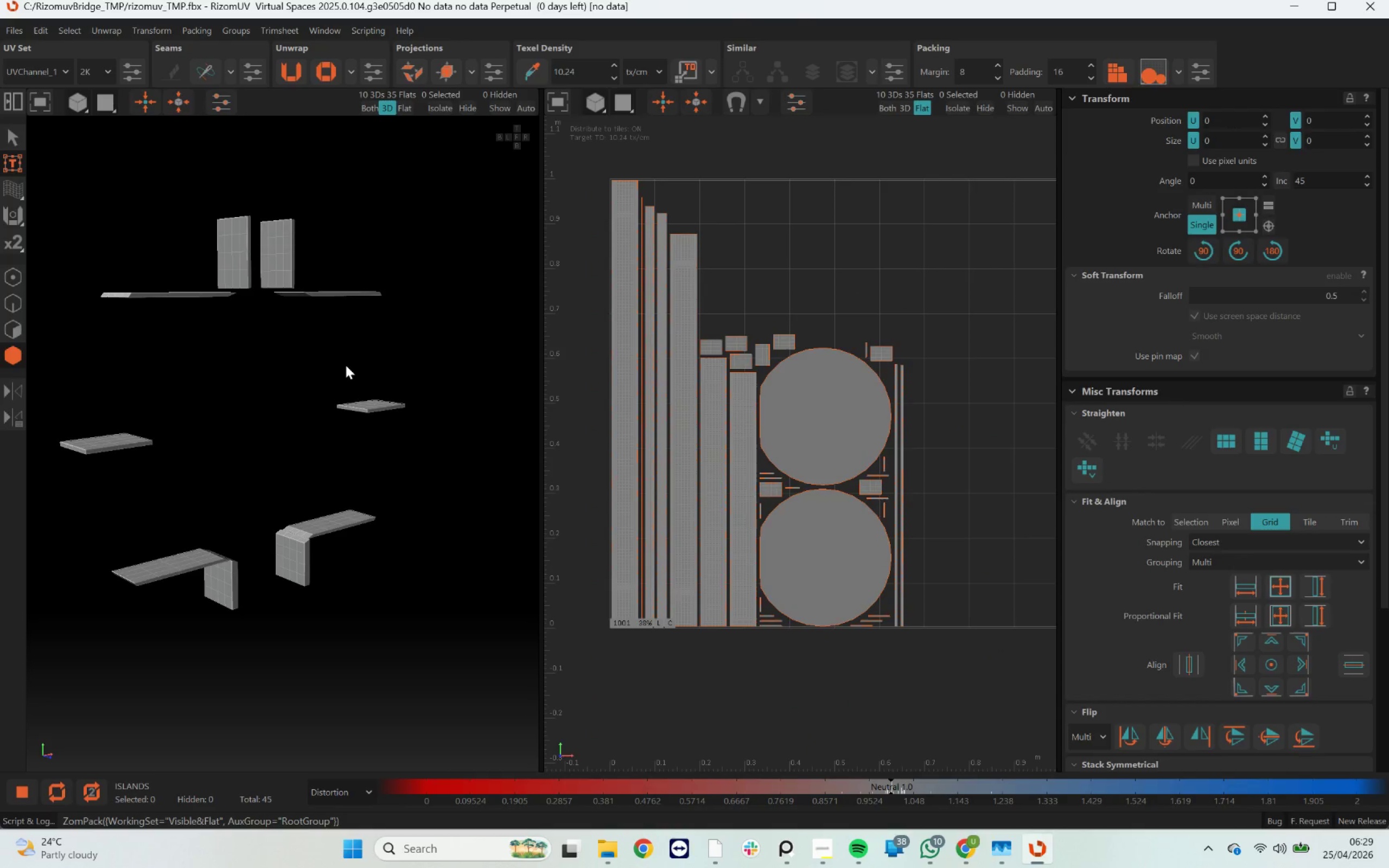 
hold_key(key=AltLeft, duration=1.75)
left_click_drag(start_coordinate=[378, 348], to_coordinate=[358, 366])
 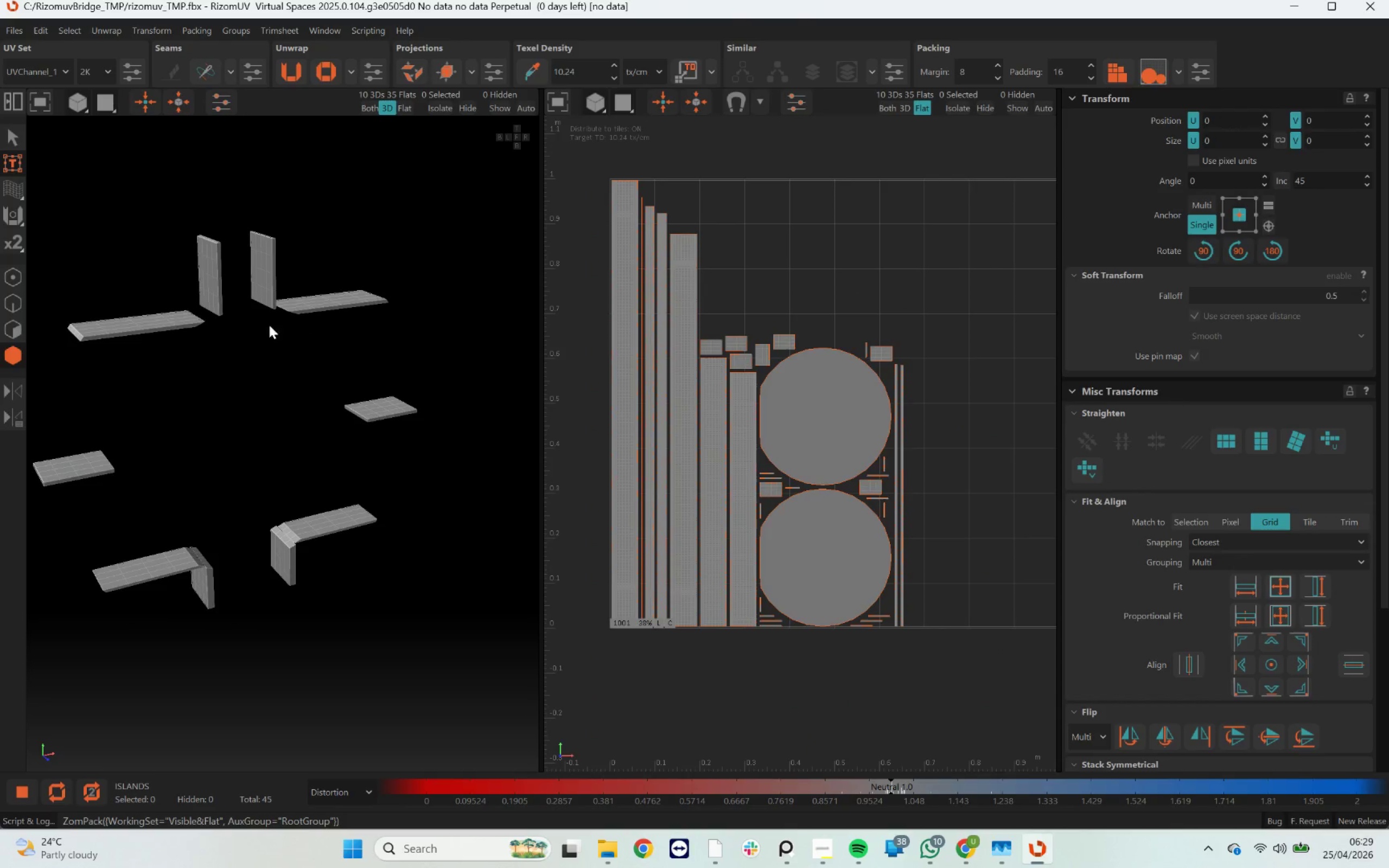 
scroll: coordinate [366, 297], scroll_direction: up, amount: 11.0
 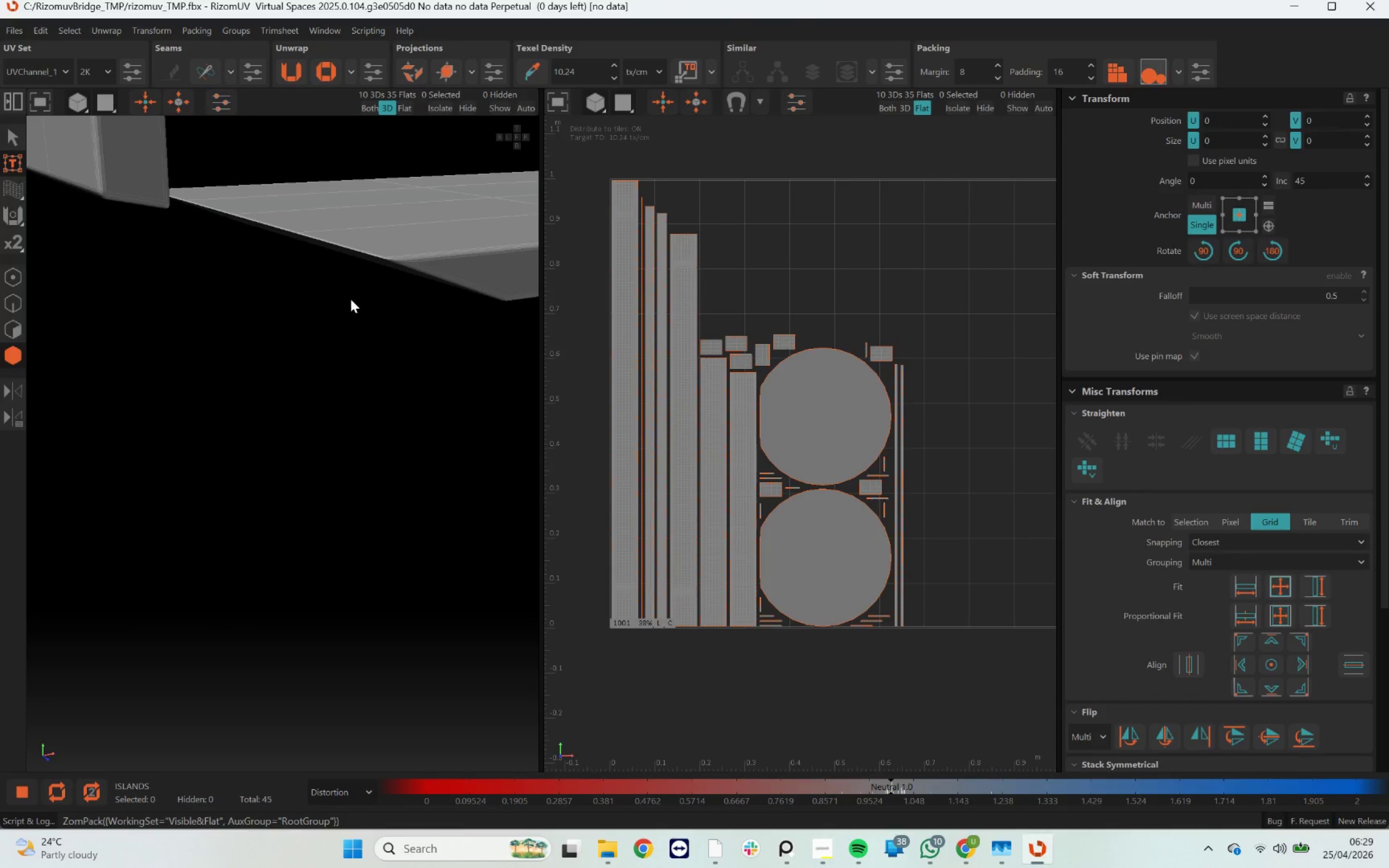 
key(F2)
 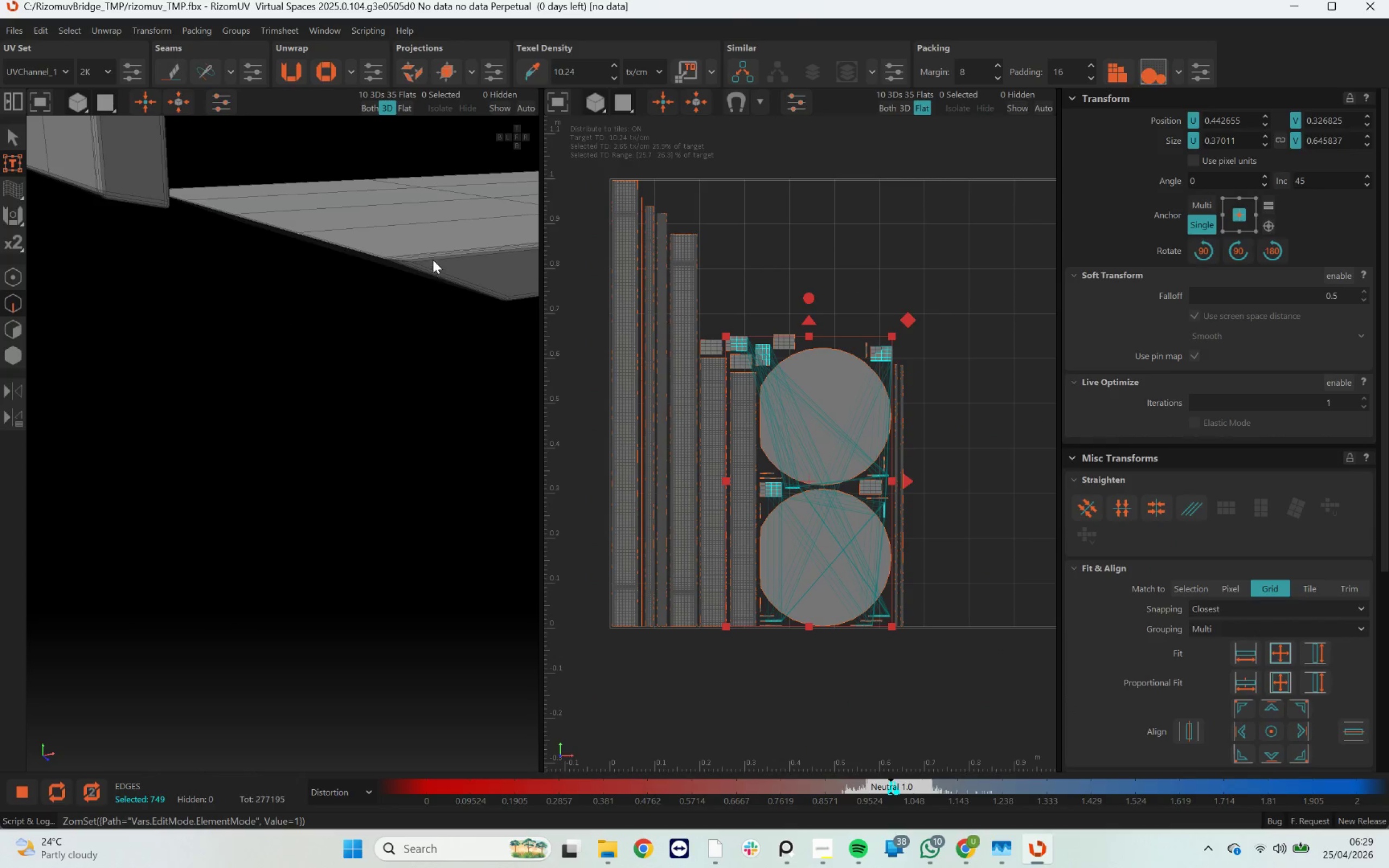 
scroll: coordinate [438, 254], scroll_direction: up, amount: 5.0
 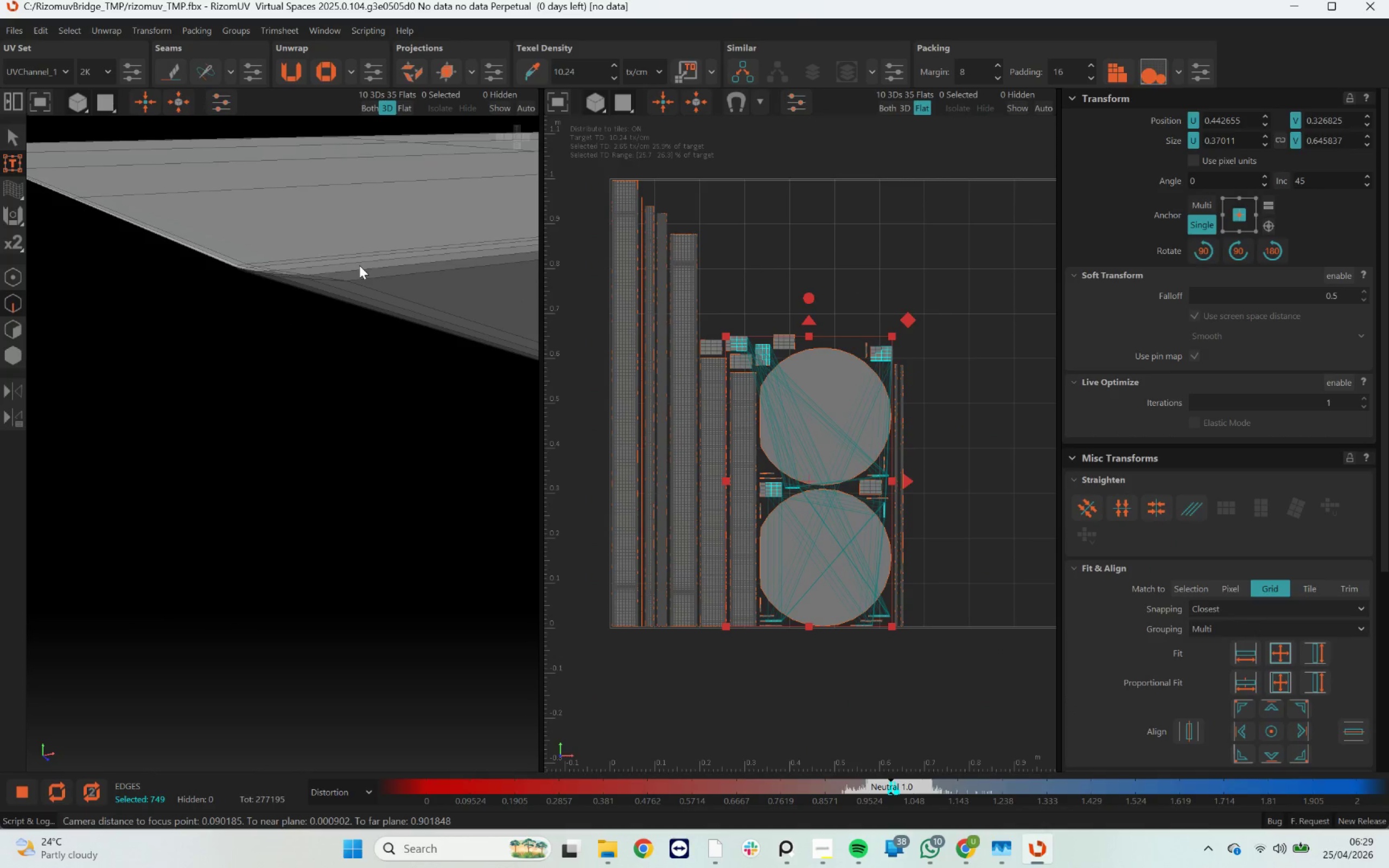 
double_click([360, 265])
 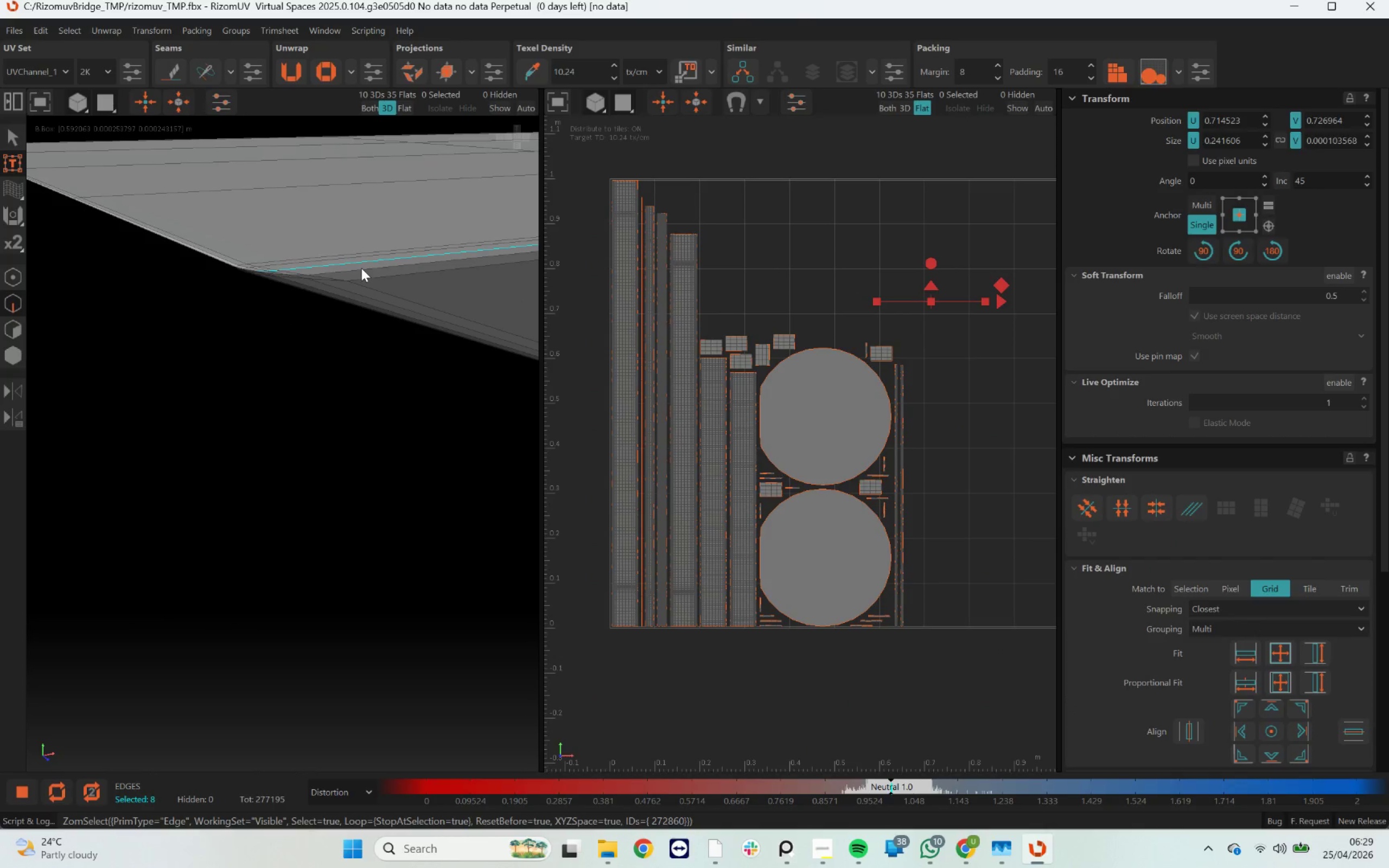 
double_click([361, 268])
 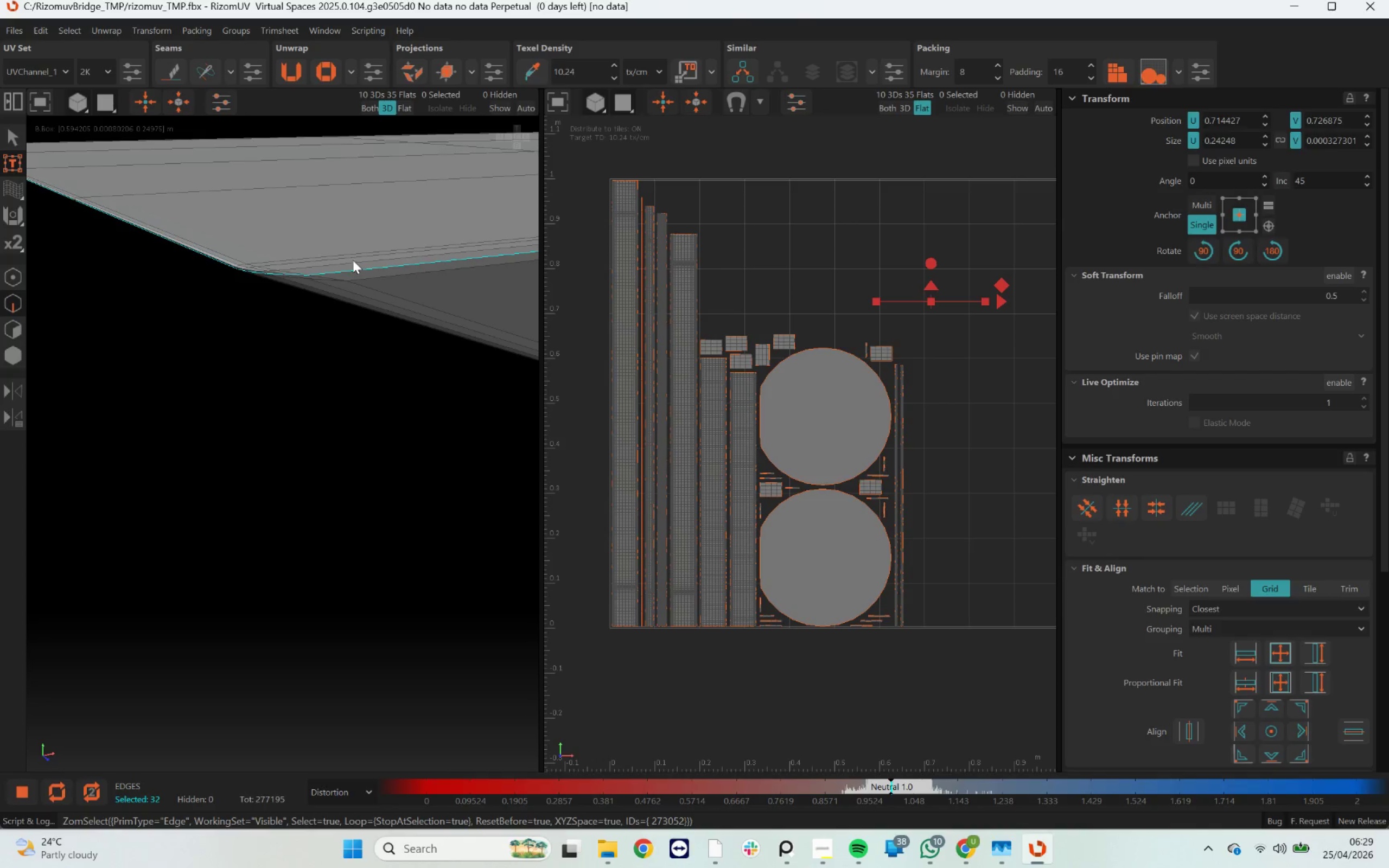 
double_click([353, 260])
 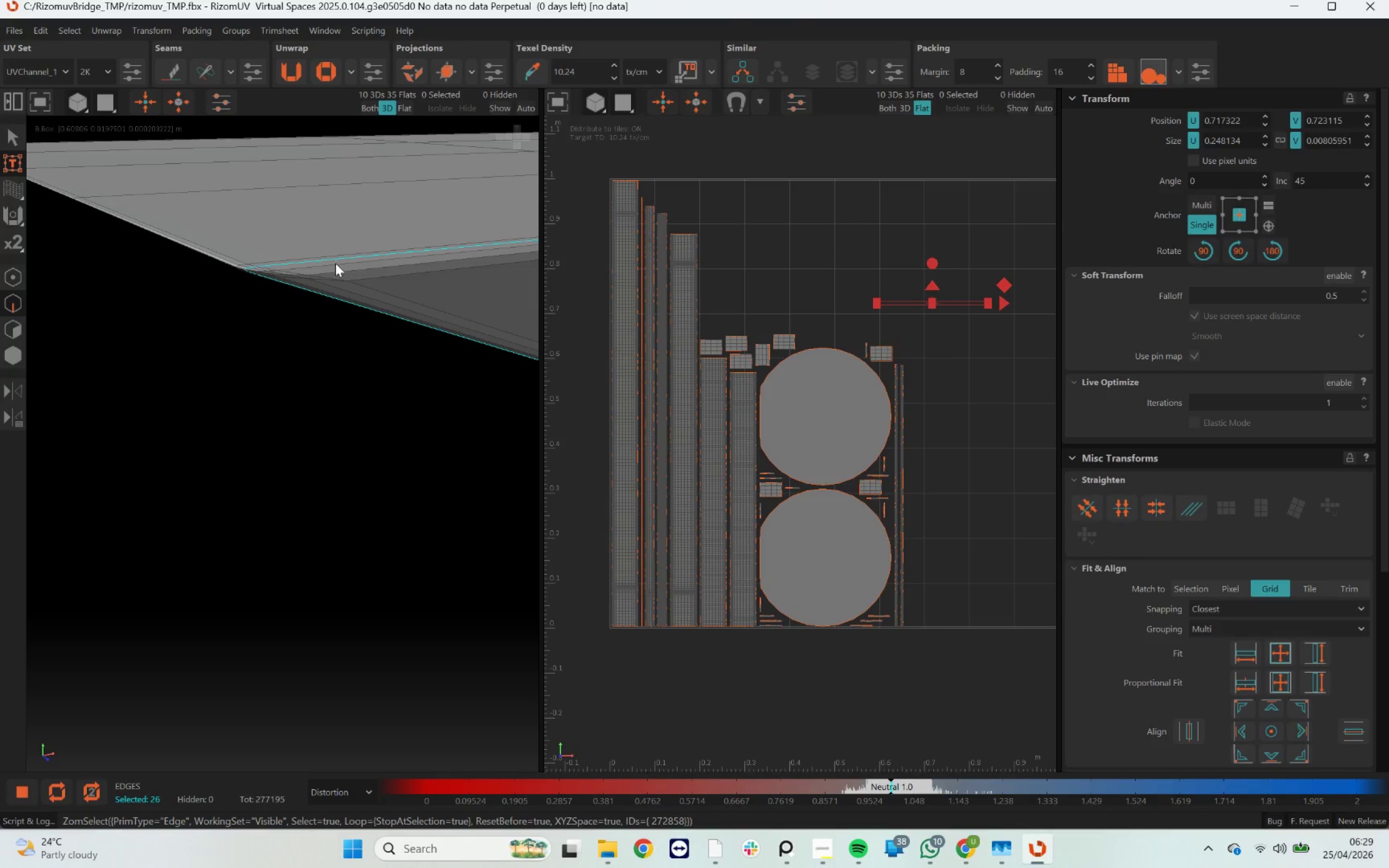 
scroll: coordinate [323, 285], scroll_direction: down, amount: 22.0
 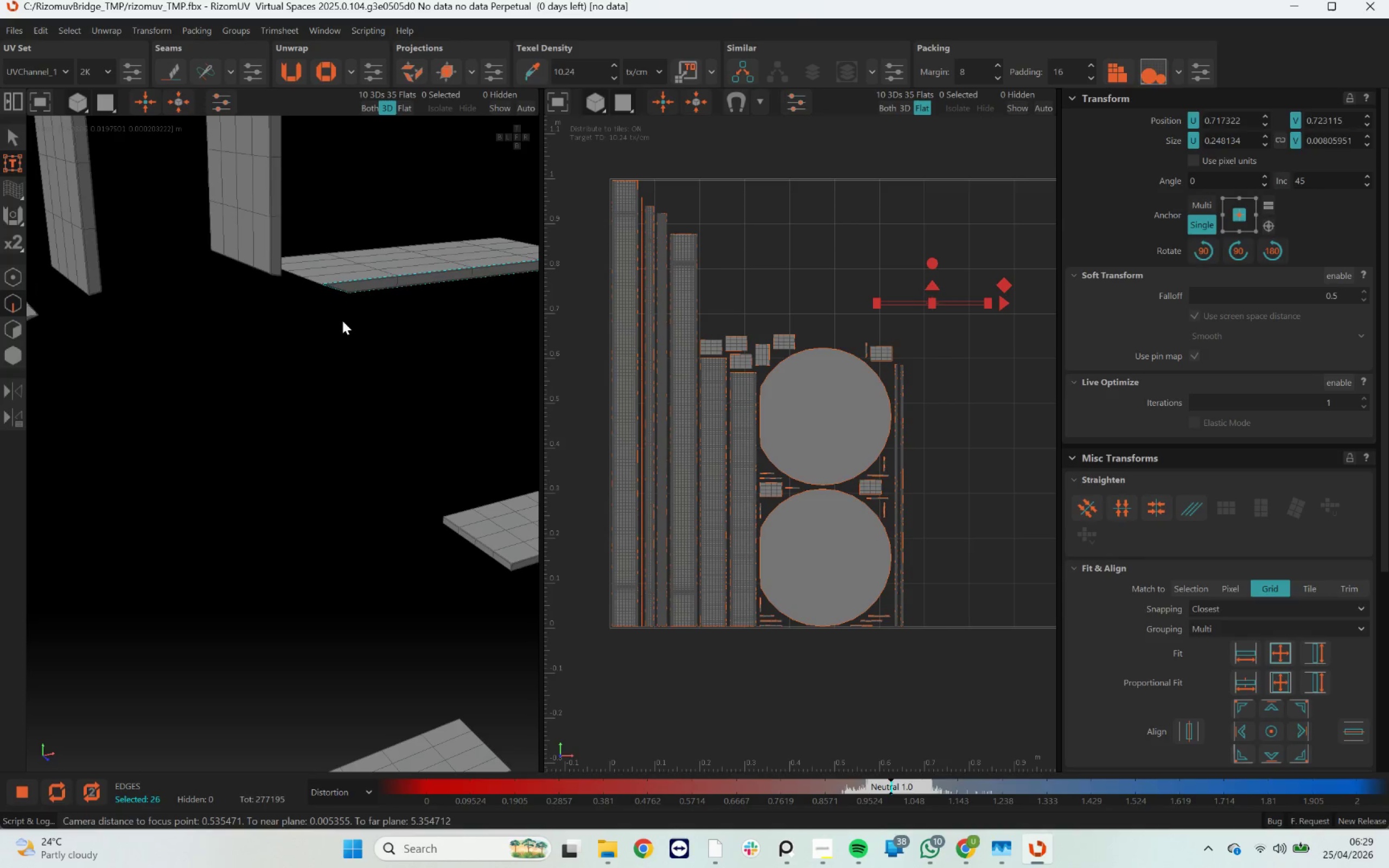 
left_click_drag(start_coordinate=[348, 312], to_coordinate=[340, 392])
 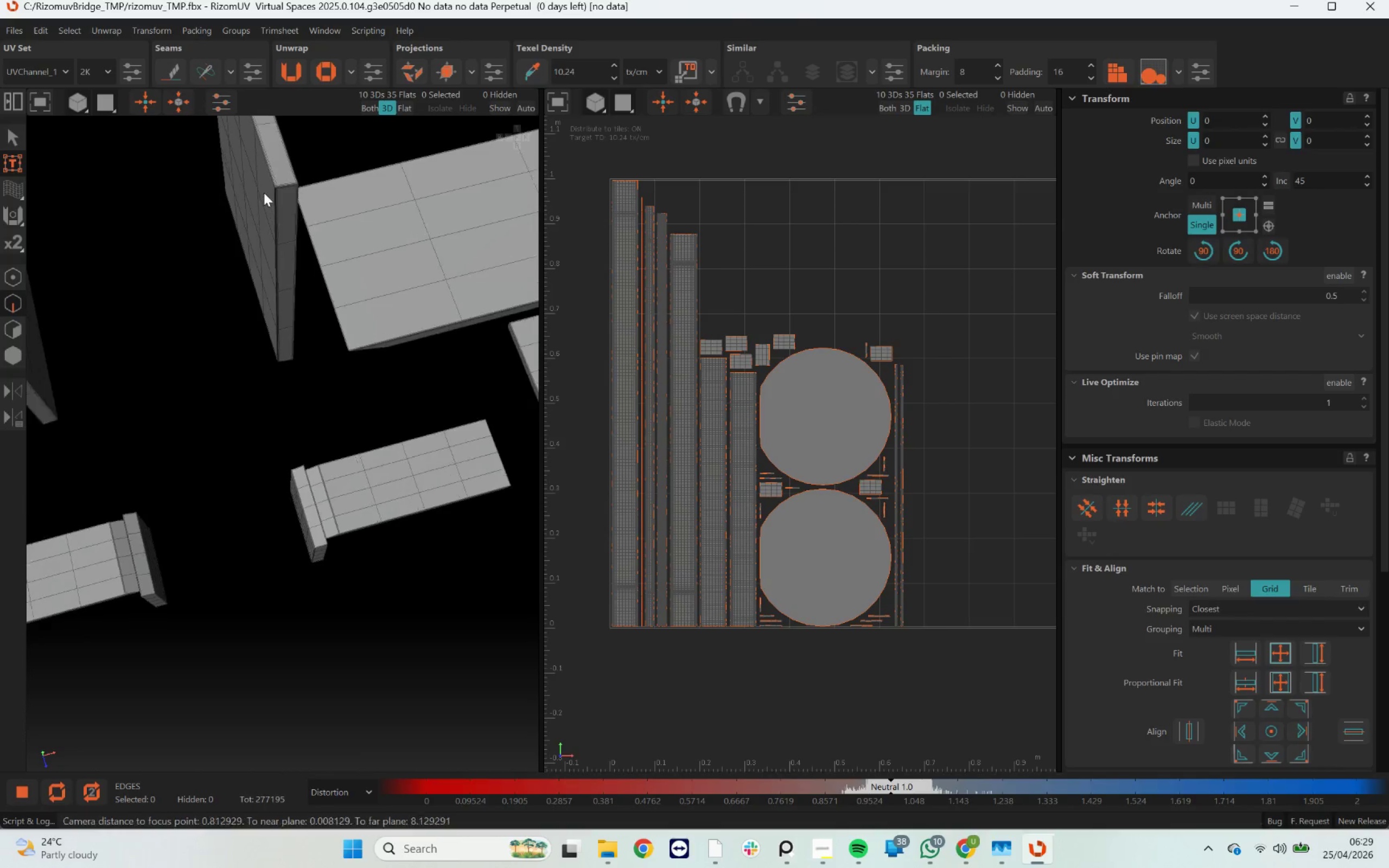 
hold_key(key=AltLeft, duration=1.39)
 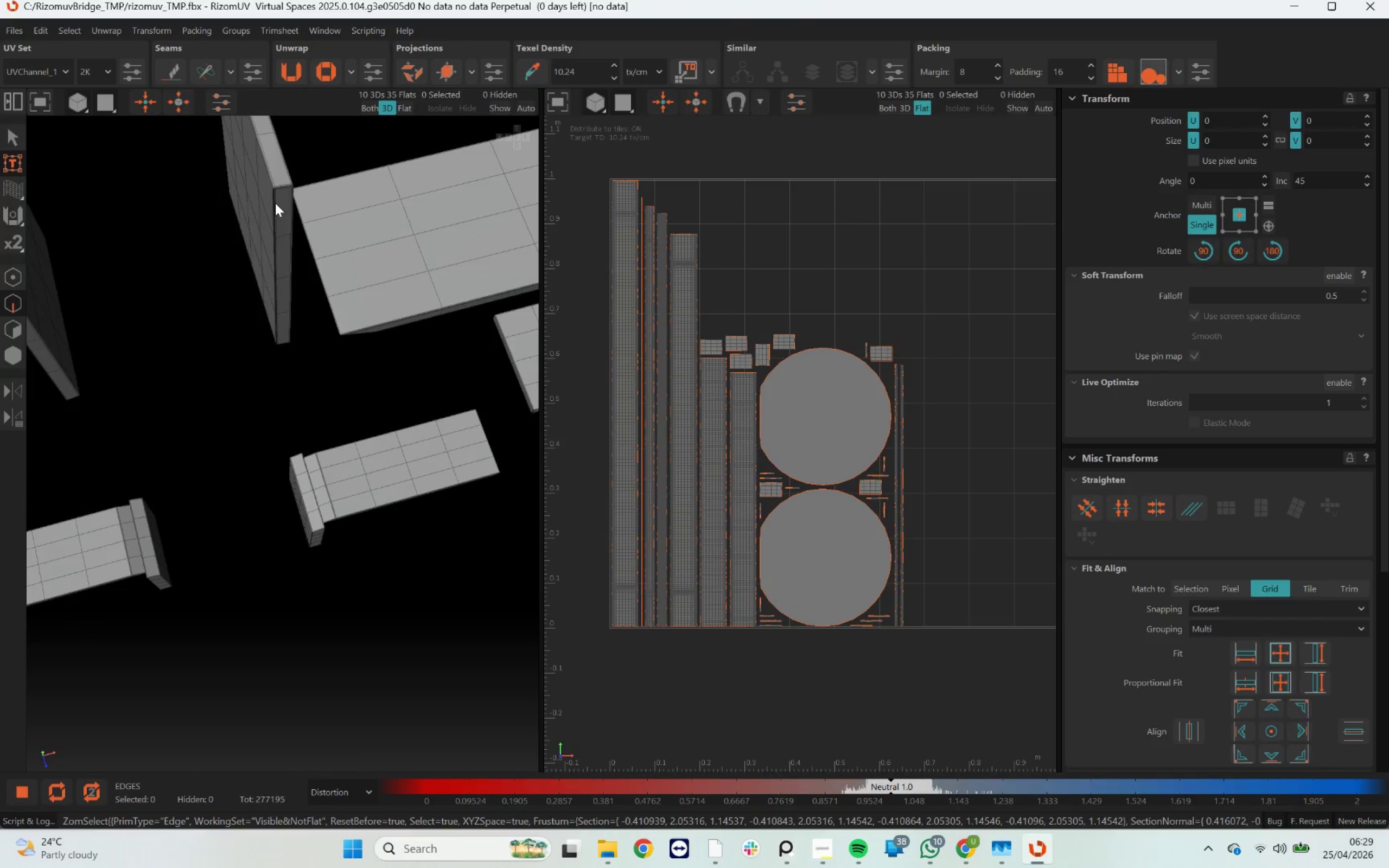 
scroll: coordinate [269, 168], scroll_direction: up, amount: 15.0
 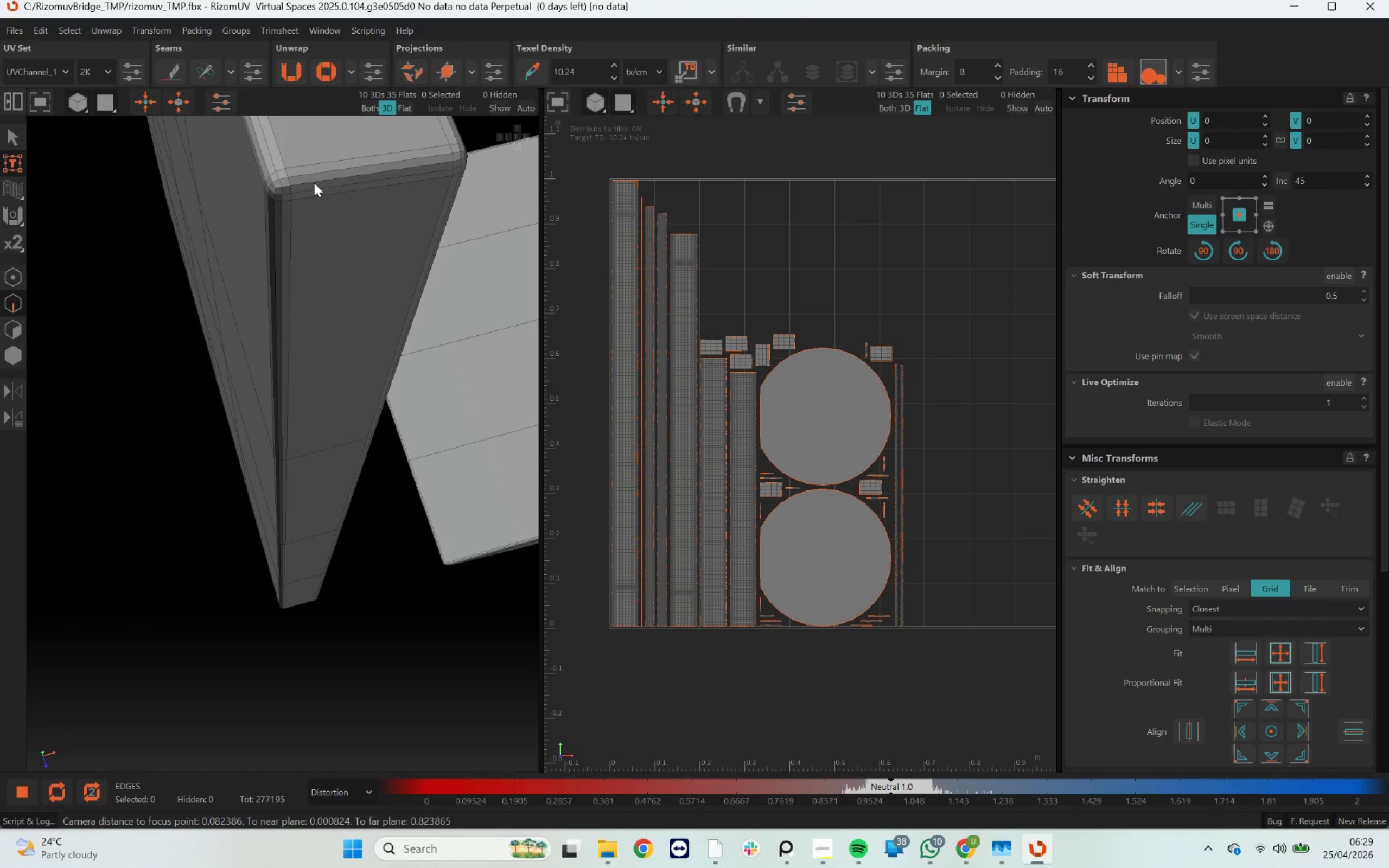 
hold_key(key=ControlLeft, duration=2.04)
double_click([314, 182])
 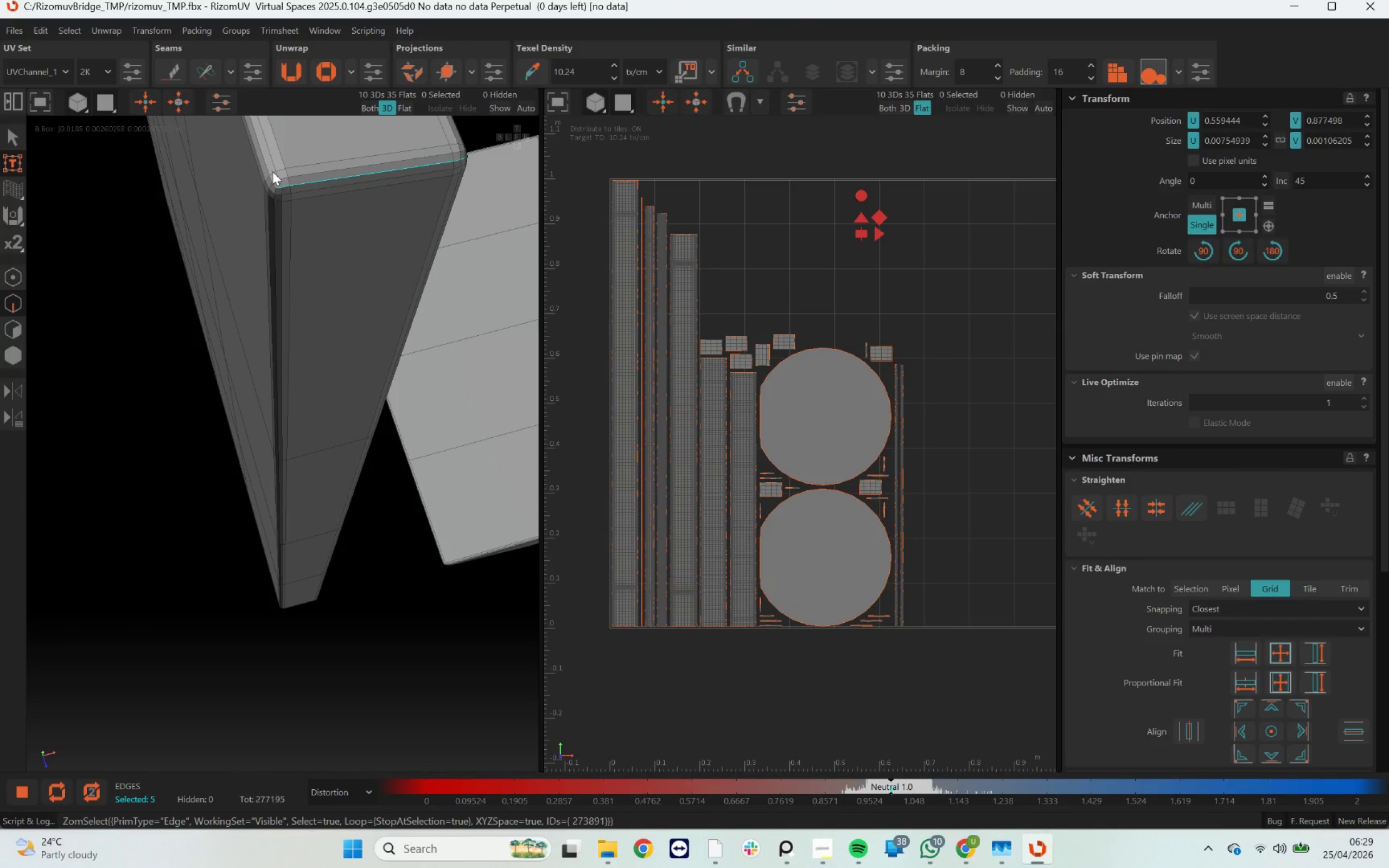 
left_click([271, 168])
 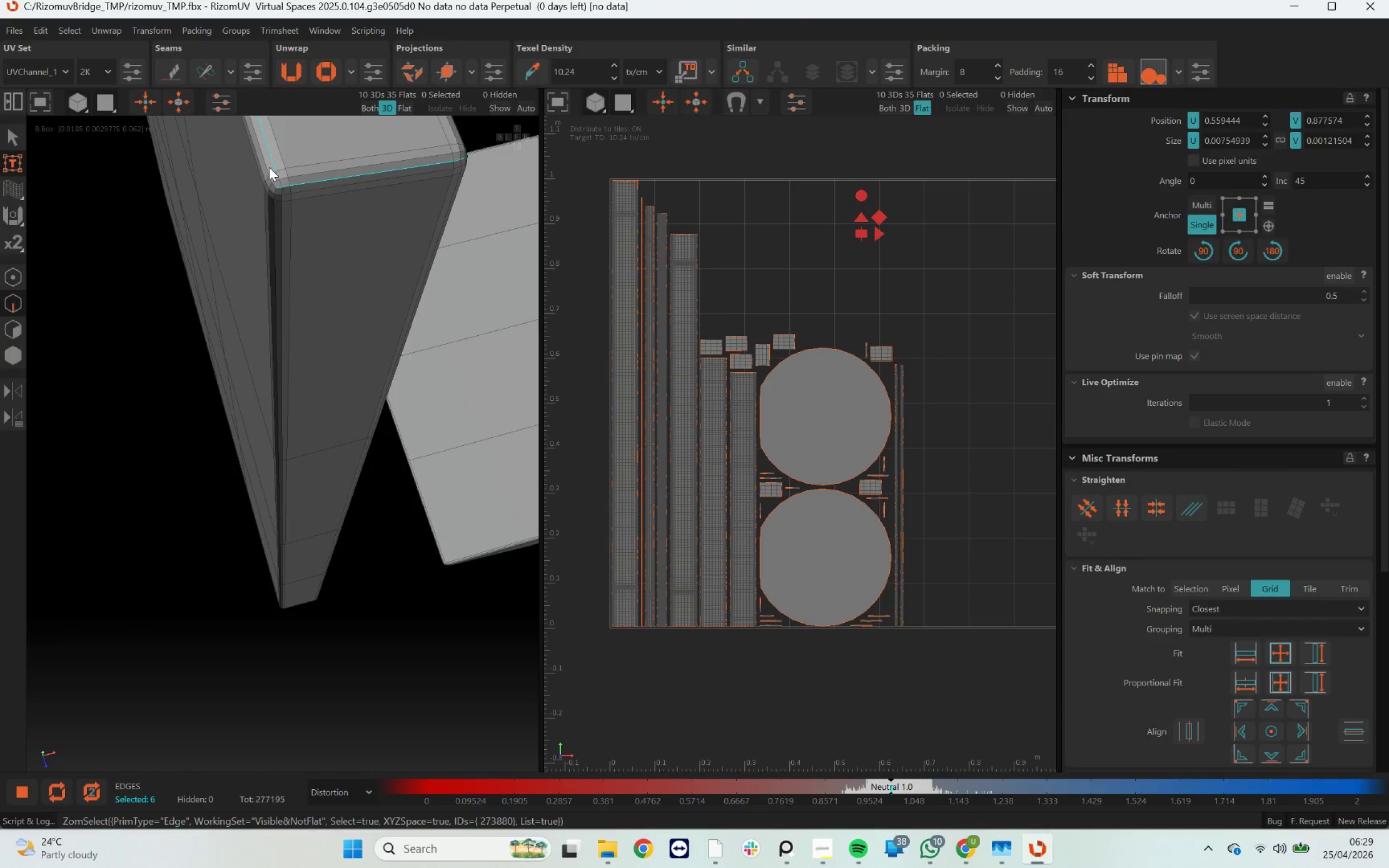 
key(Control+ControlLeft)
 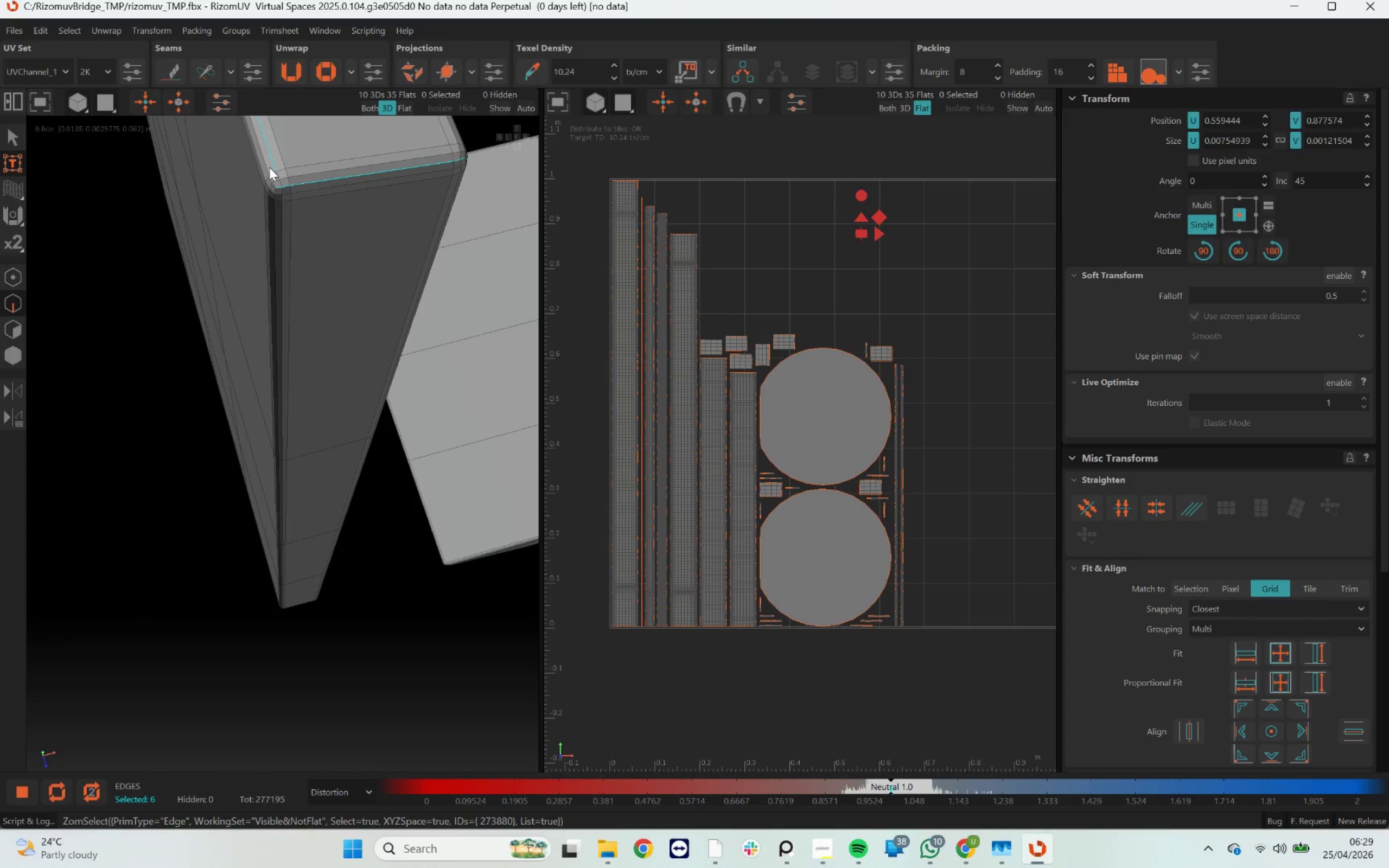 
key(Control+Z)
 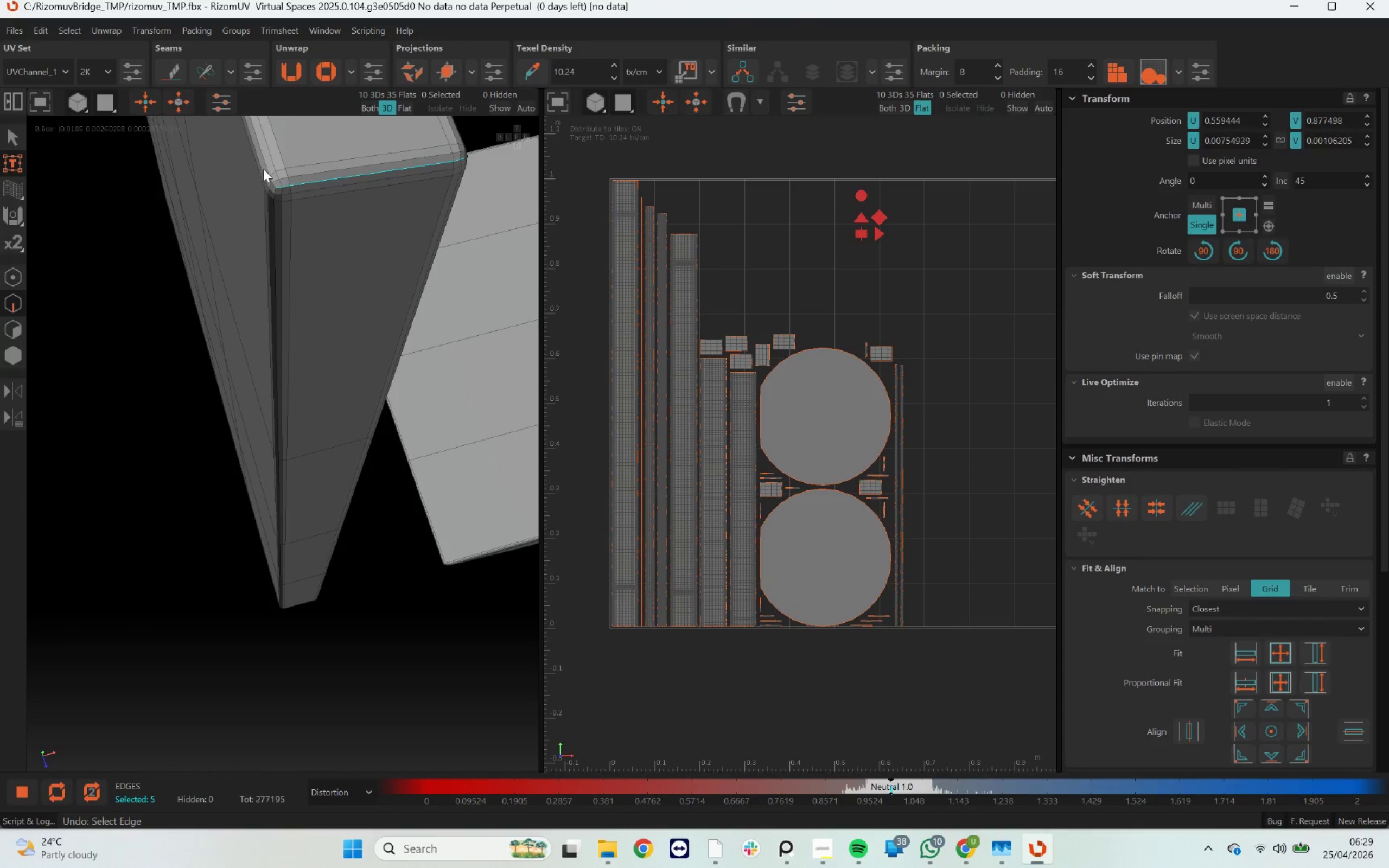 
key(Control+Z)
 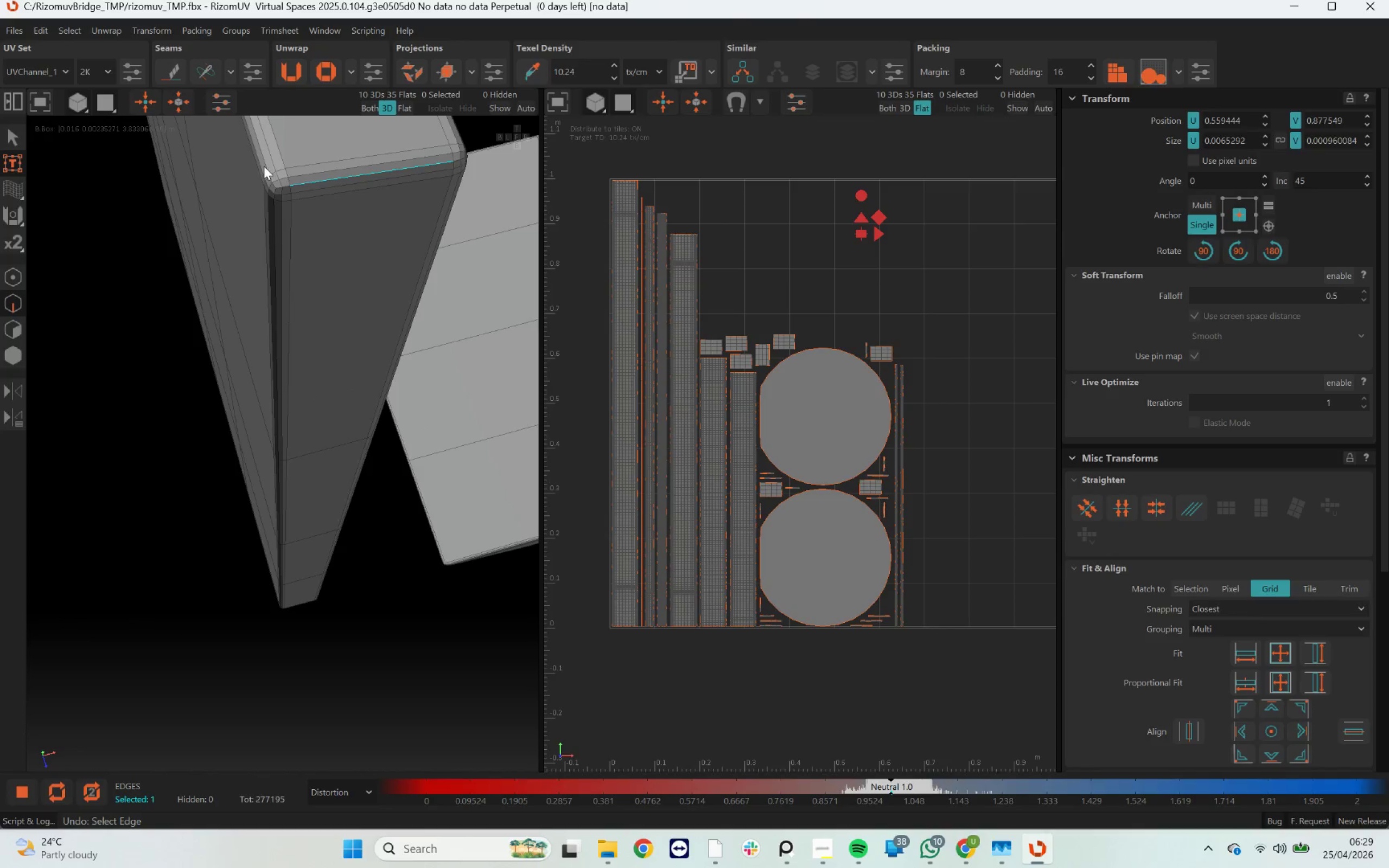 
hold_key(key=ControlLeft, duration=4.04)
double_click([264, 163])
 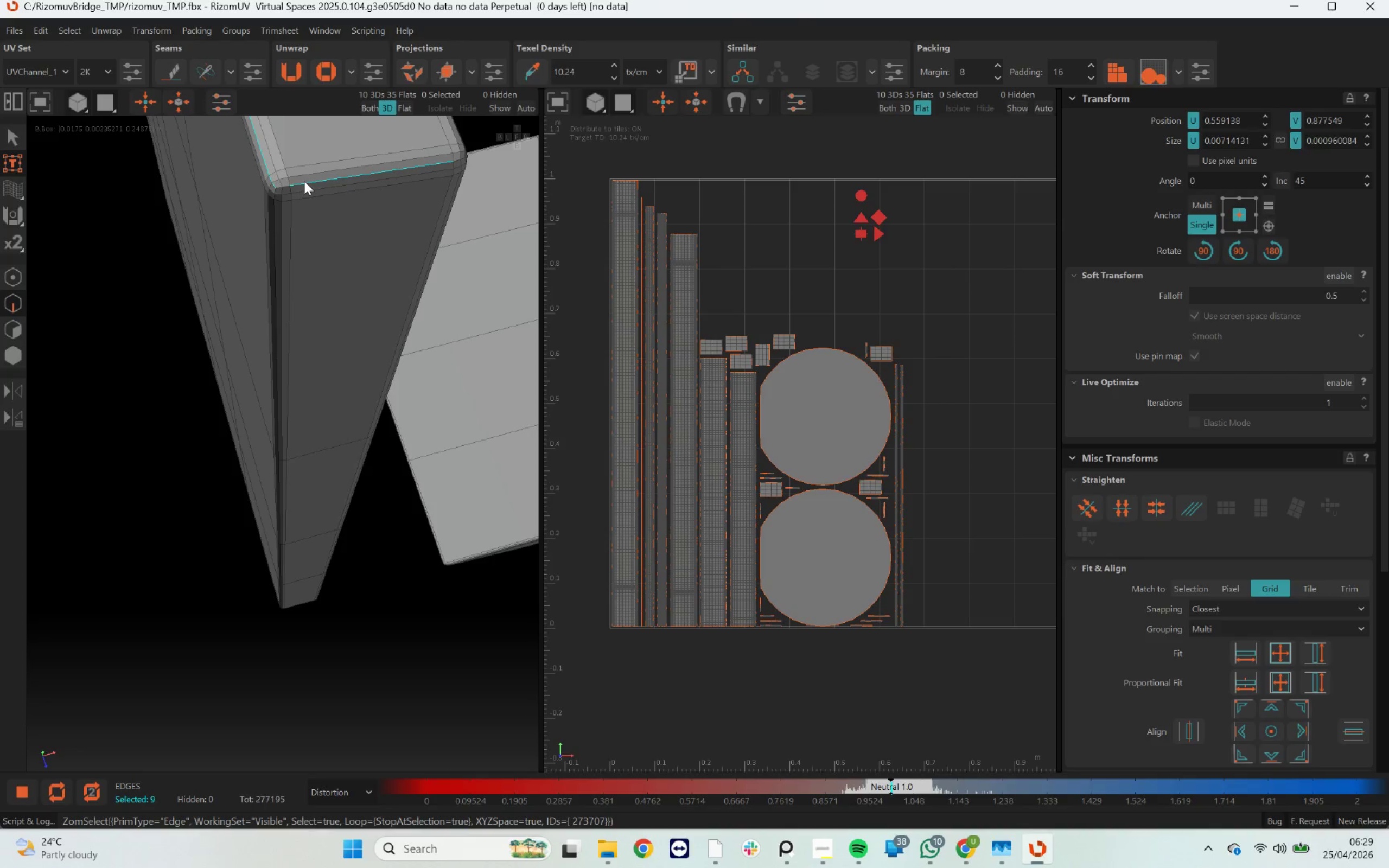 
double_click([304, 181])
 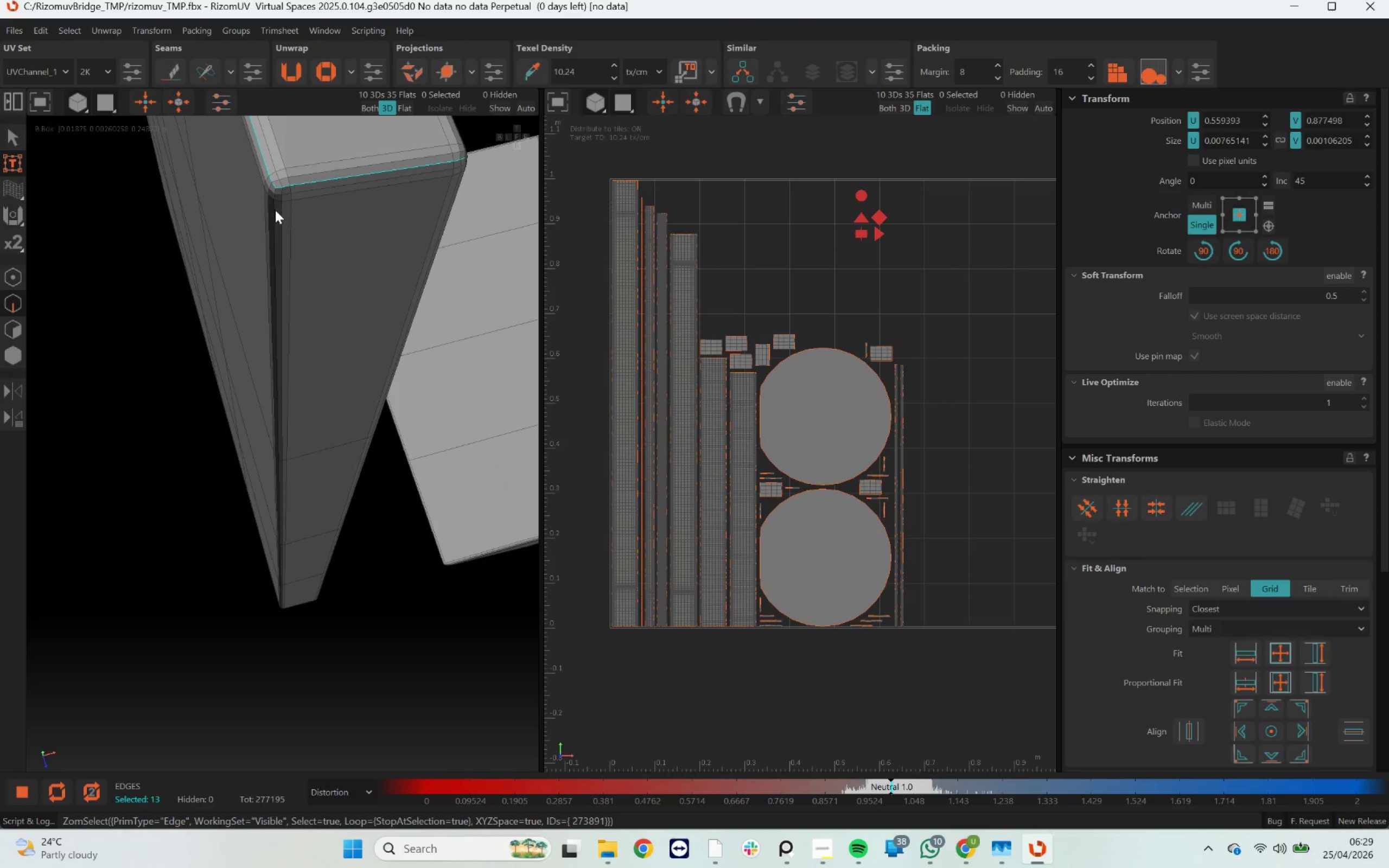 
double_click([275, 210])
 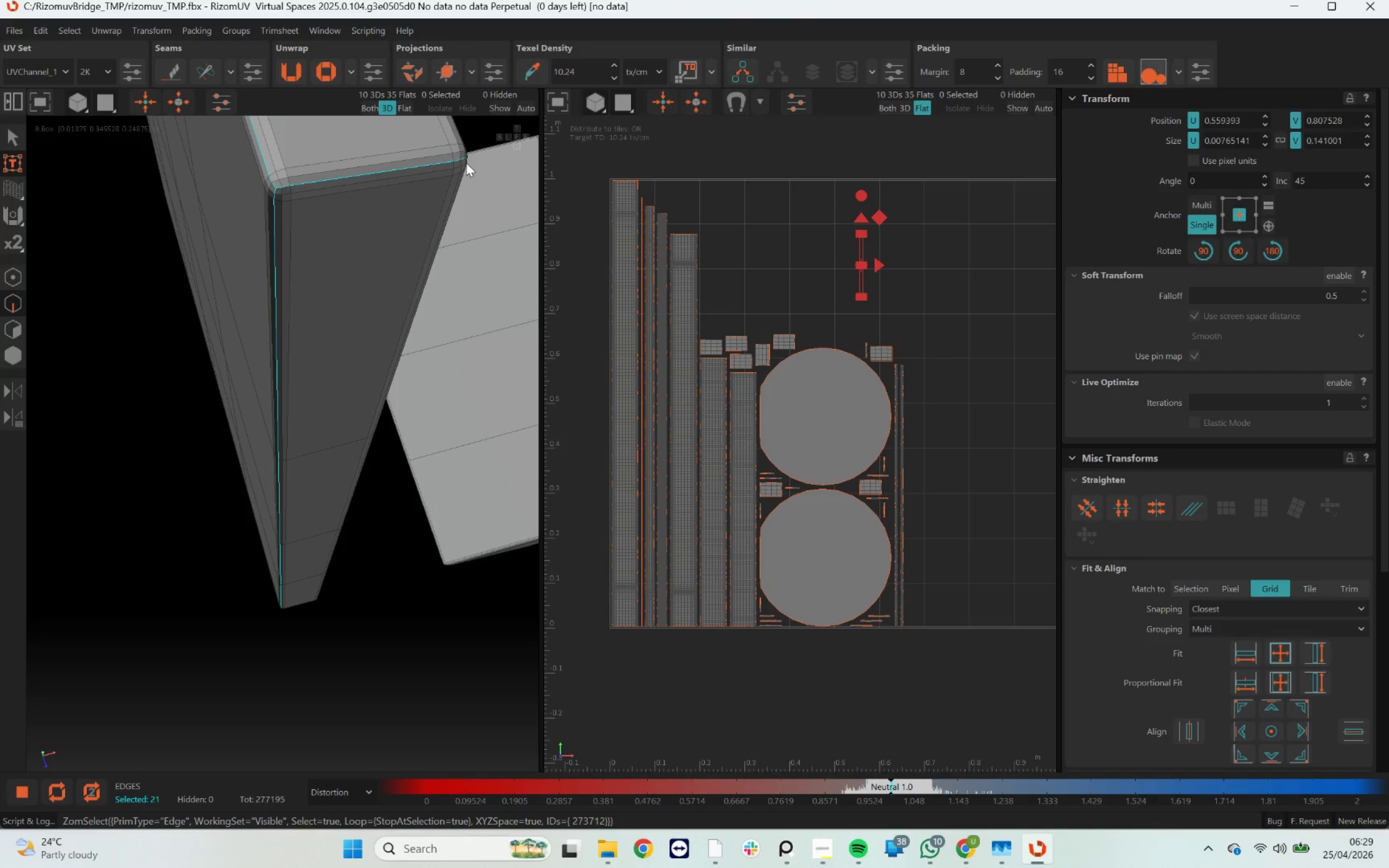 
scroll: coordinate [378, 176], scroll_direction: up, amount: 1.0
 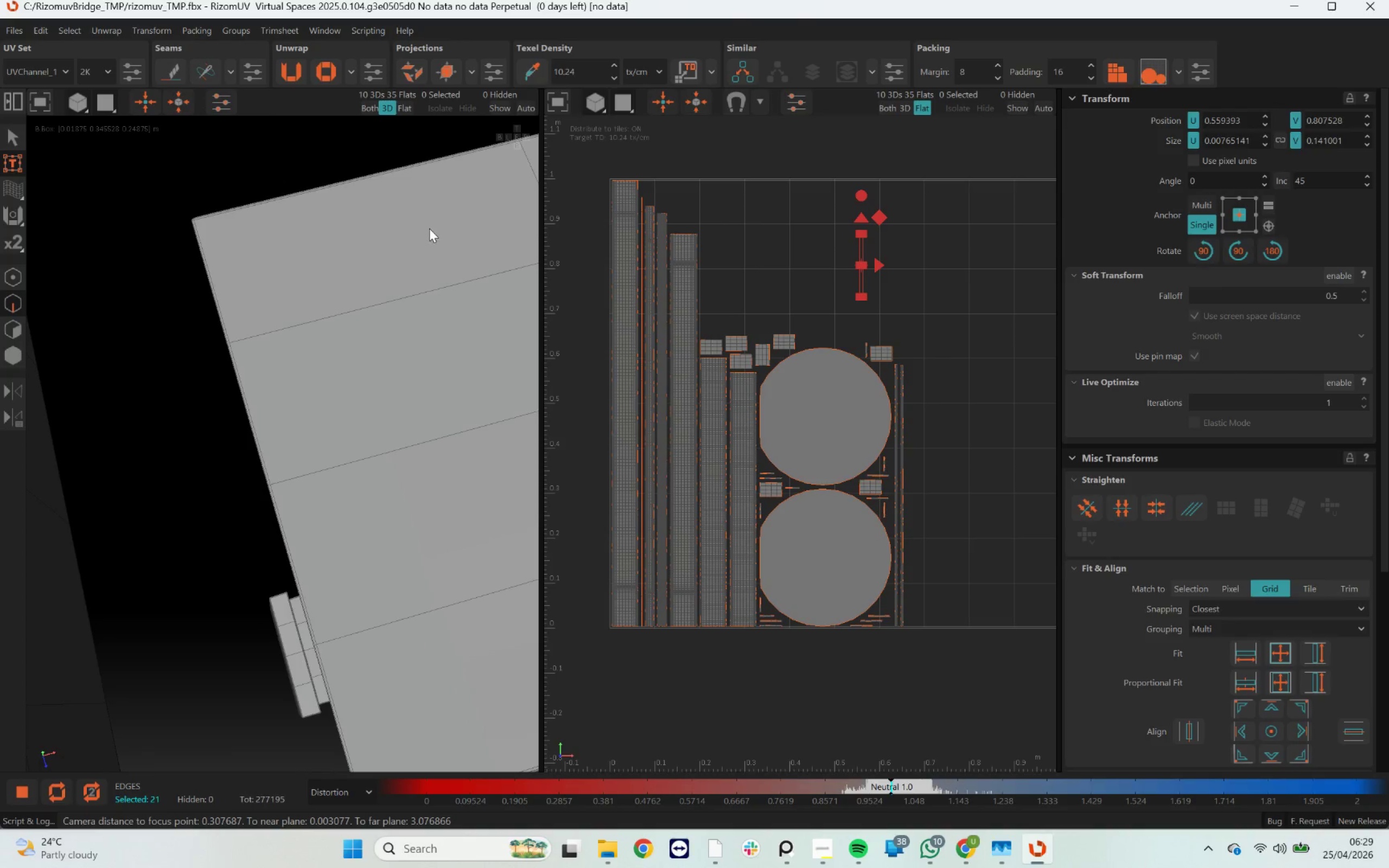 
hold_key(key=AltLeft, duration=0.82)
left_click_drag(start_coordinate=[422, 247], to_coordinate=[367, 245])
 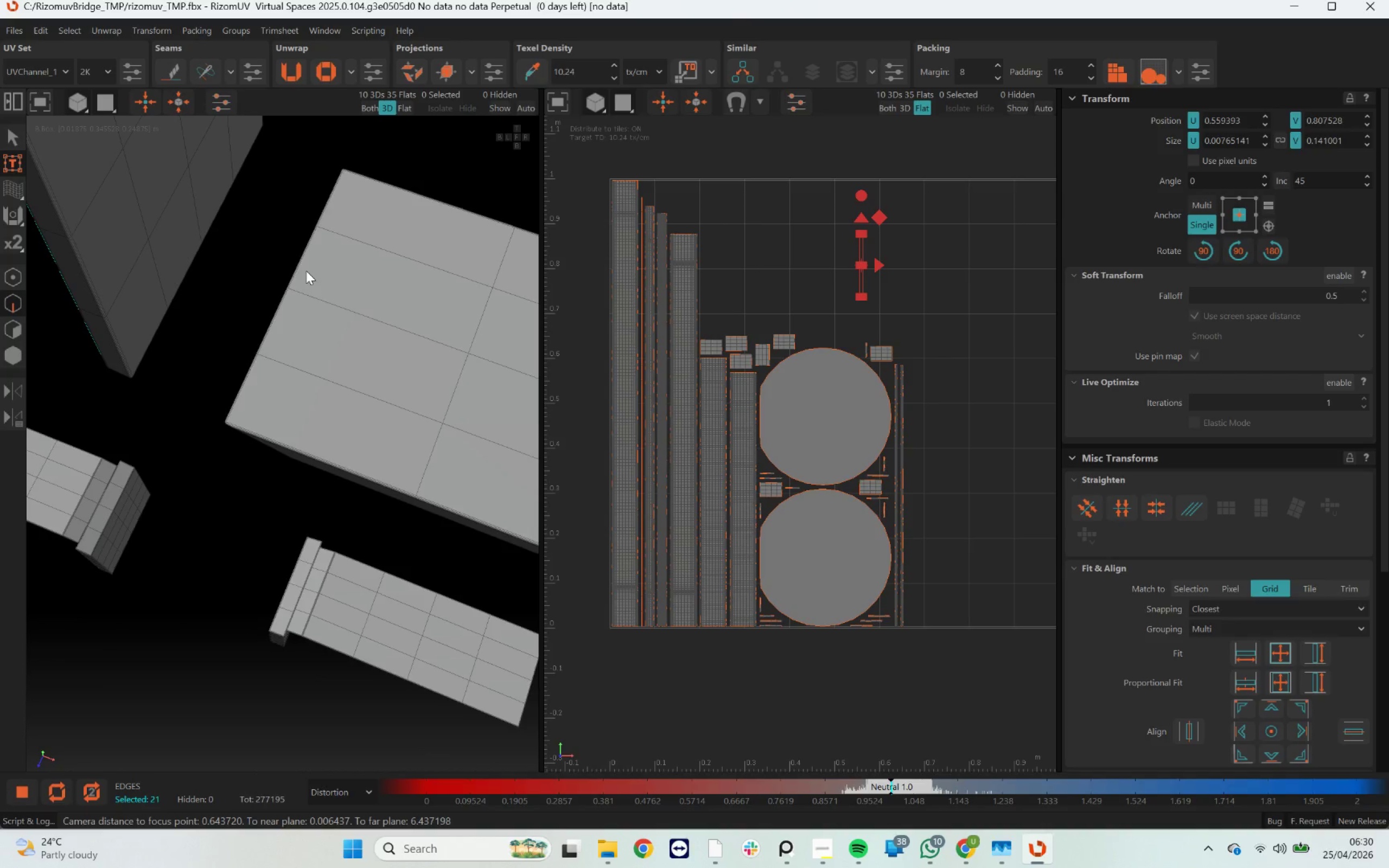 
scroll: coordinate [428, 229], scroll_direction: down, amount: 5.0
 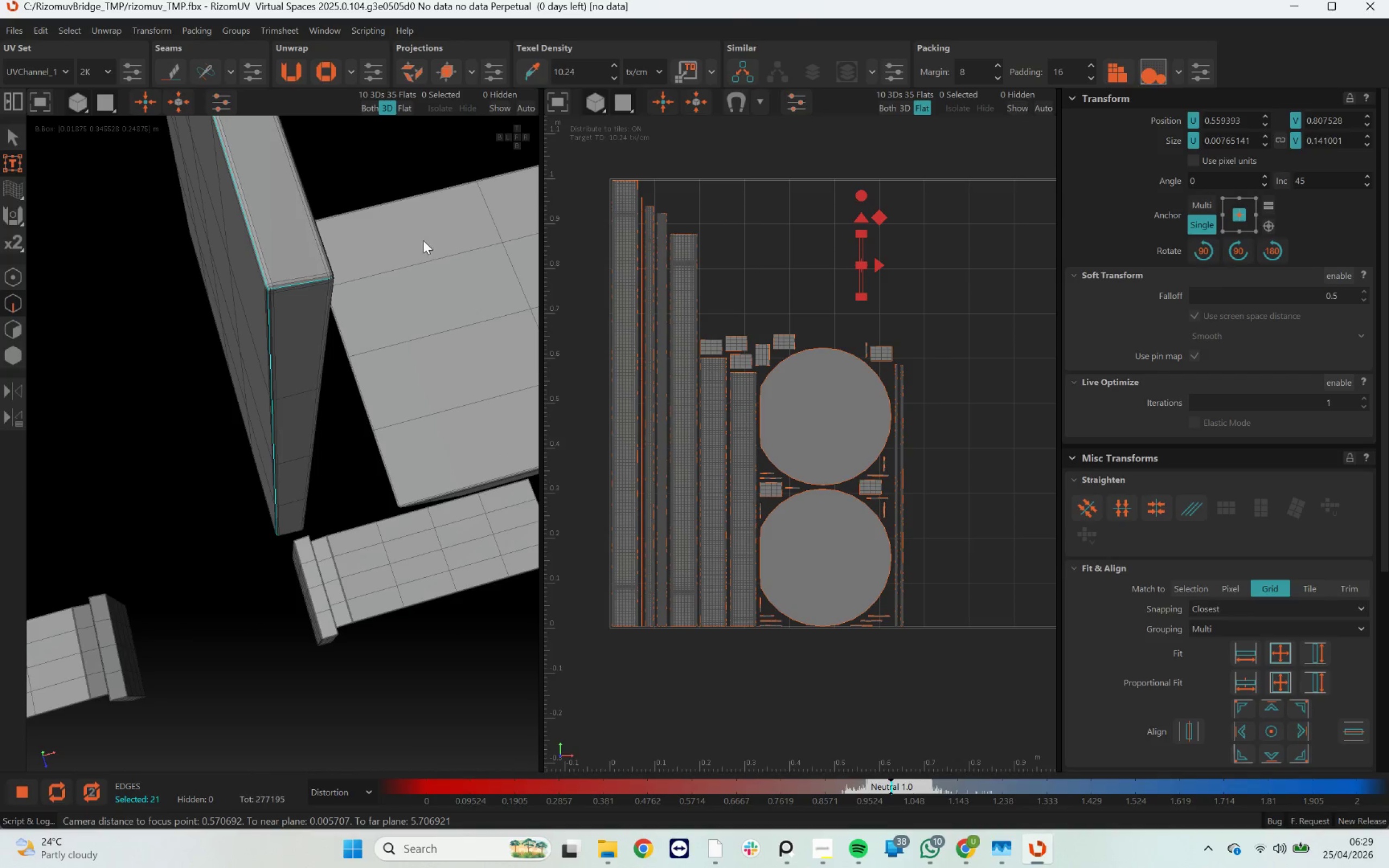 
hold_key(key=AltLeft, duration=1.37)
 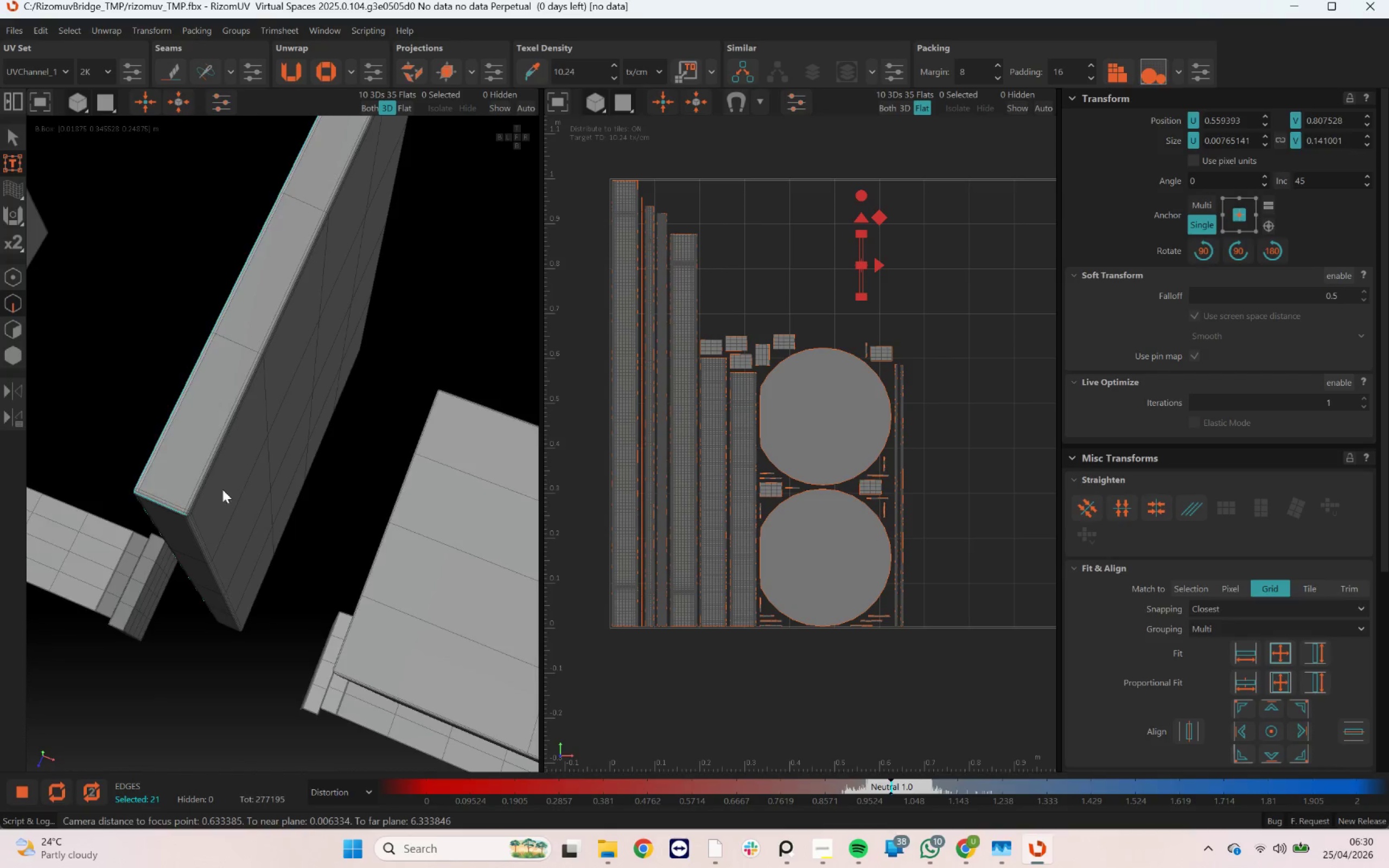 
scroll: coordinate [135, 540], scroll_direction: up, amount: 12.0
 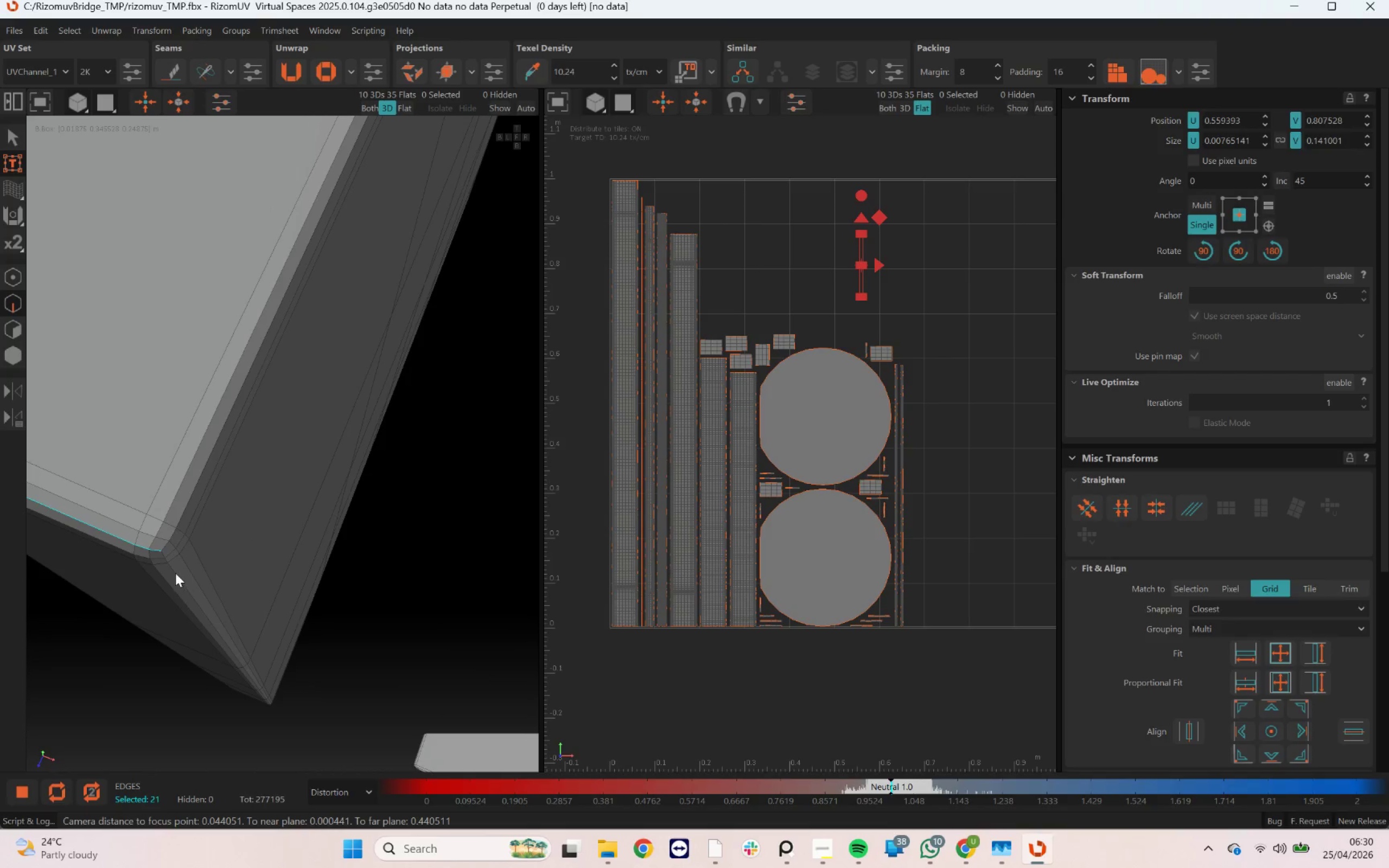 
hold_key(key=ControlLeft, duration=1.25)
double_click([174, 572])
 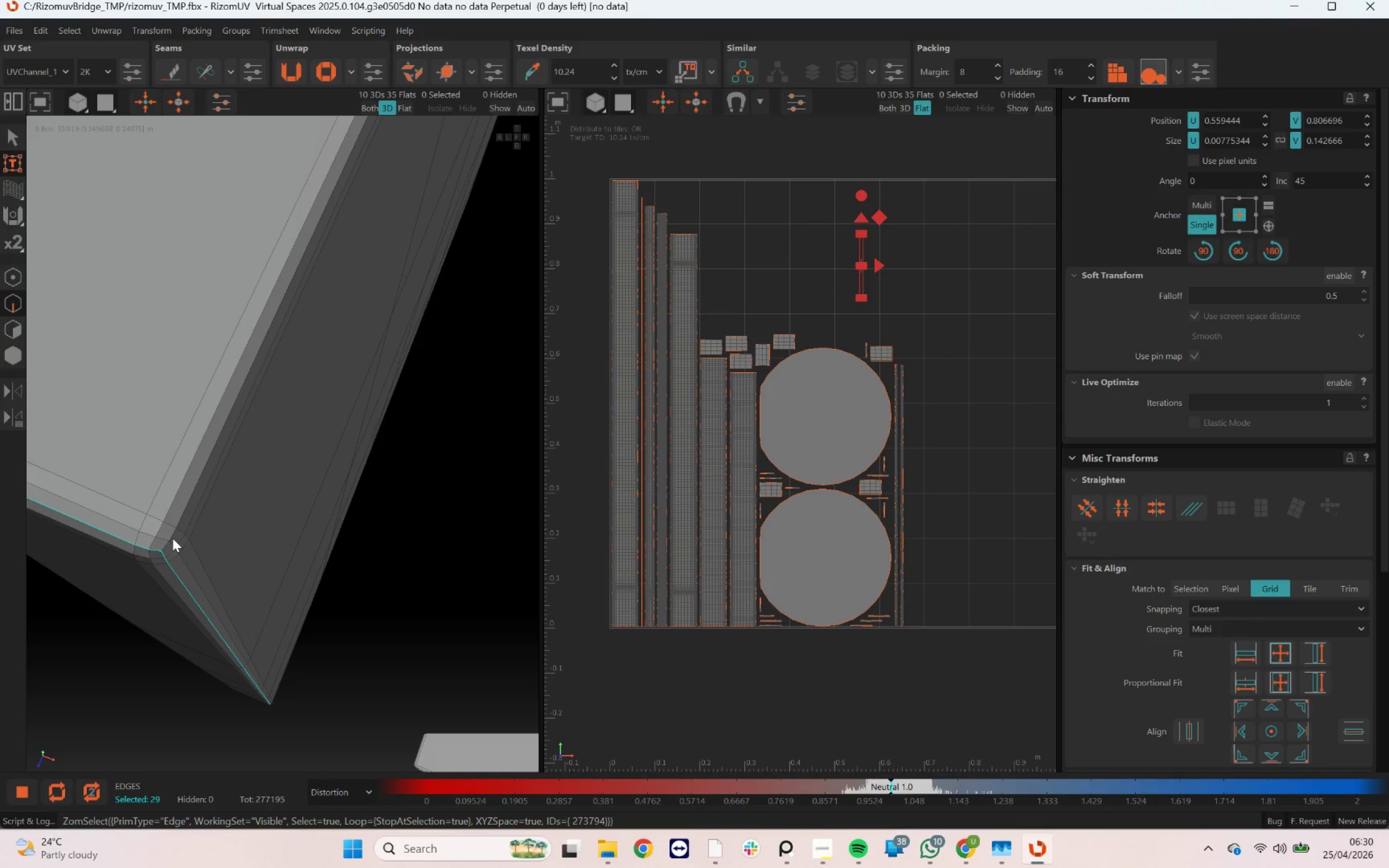 
double_click([173, 538])
 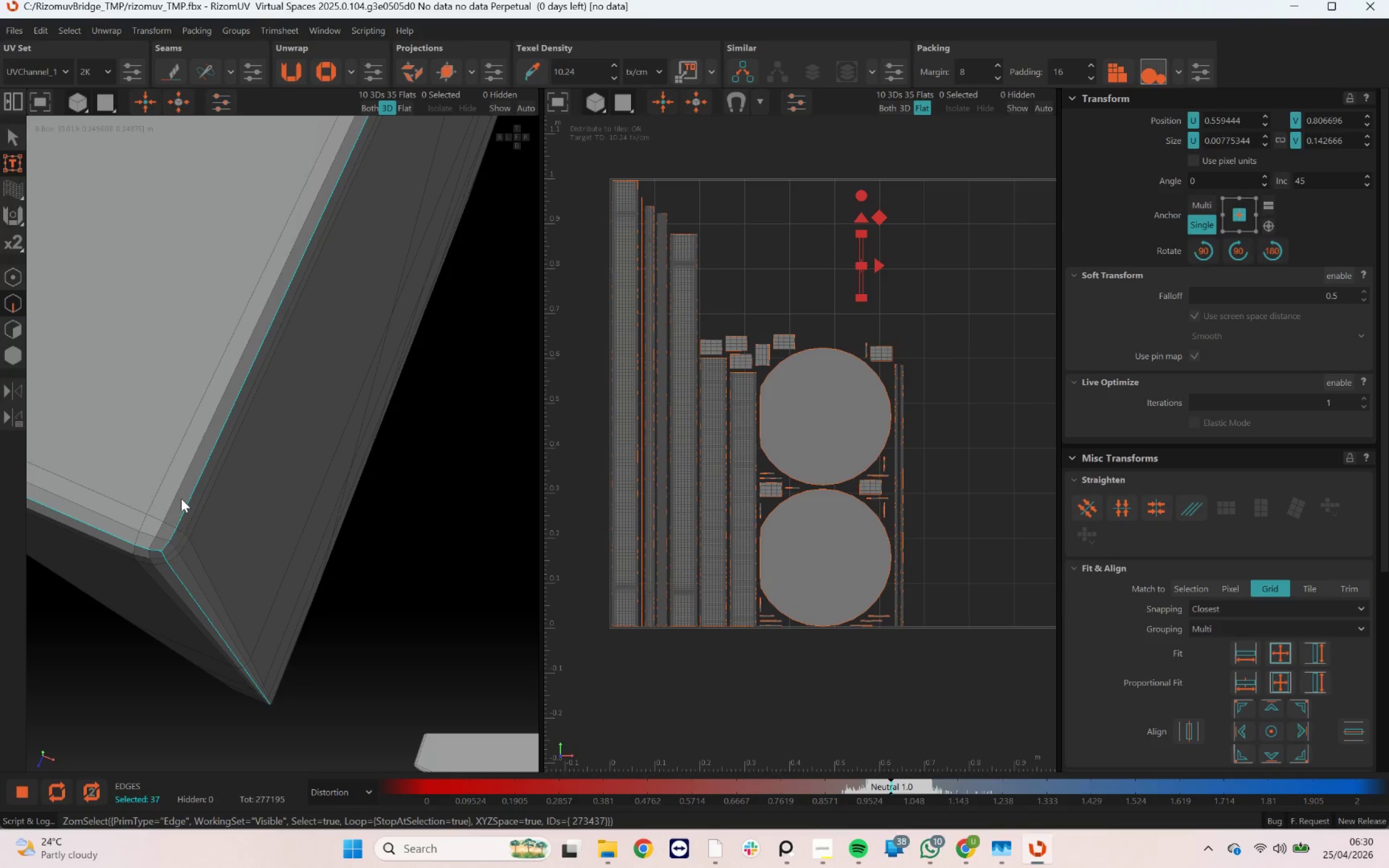 
scroll: coordinate [199, 487], scroll_direction: down, amount: 12.0
 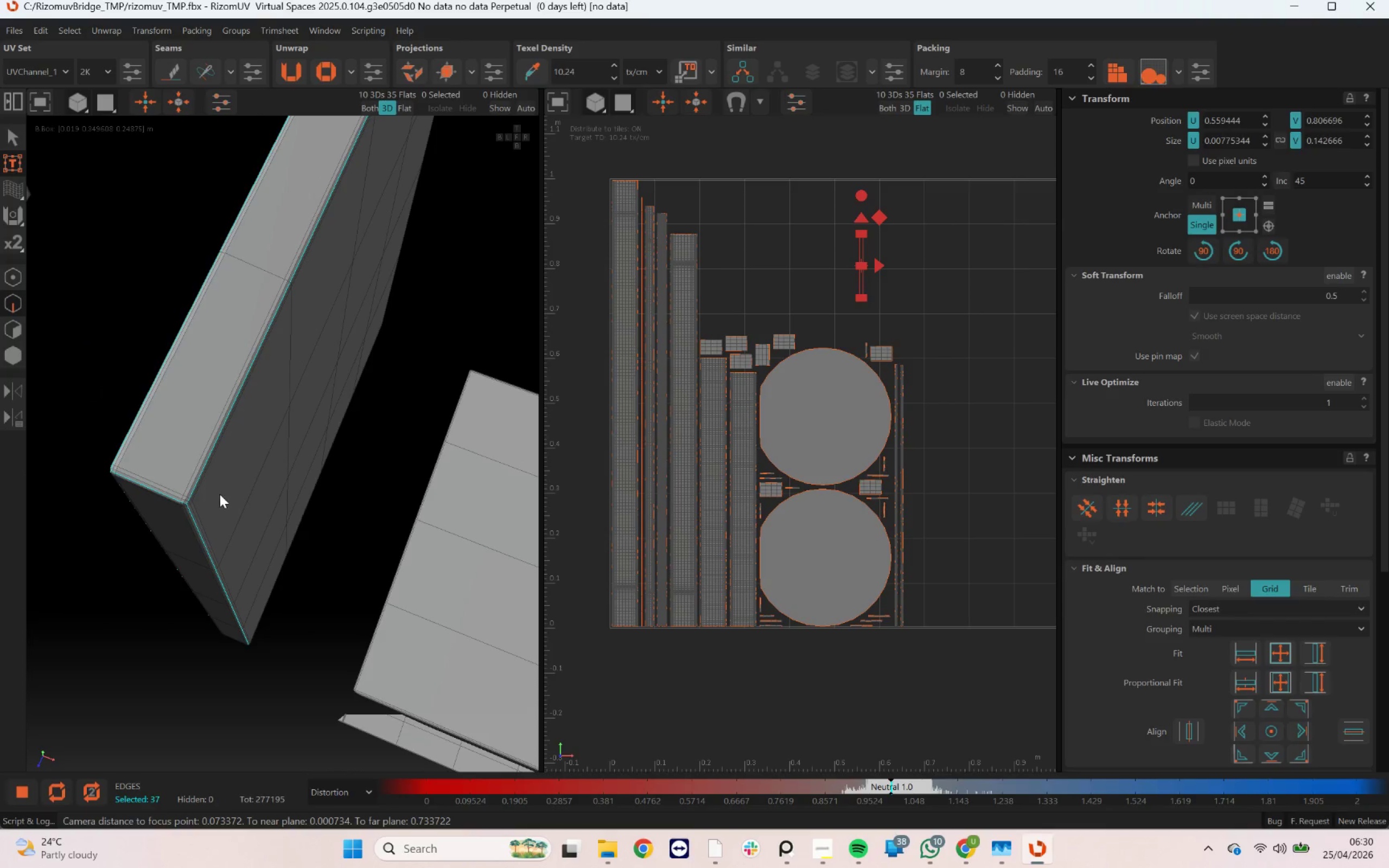 
hold_key(key=AltLeft, duration=0.71)
left_click_drag(start_coordinate=[226, 507], to_coordinate=[247, 287])
 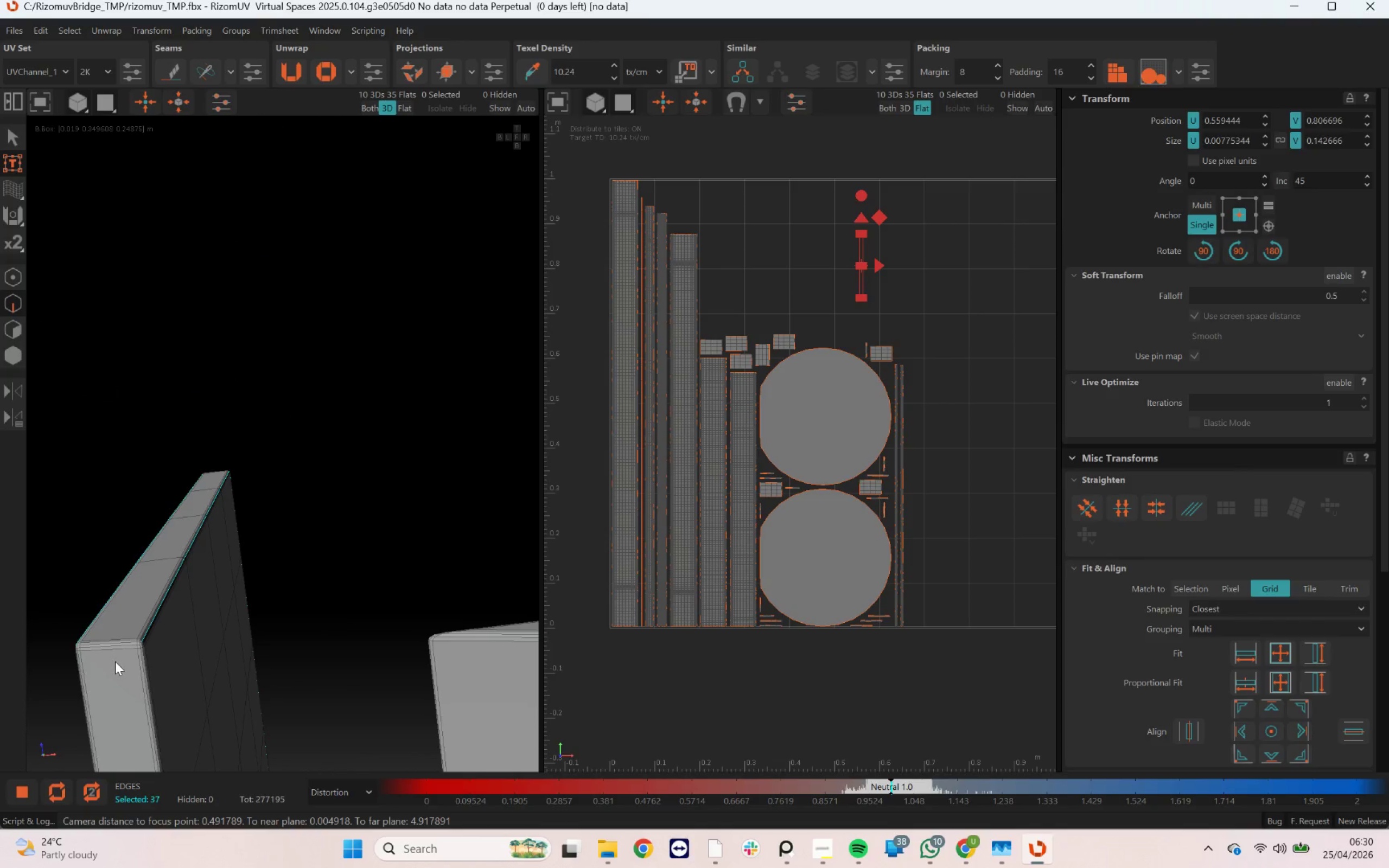 
scroll: coordinate [220, 494], scroll_direction: down, amount: 6.0
 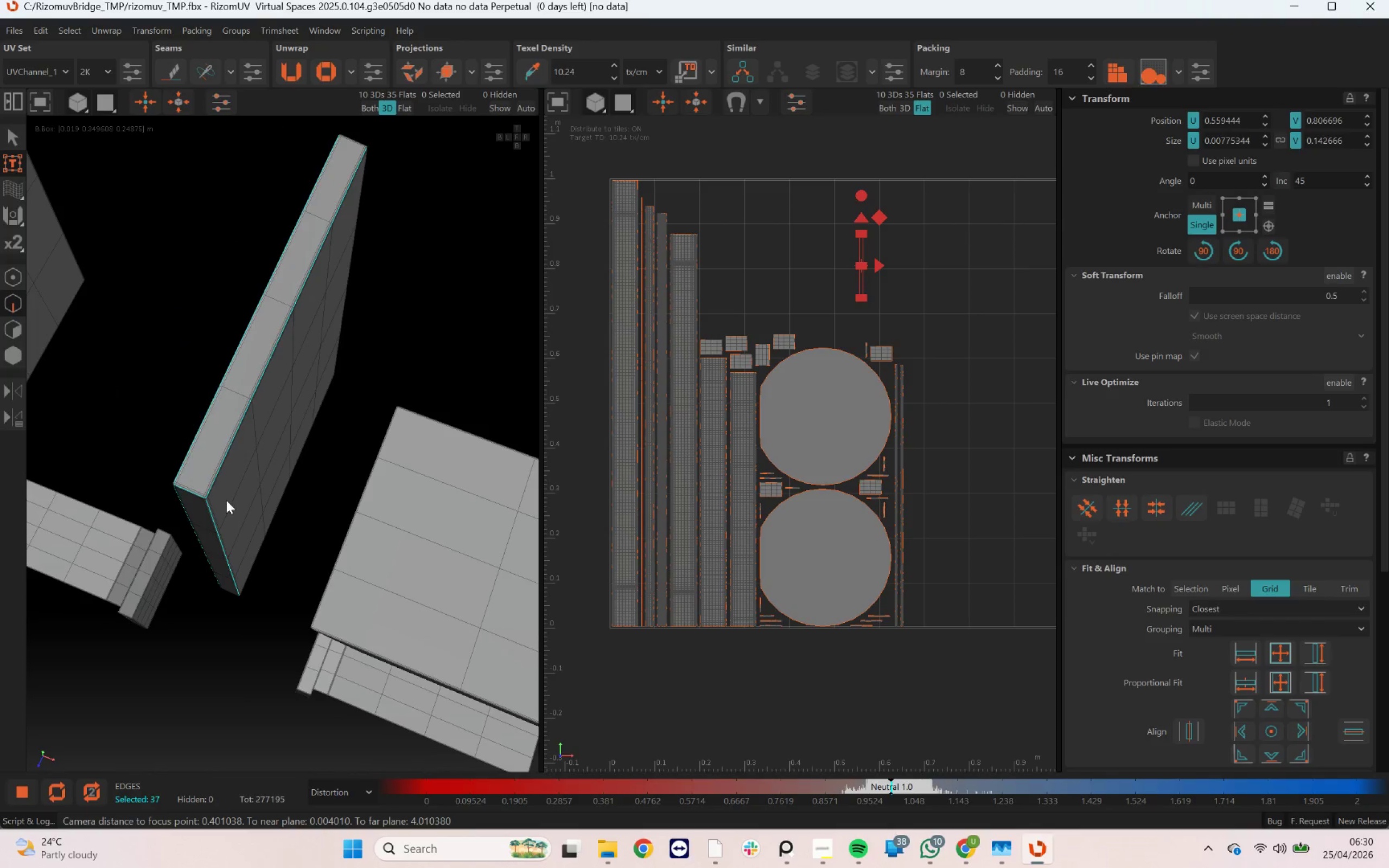 
scroll: coordinate [109, 613], scroll_direction: up, amount: 11.0
 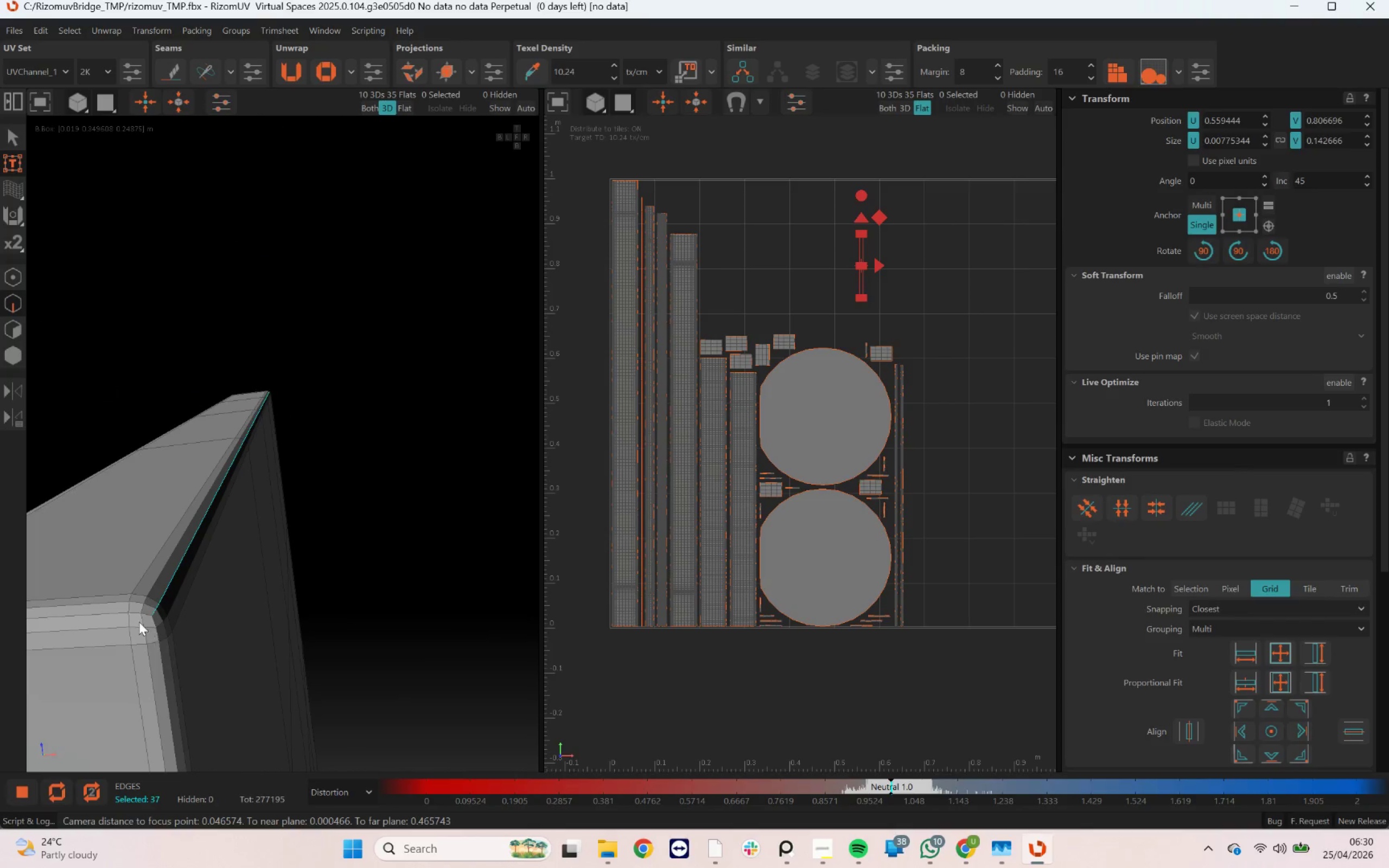 
hold_key(key=ControlLeft, duration=1.99)
double_click([133, 613])
 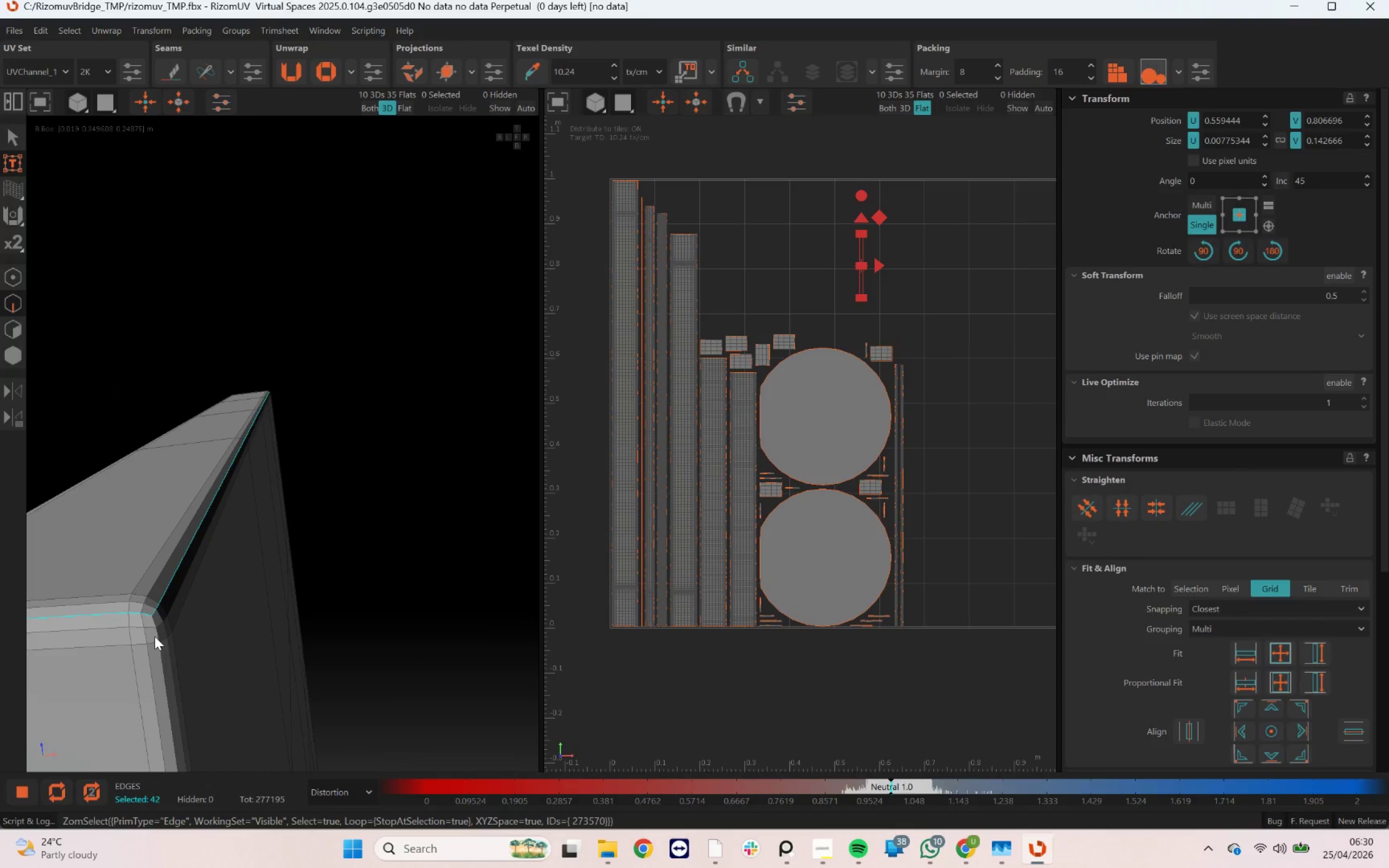 
double_click([154, 636])
 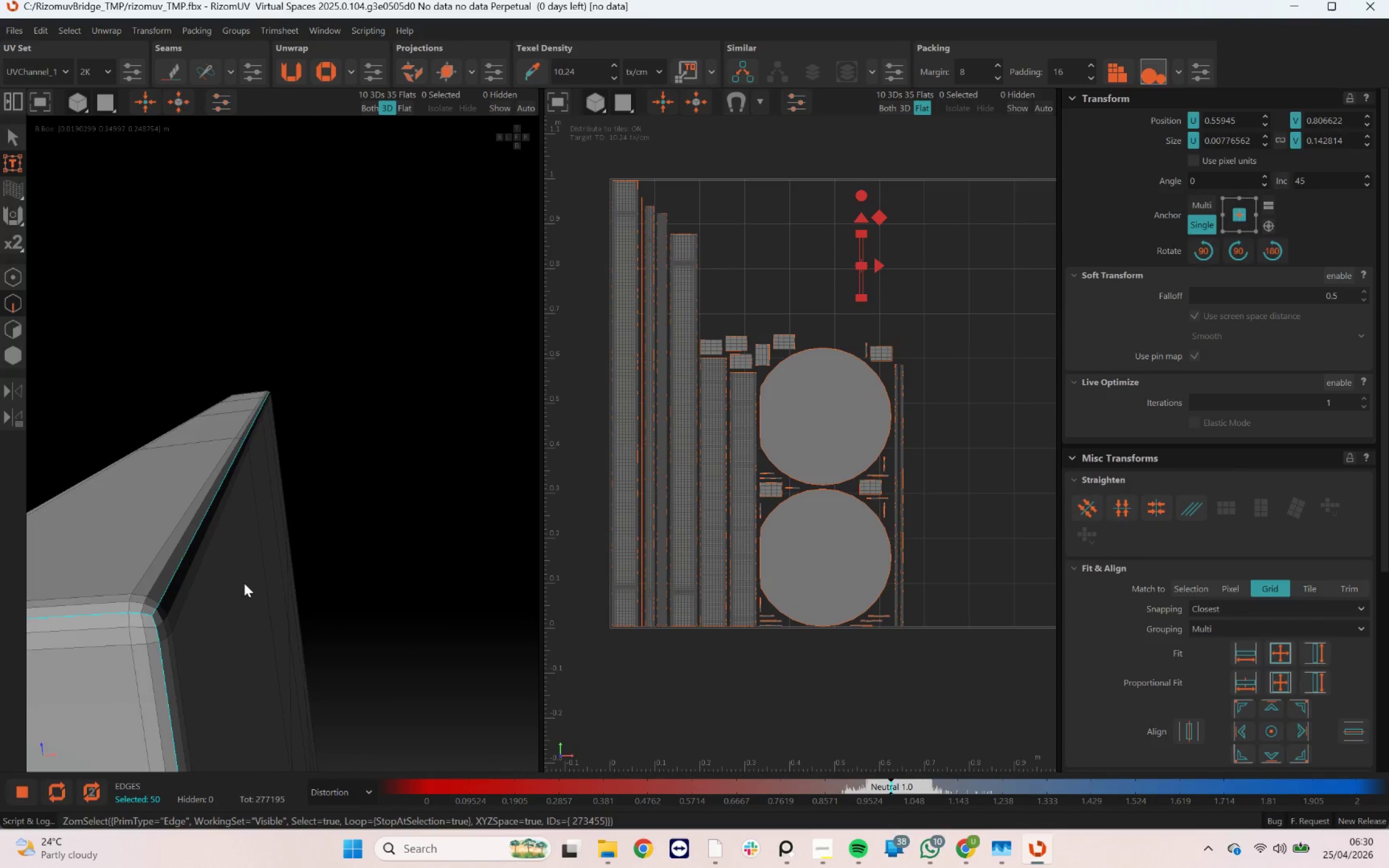 
left_click_drag(start_coordinate=[320, 578], to_coordinate=[430, 617])
 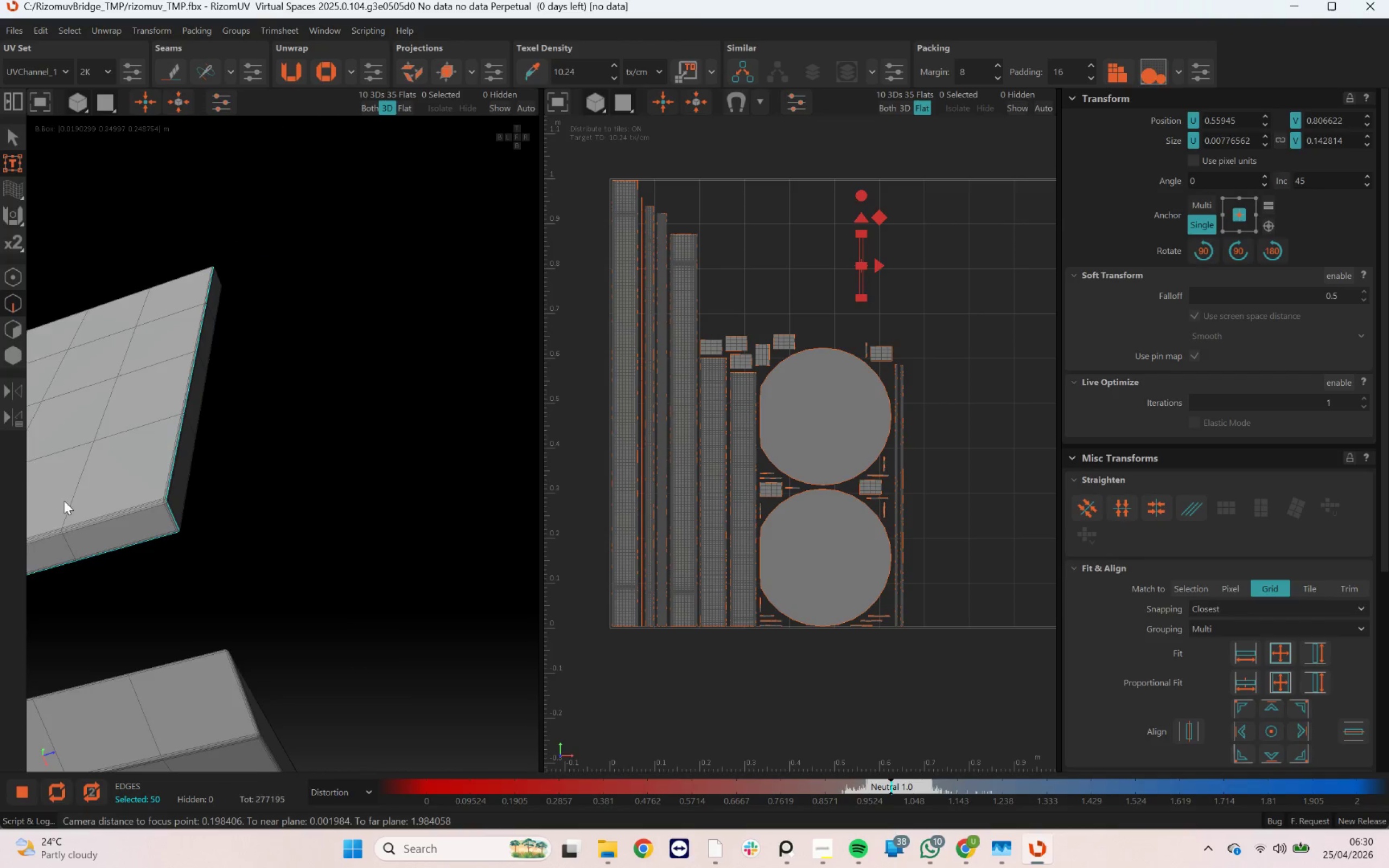 
hold_key(key=AltLeft, duration=0.68)
 